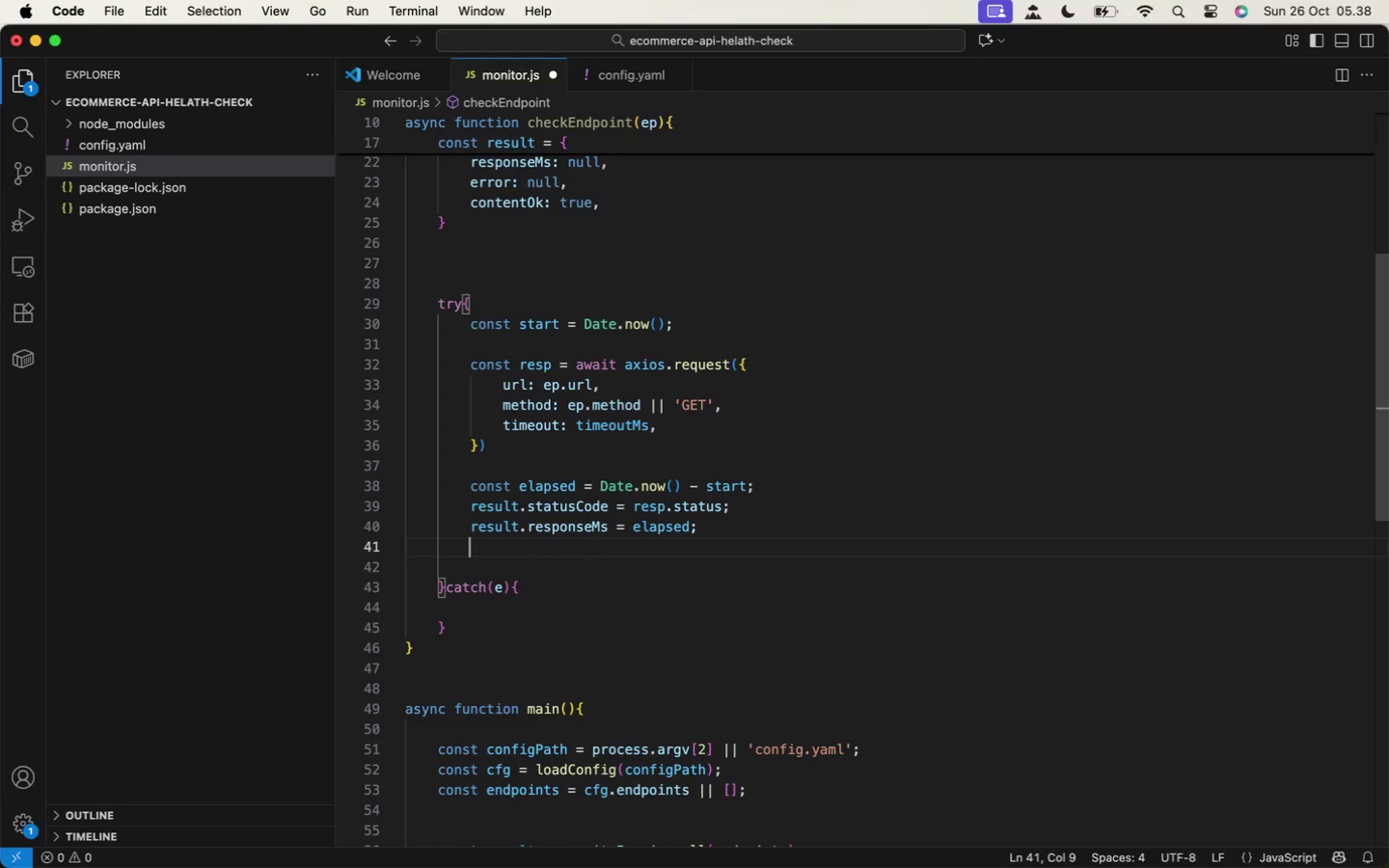 
key(Enter)
 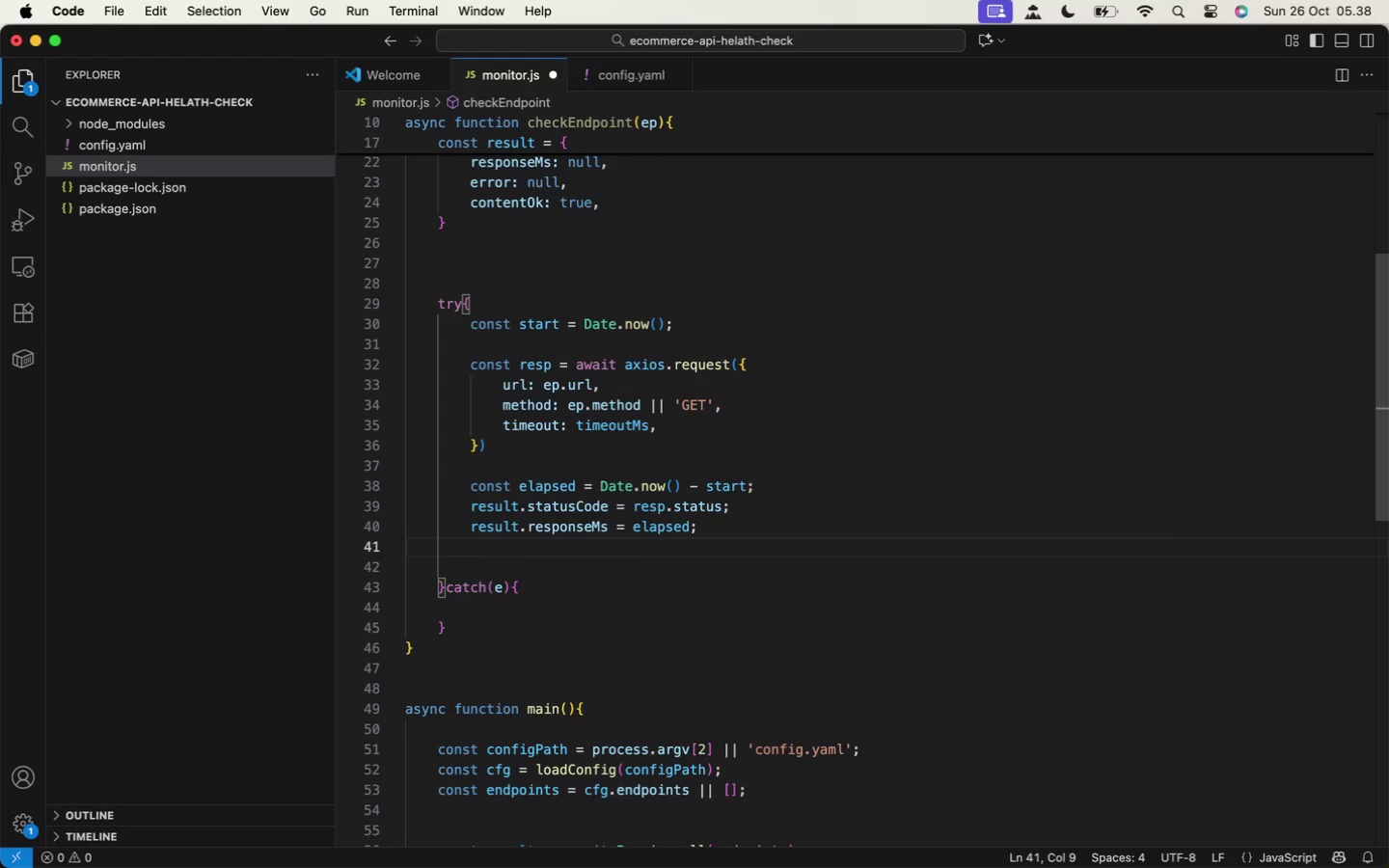 
key(Enter)
 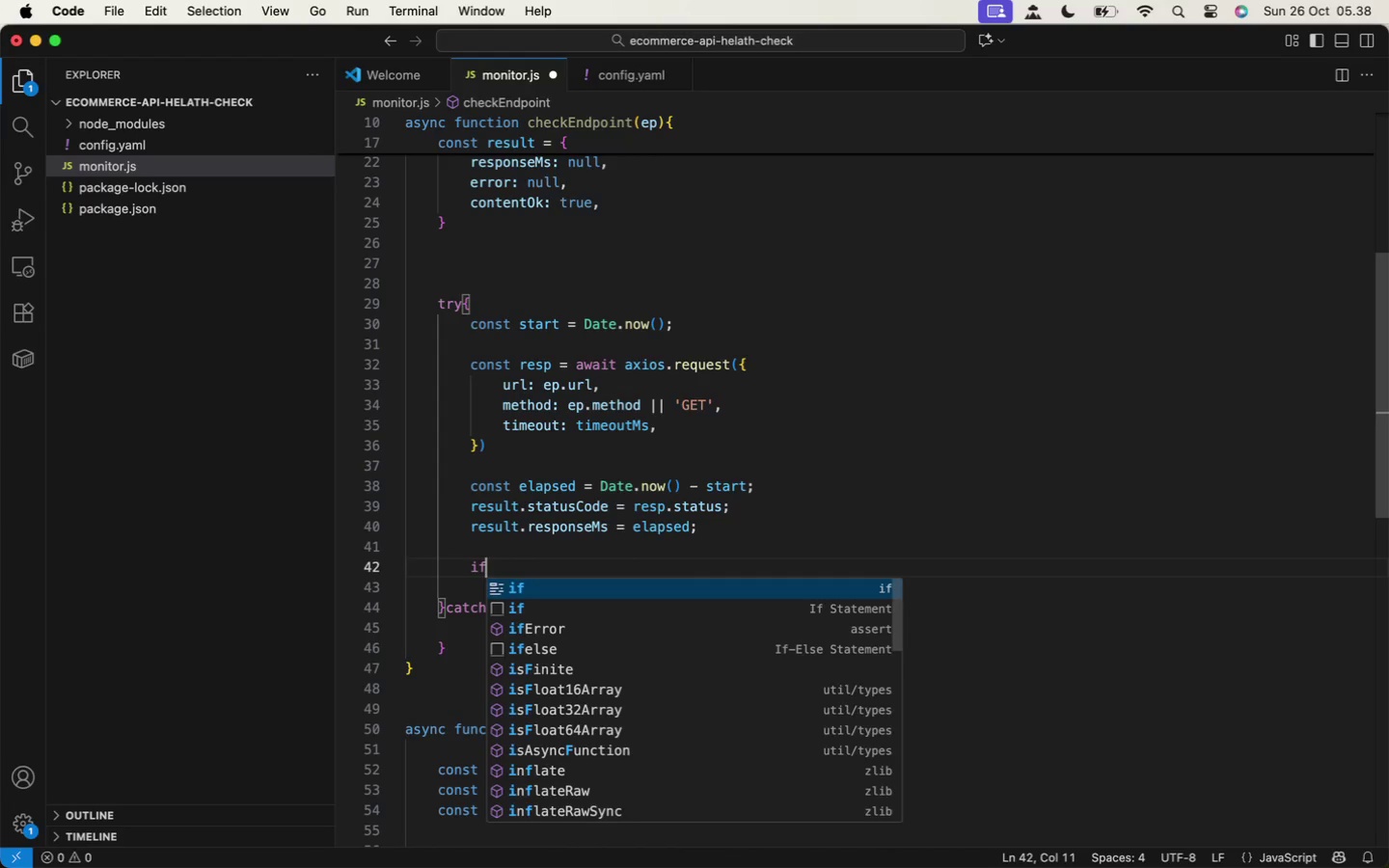 
type(if(!exp)
 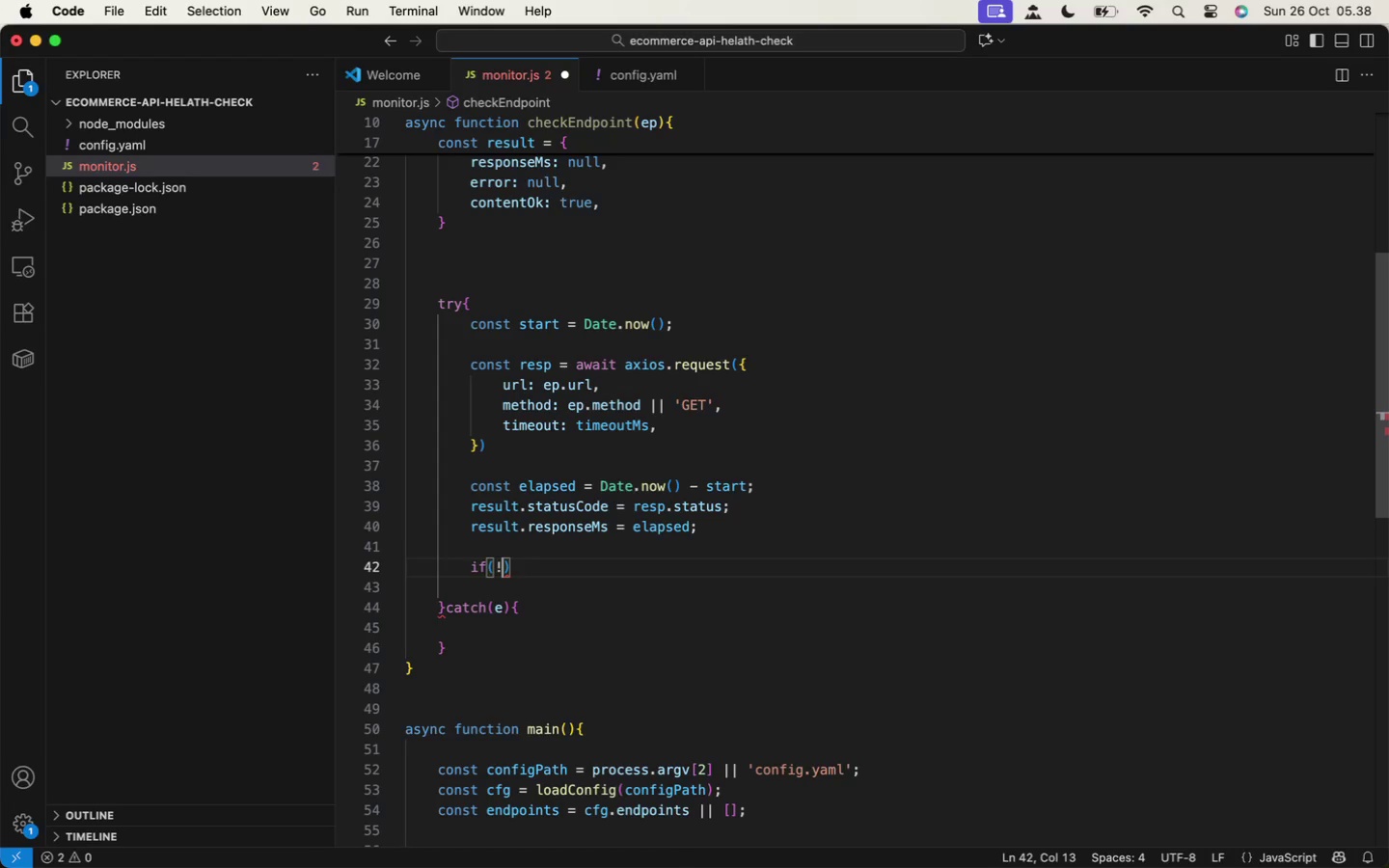 
 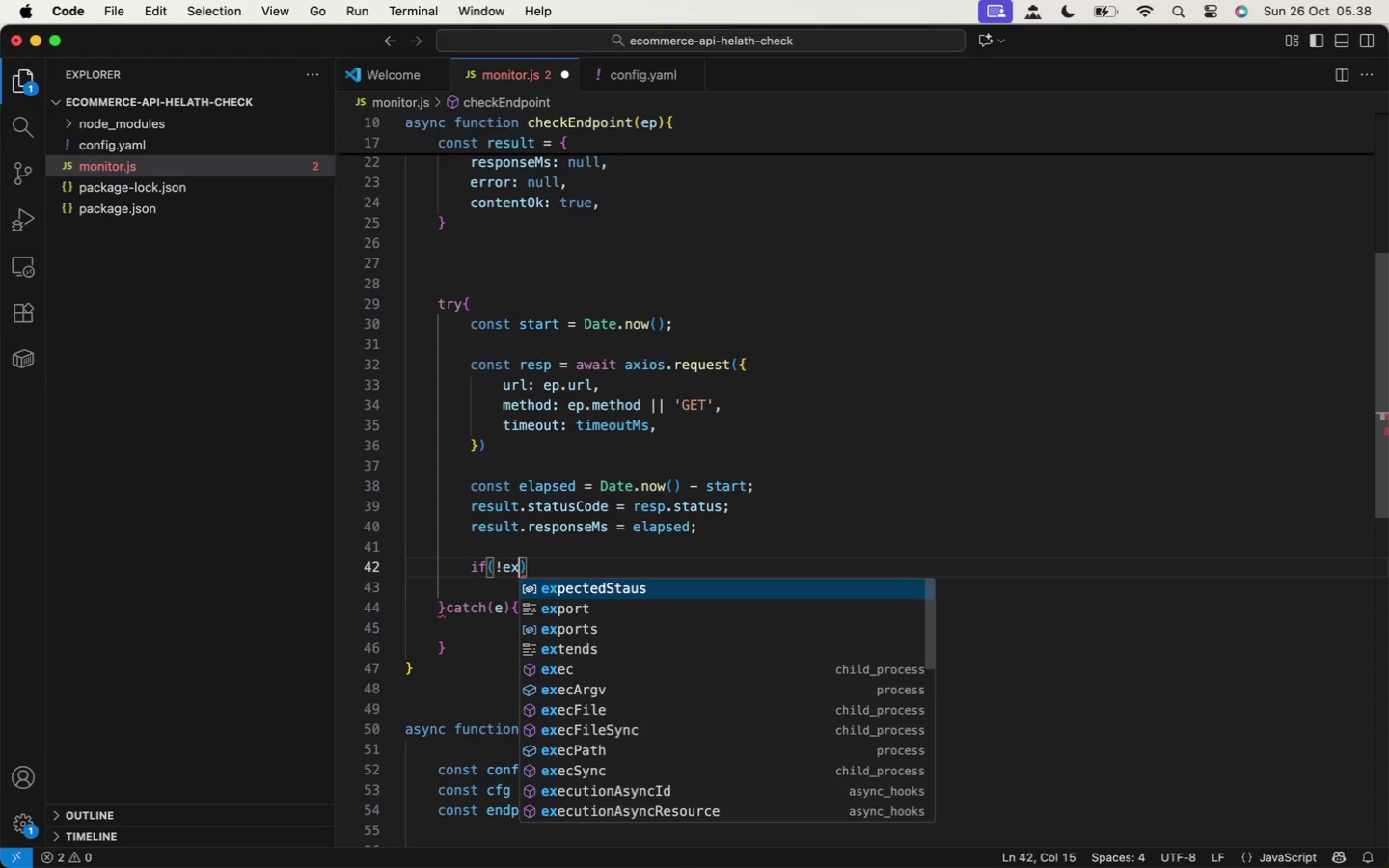 
key(Enter)
 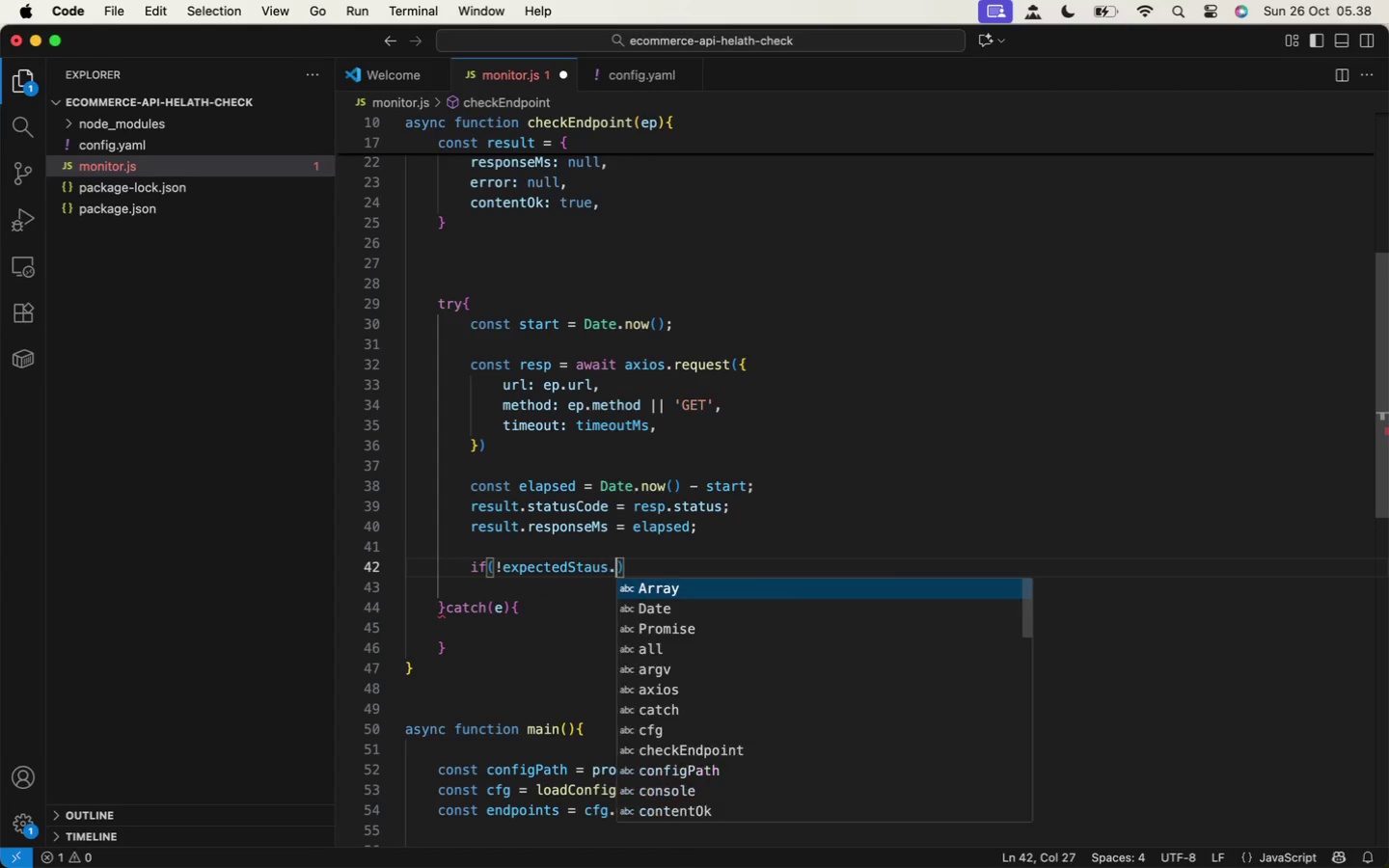 
key(Period)
 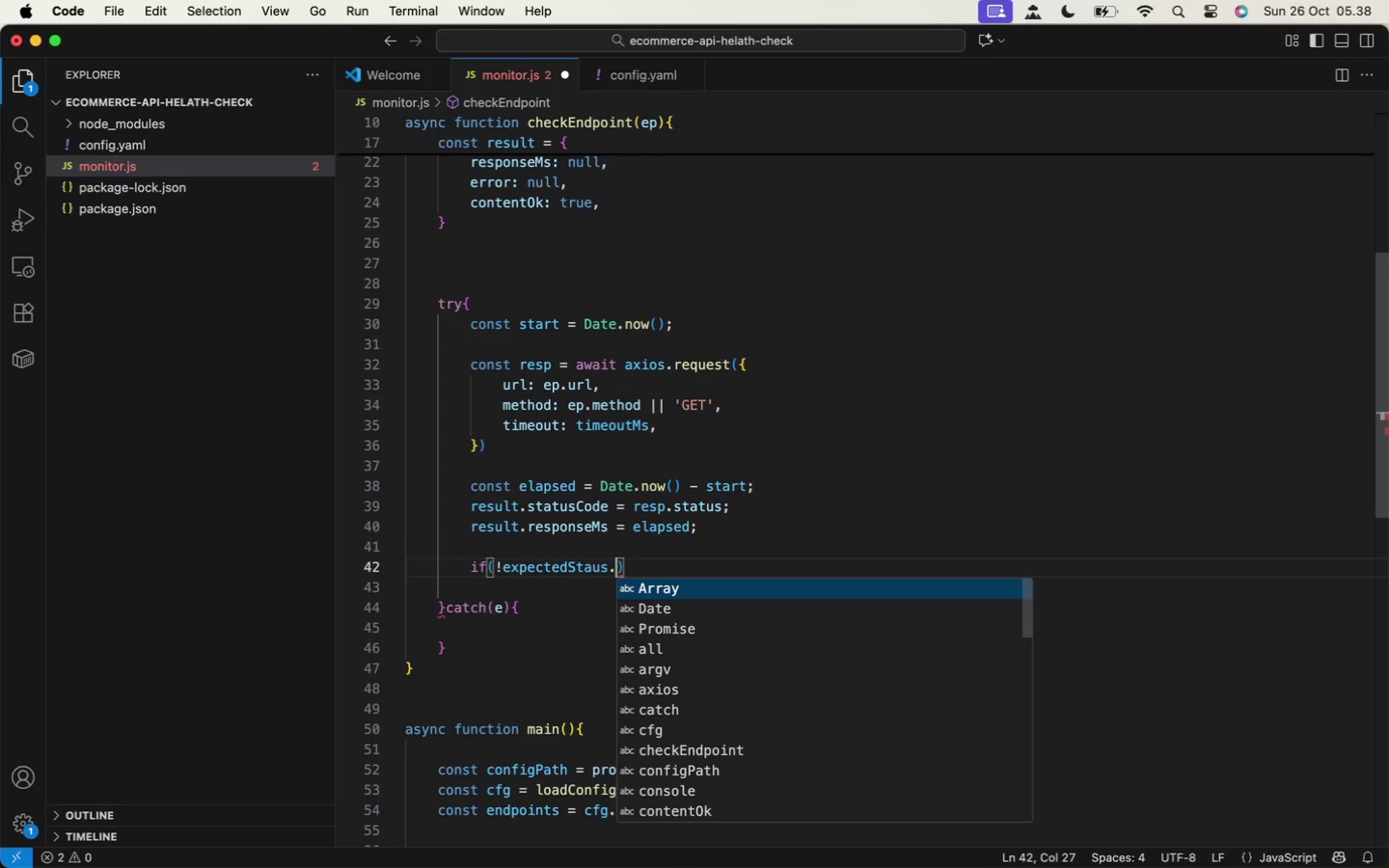 
type(include)
key(Backspace)
key(Backspace)
key(Backspace)
 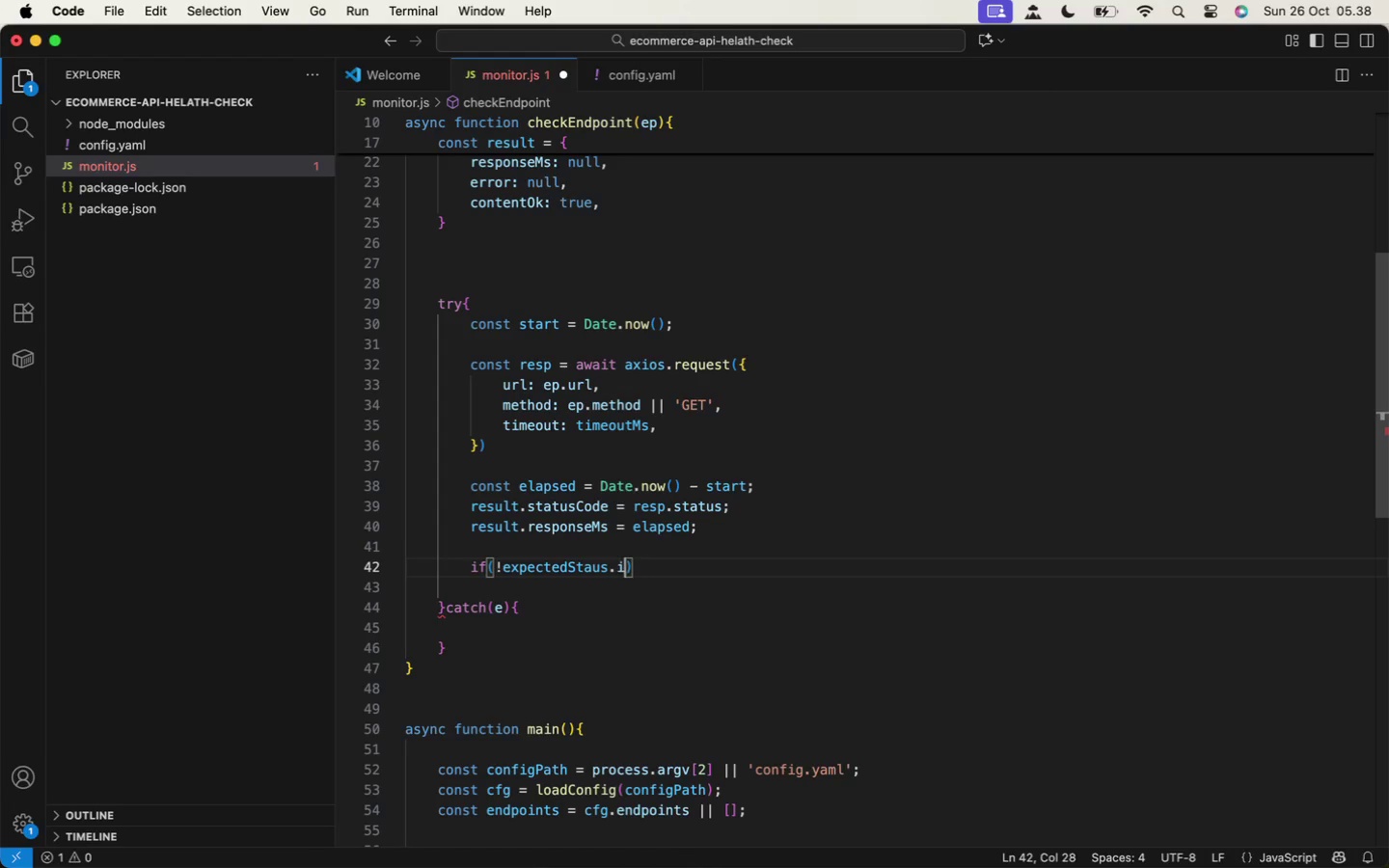 
key(Backspace)
 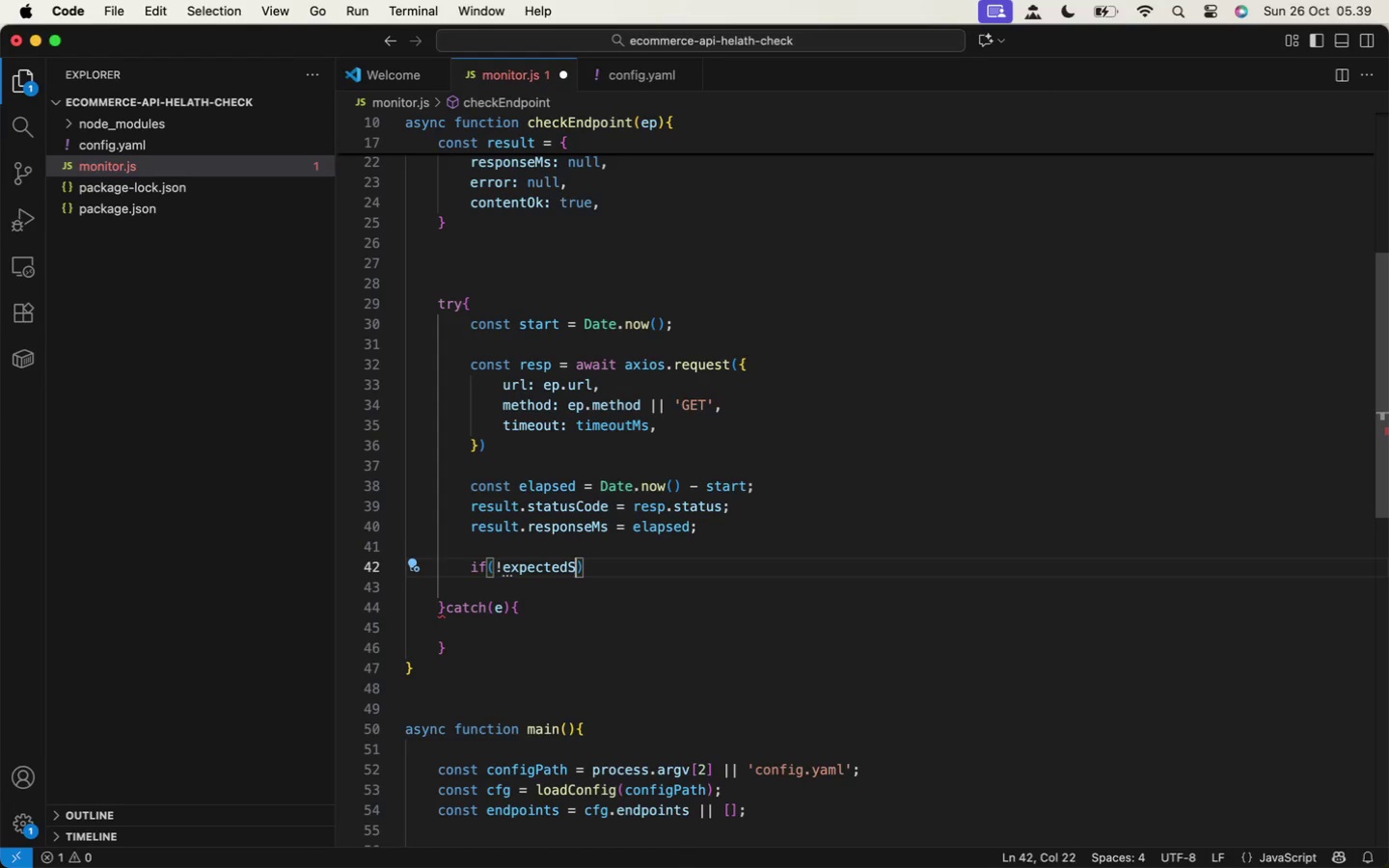 
key(Backspace)
 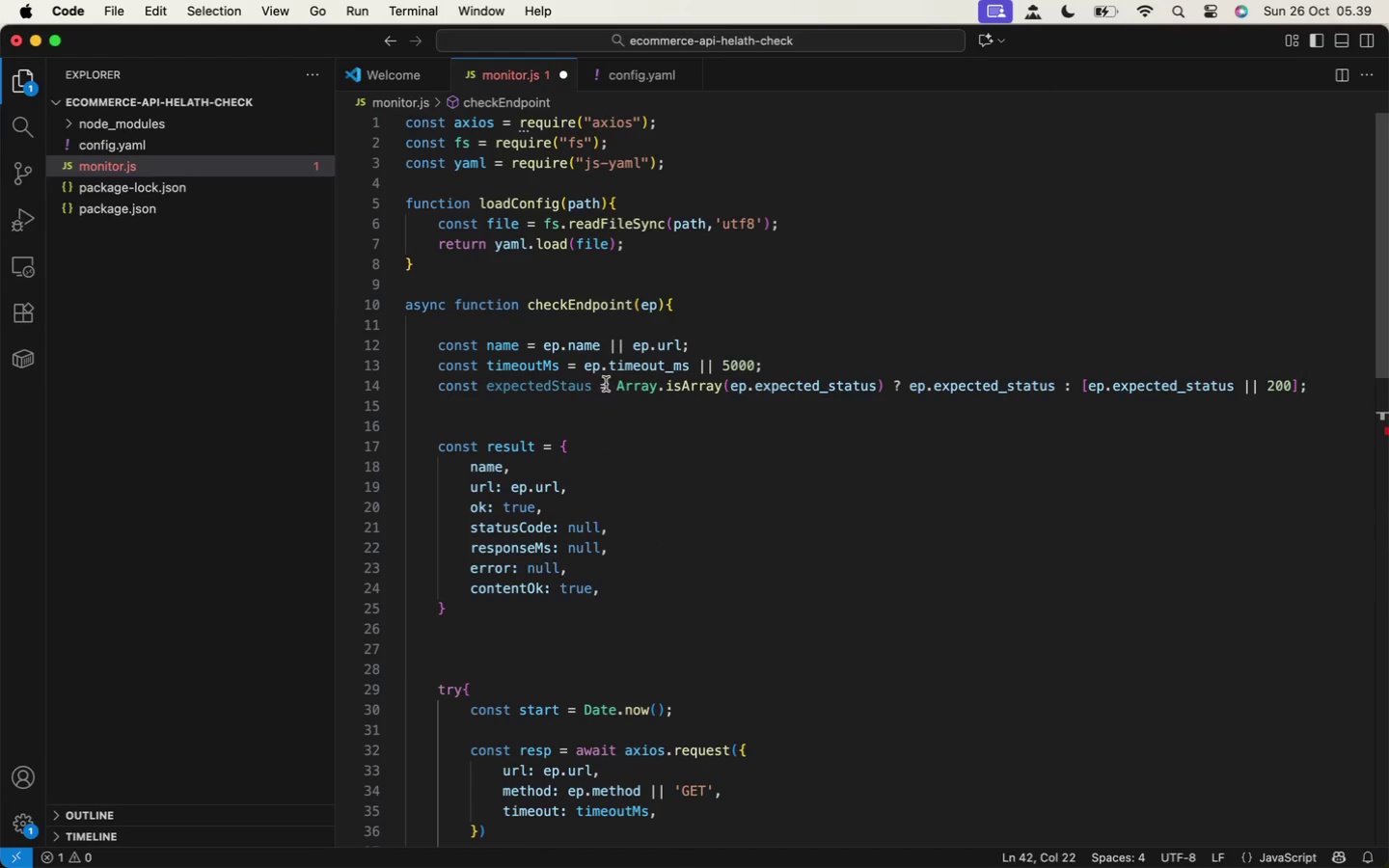 
scroll: coordinate [722, 337], scroll_direction: up, amount: 14.0
 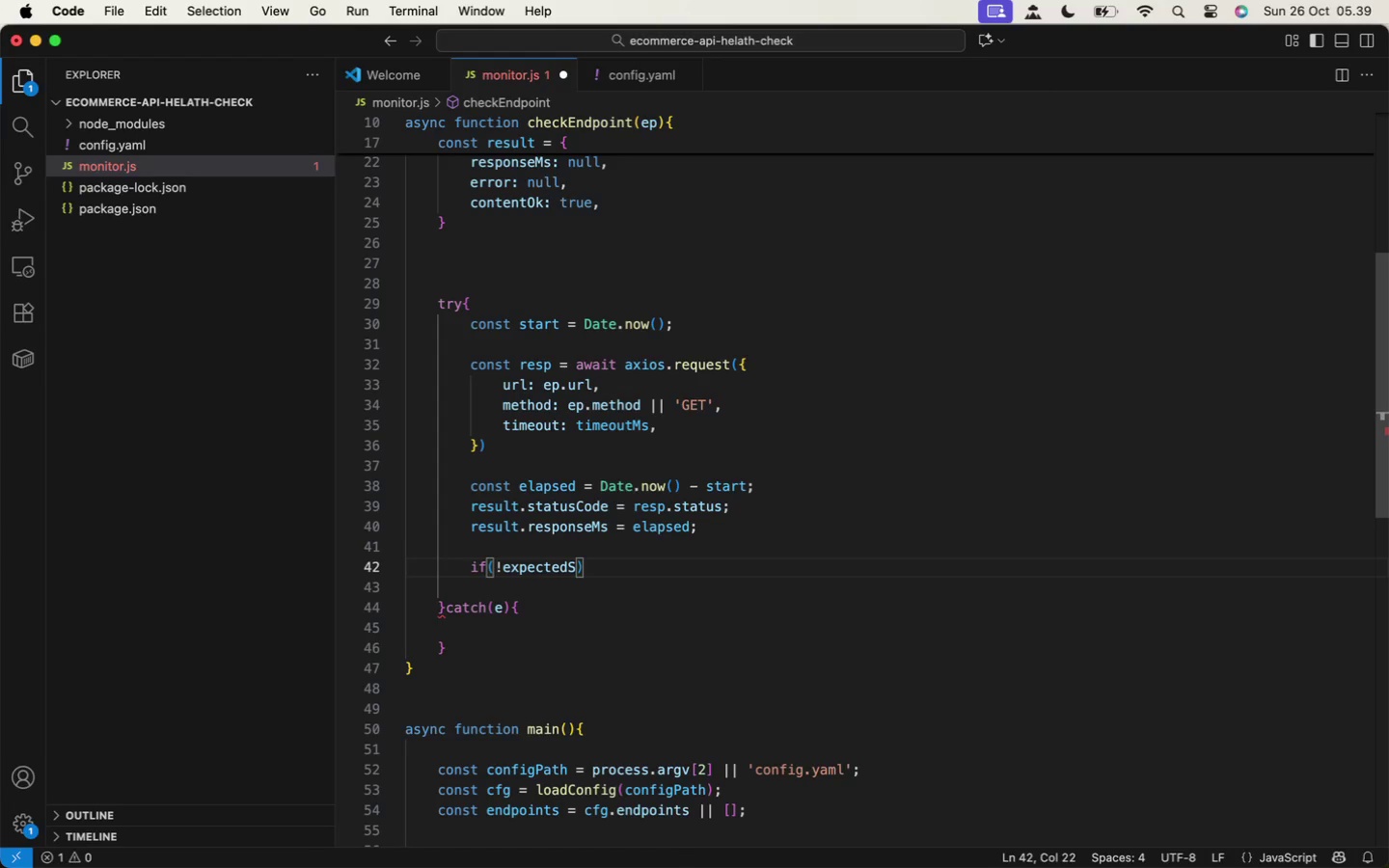 
left_click([576, 393])
 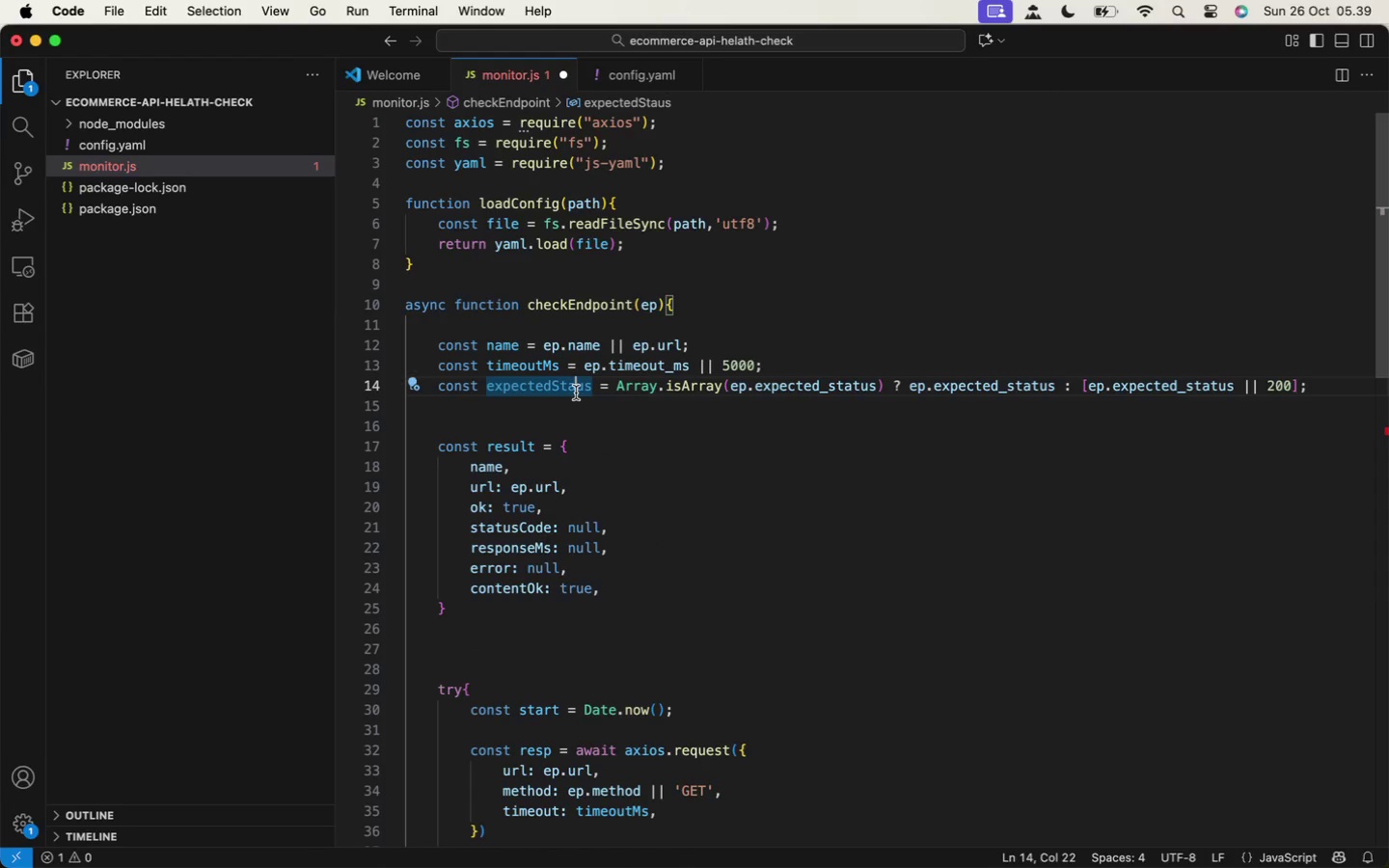 
key(T)
 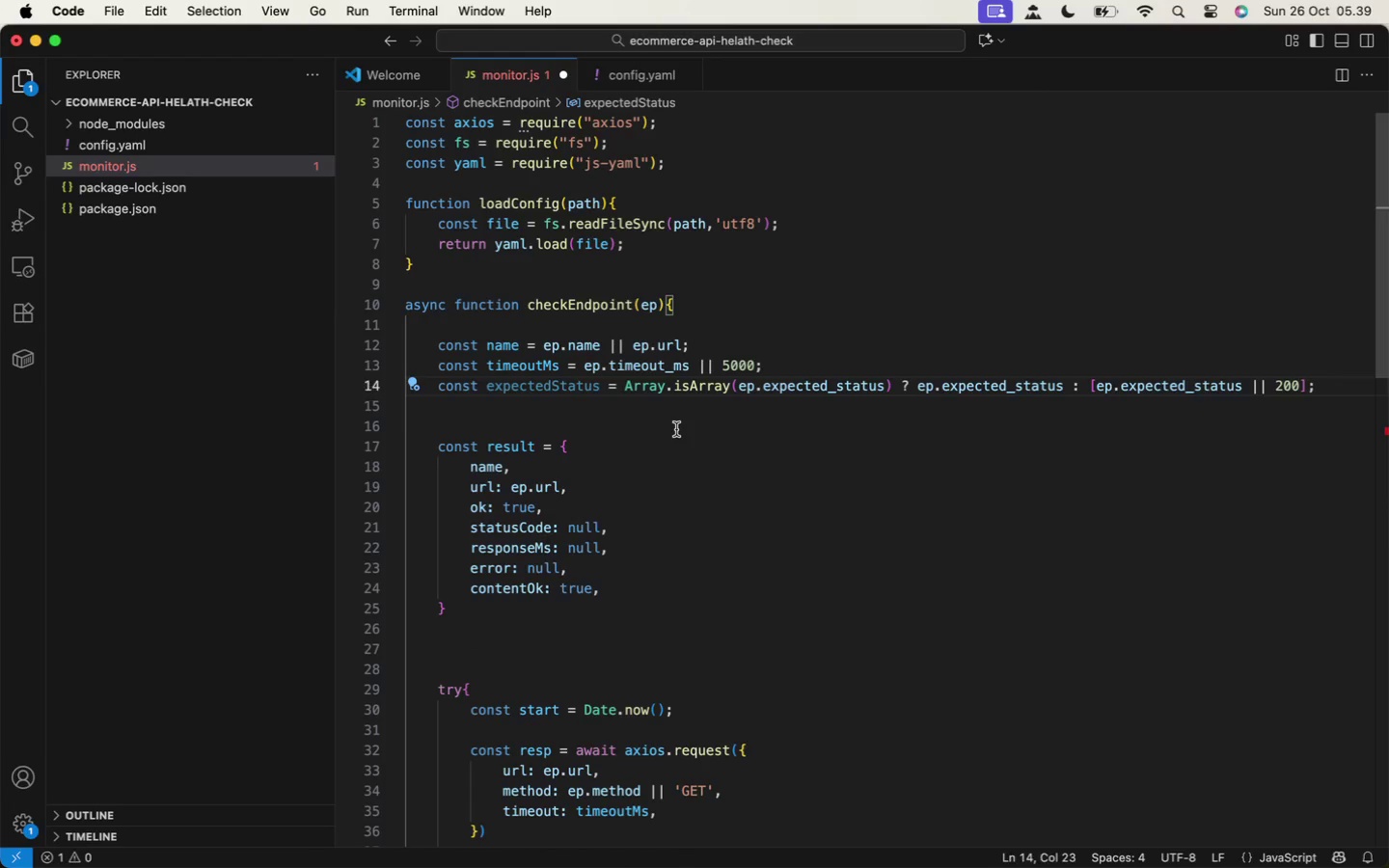 
left_click([676, 429])
 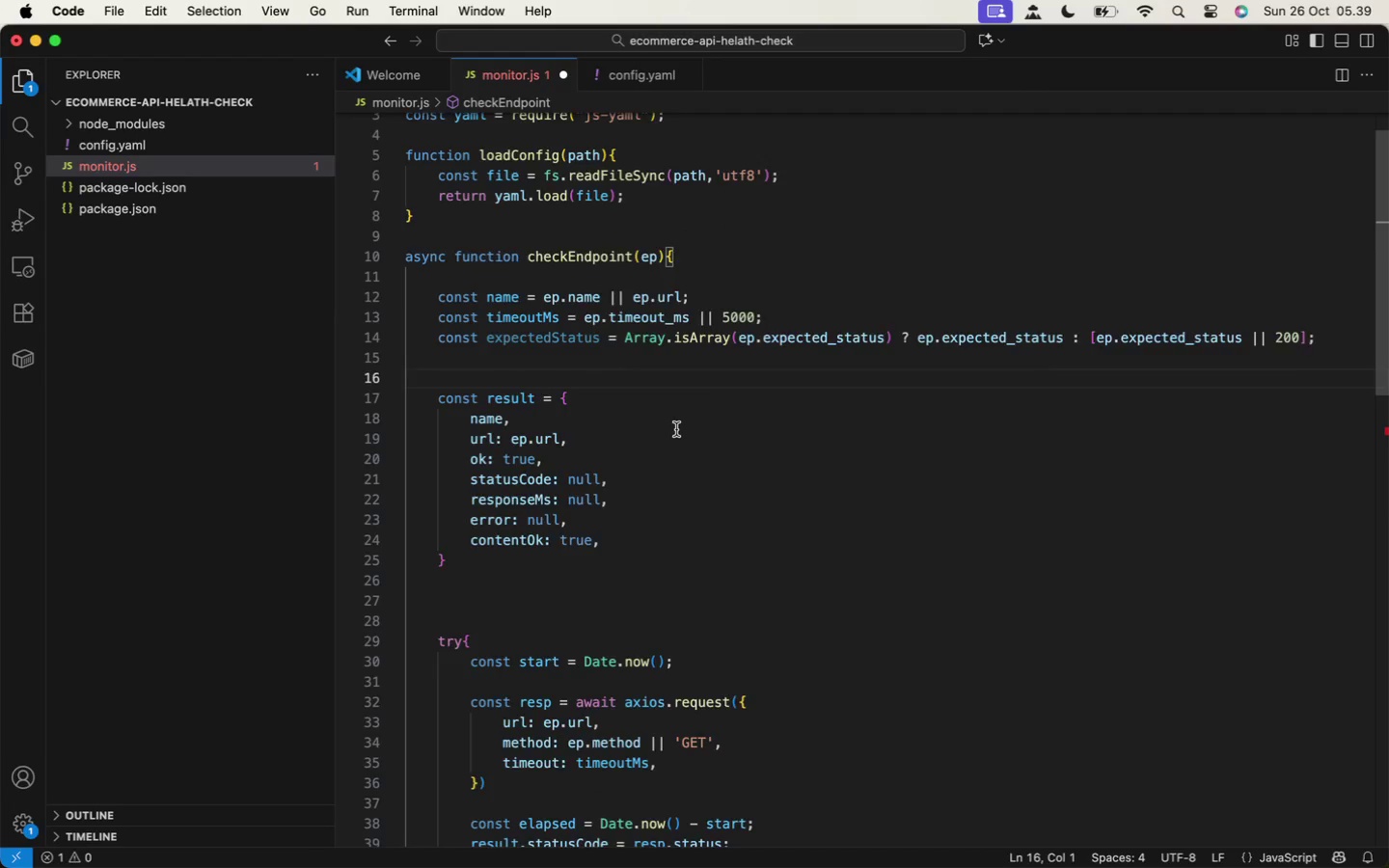 
scroll: coordinate [647, 616], scroll_direction: up, amount: 13.0
 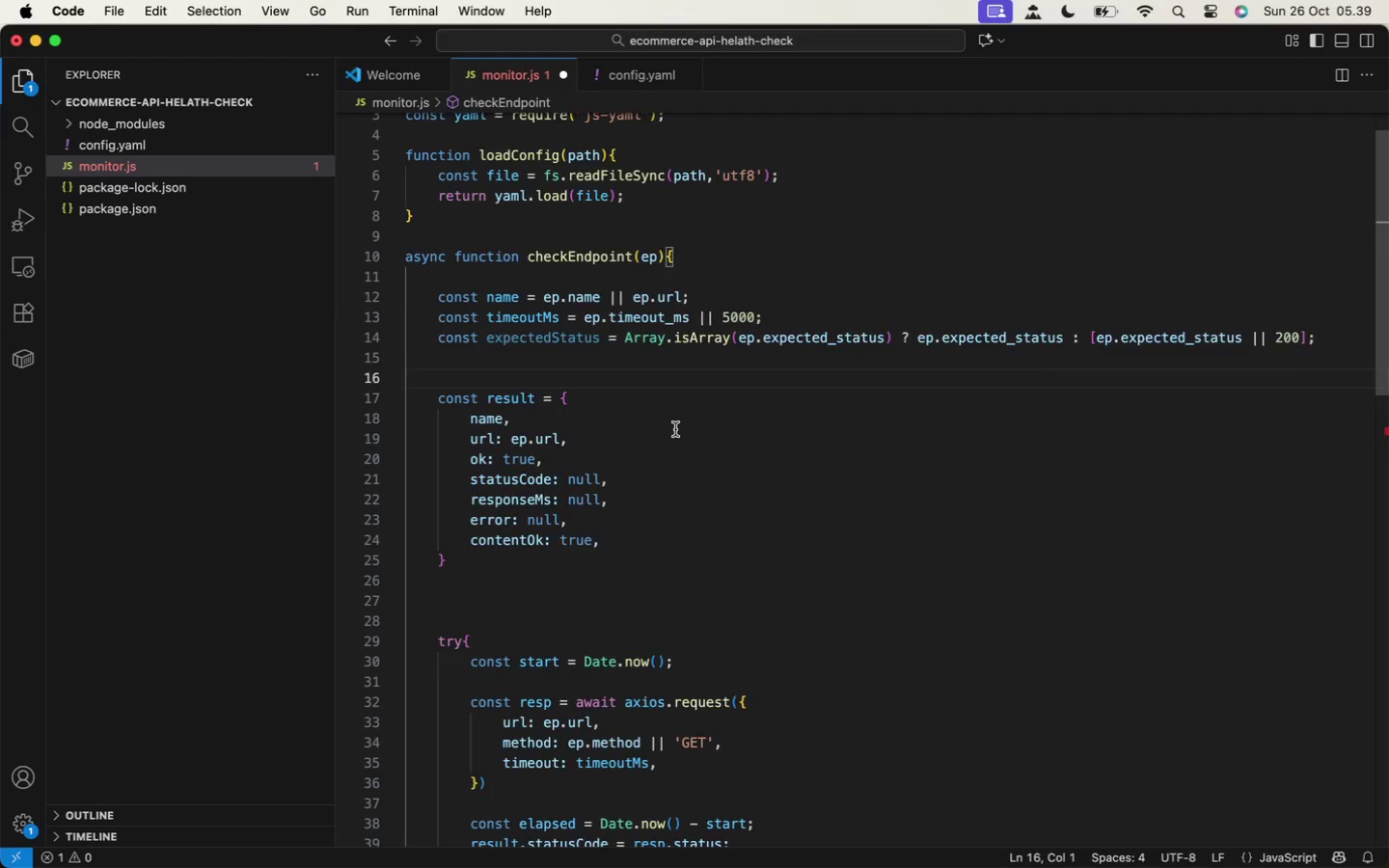 
scroll: coordinate [648, 615], scroll_direction: down, amount: 6.0
 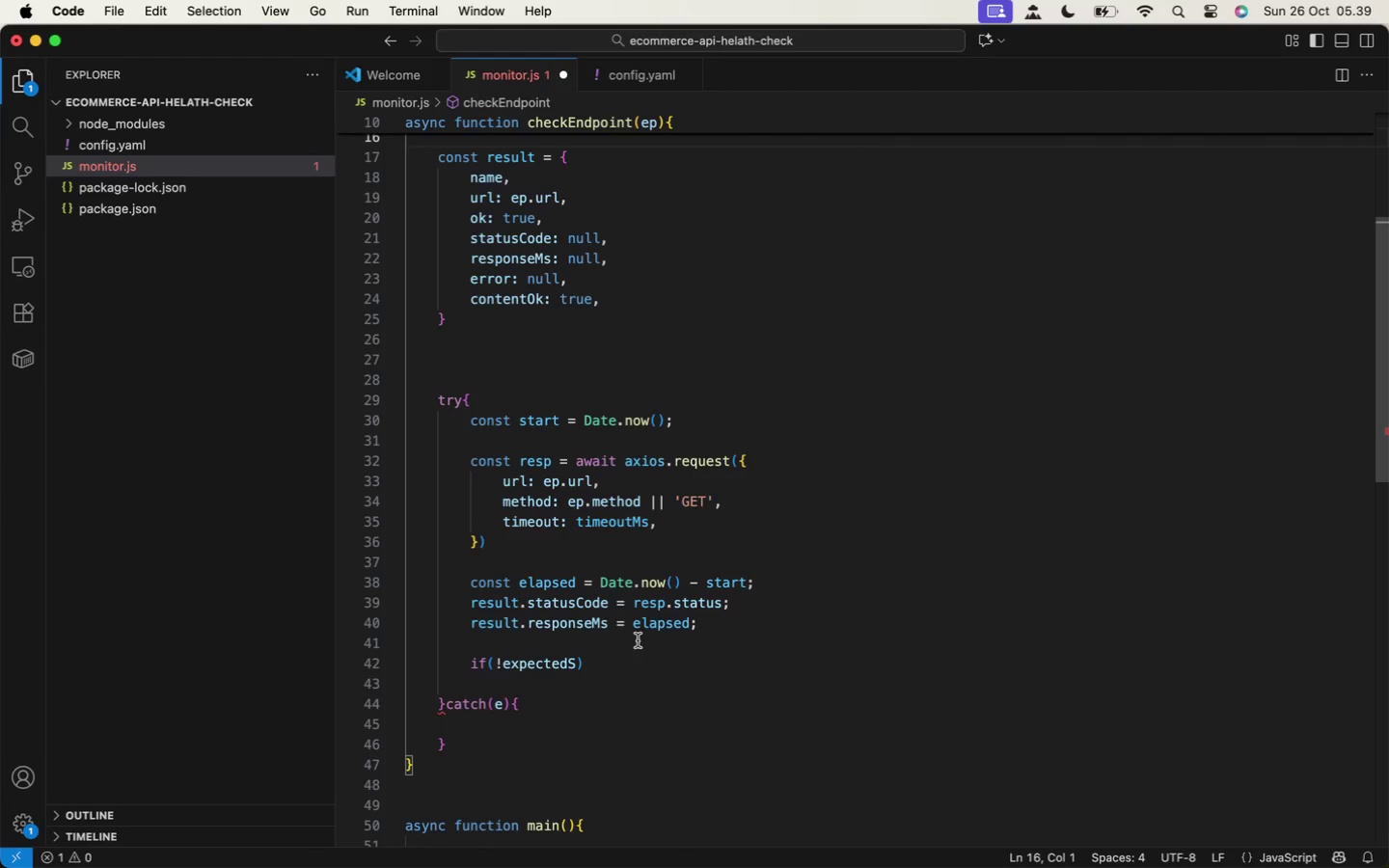 
left_click([577, 661])
 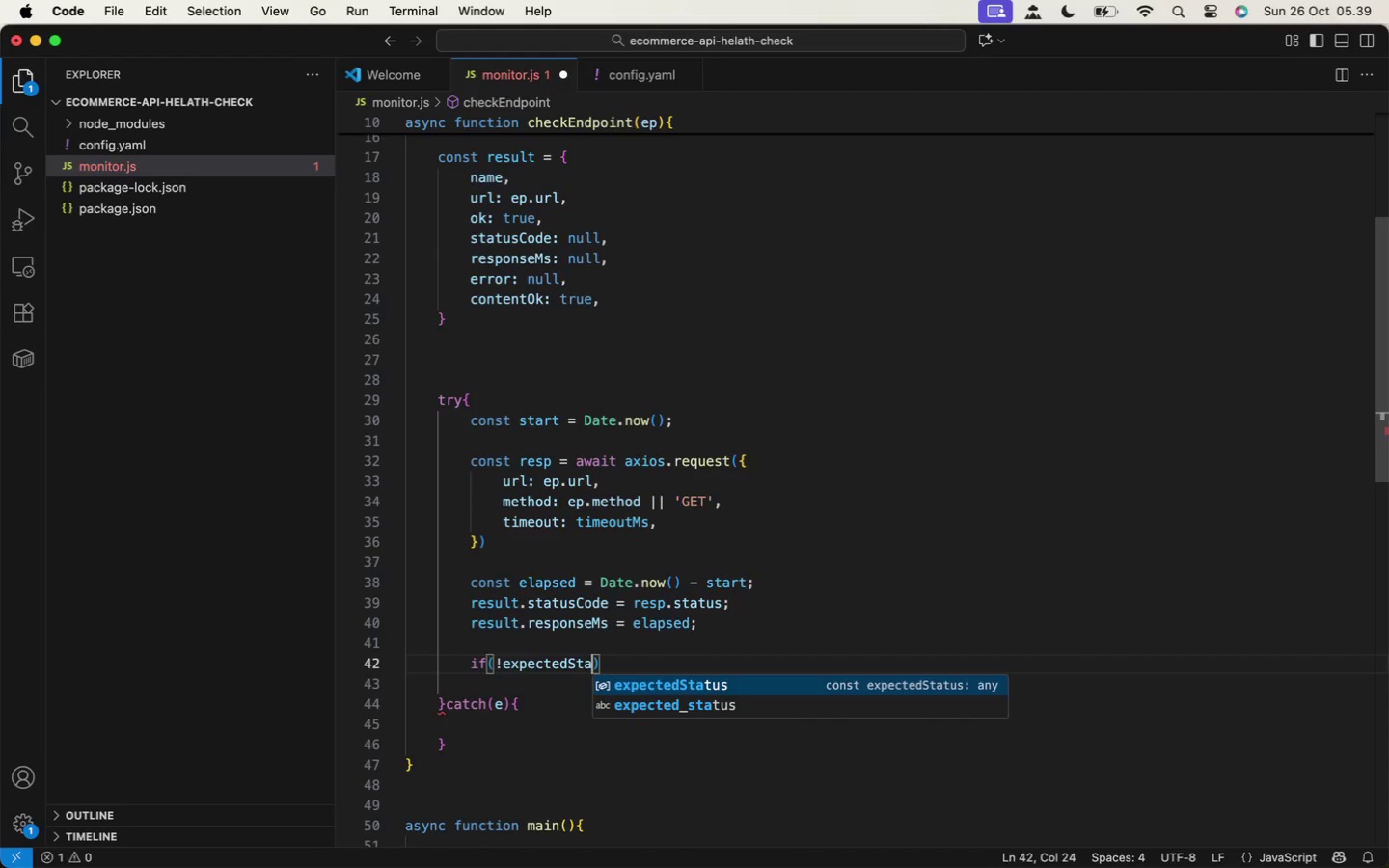 
type(ta)
 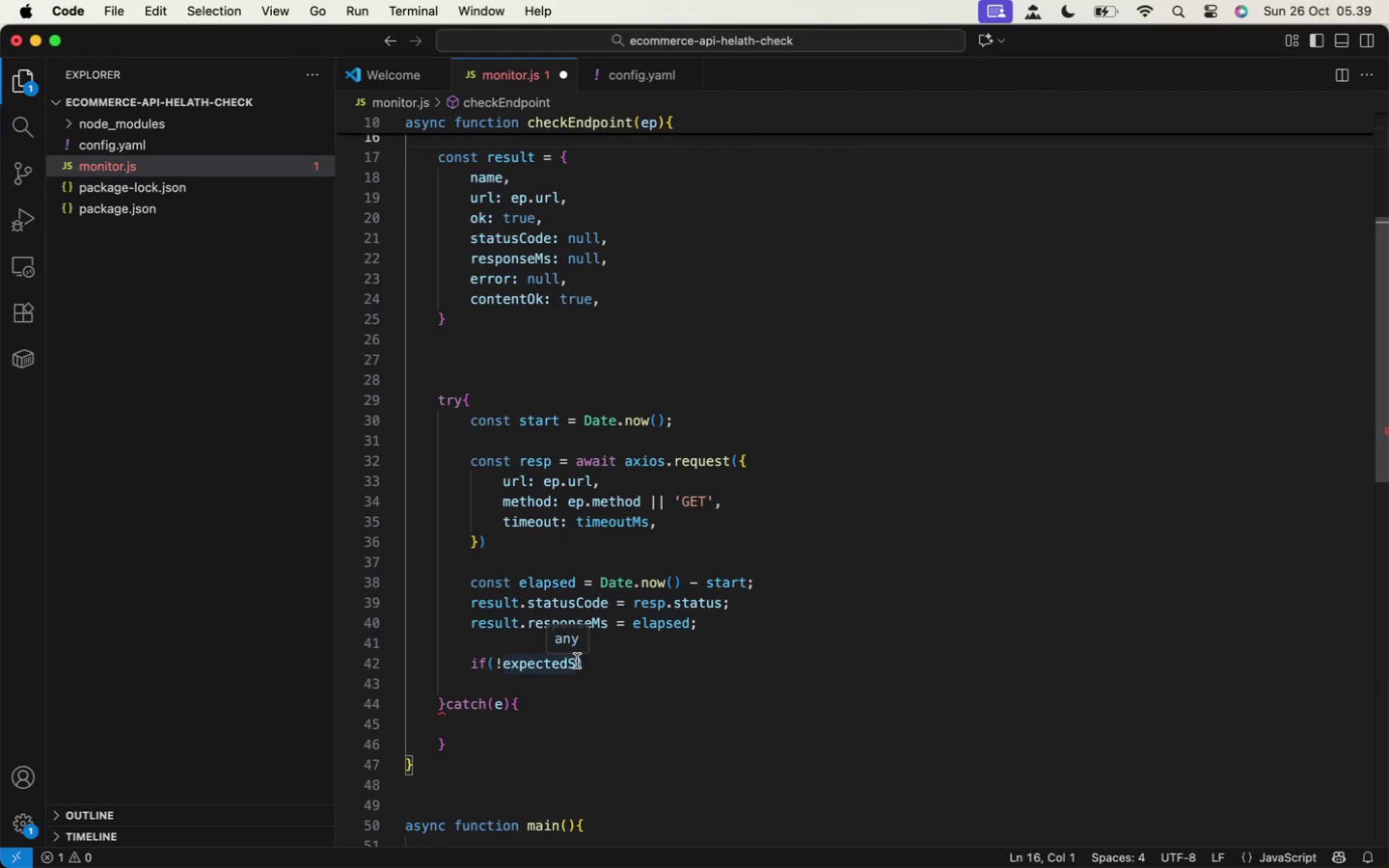 
key(Enter)
 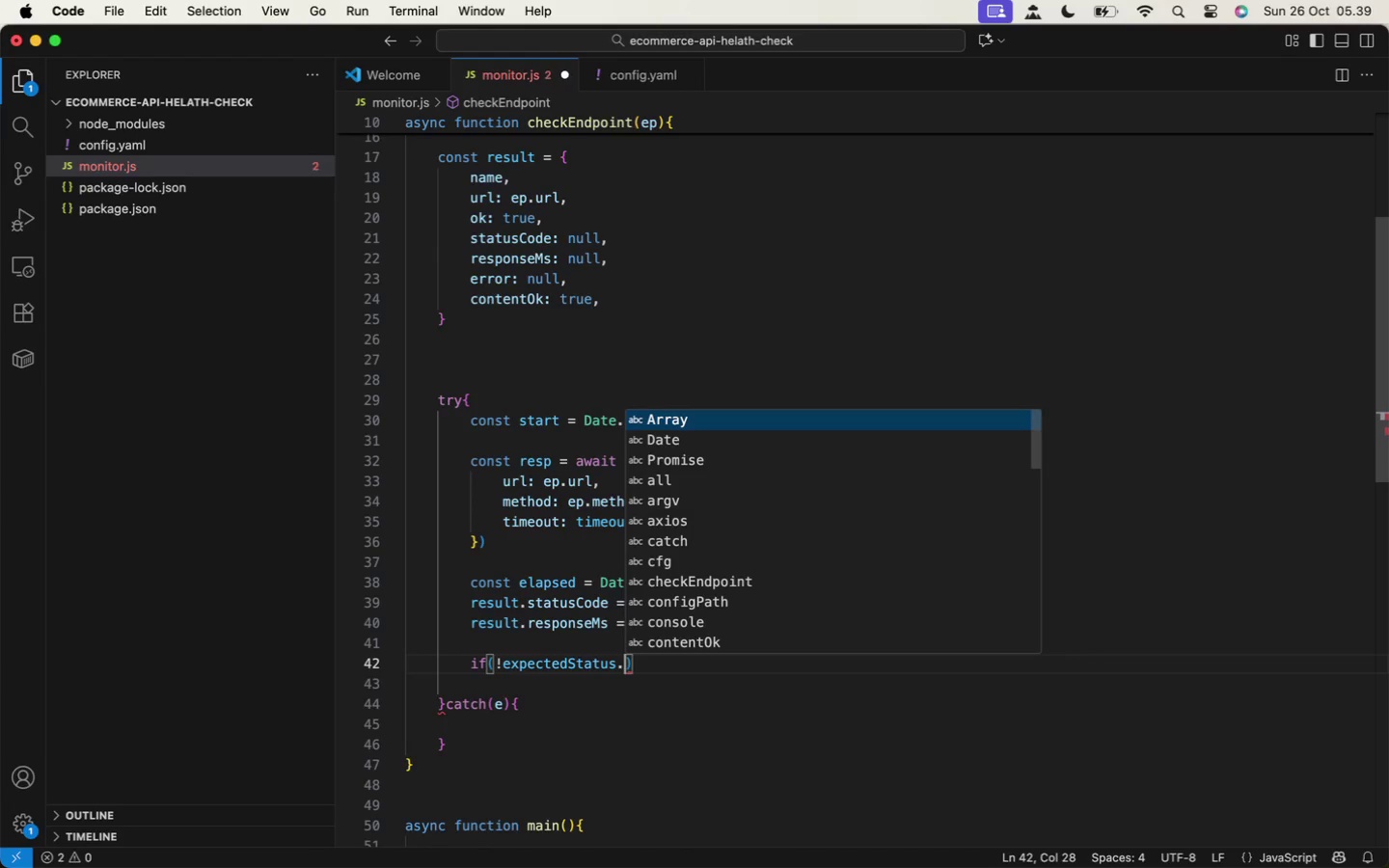 
type(.includes()
 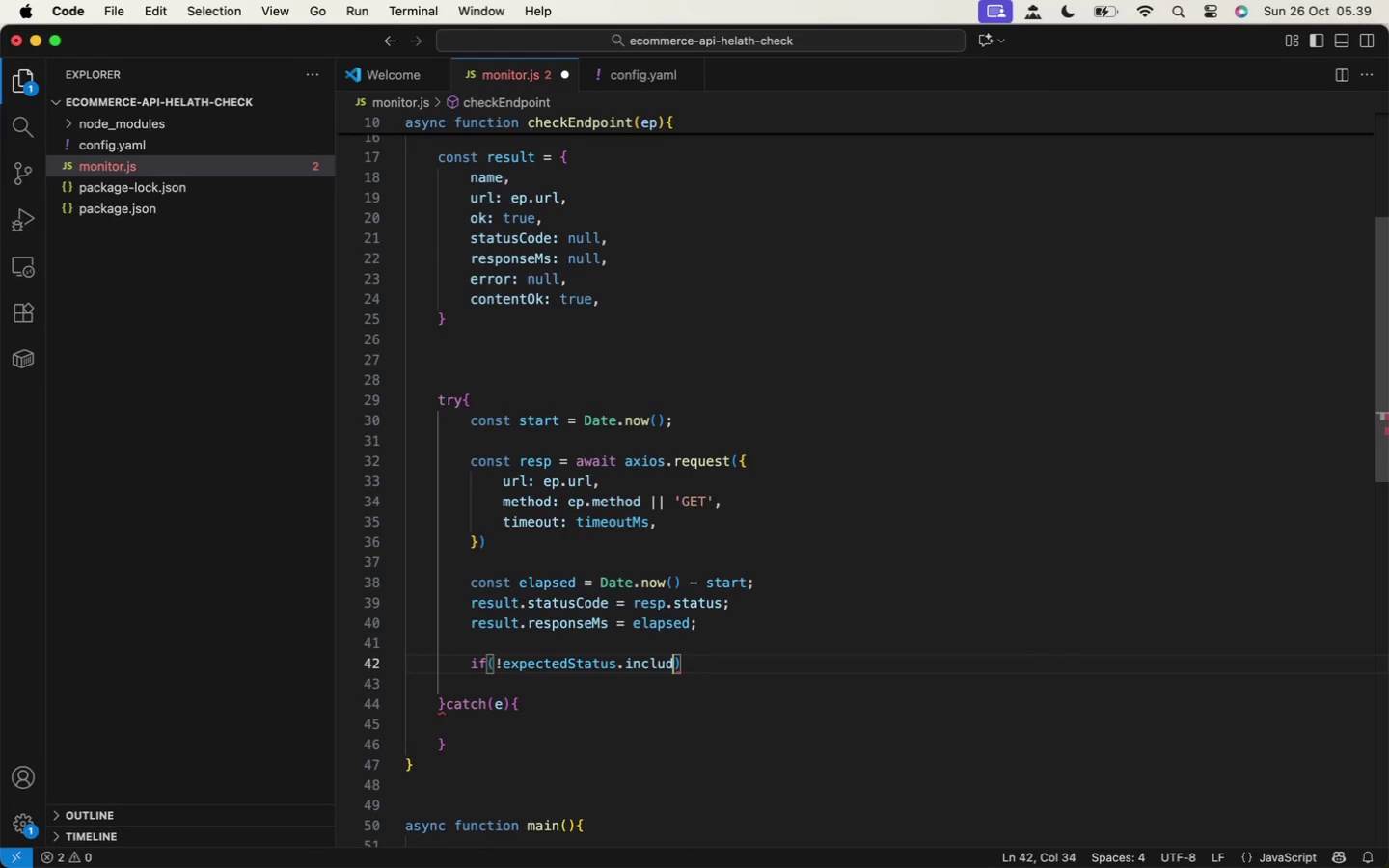 
type(resp.status)
 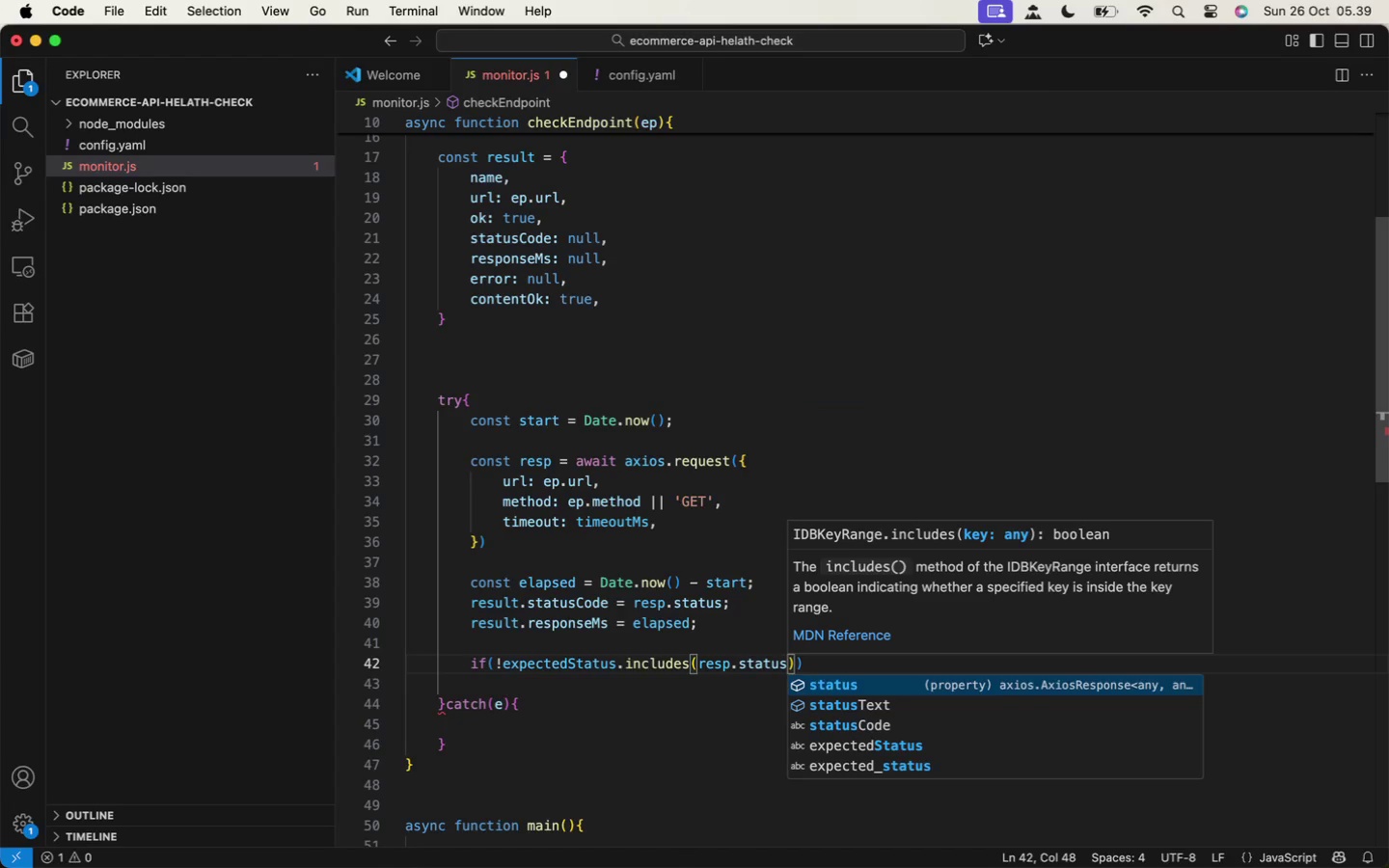 
key(ArrowRight)
 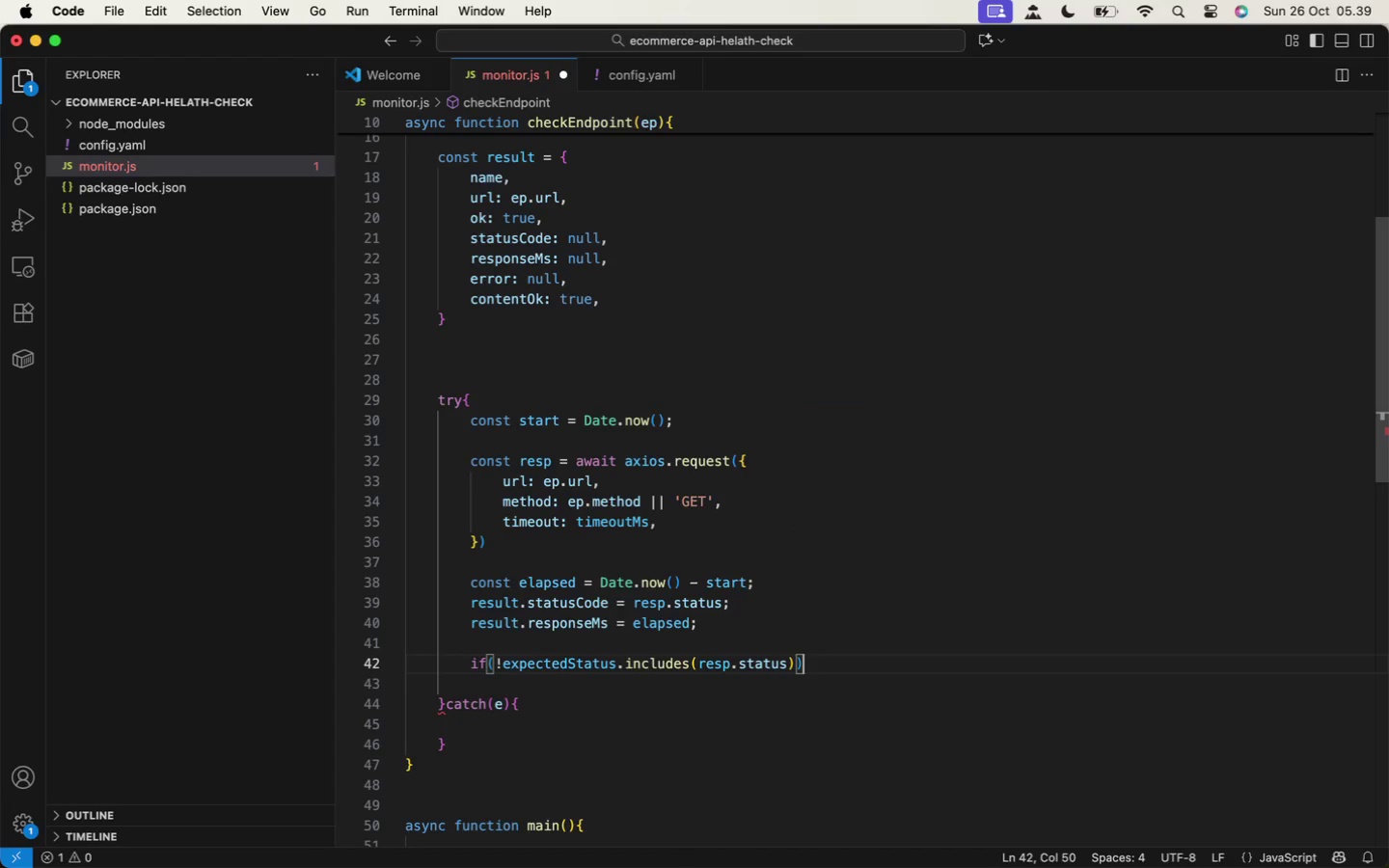 
key(ArrowRight)
 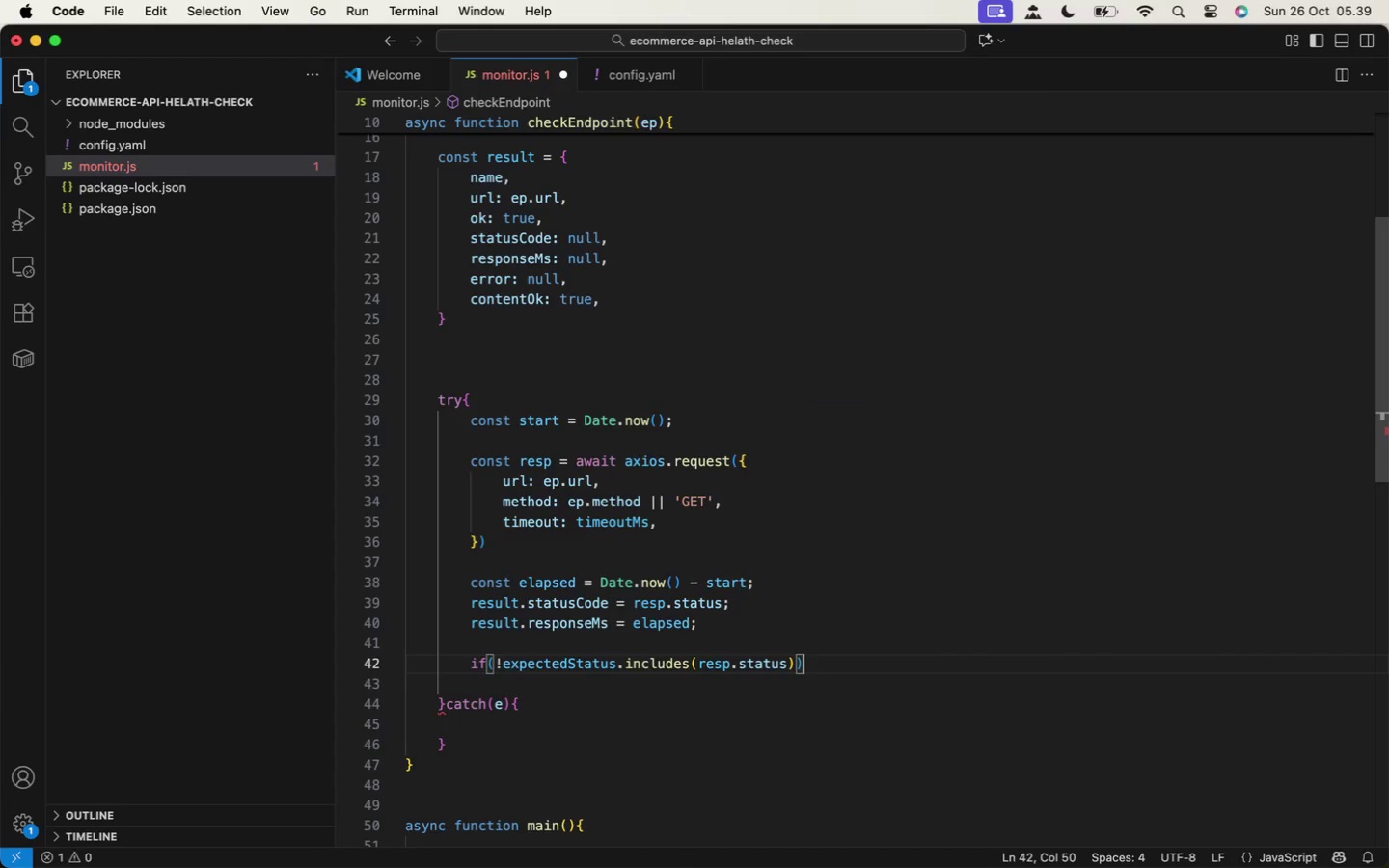 
key(Shift+BracketLeft)
 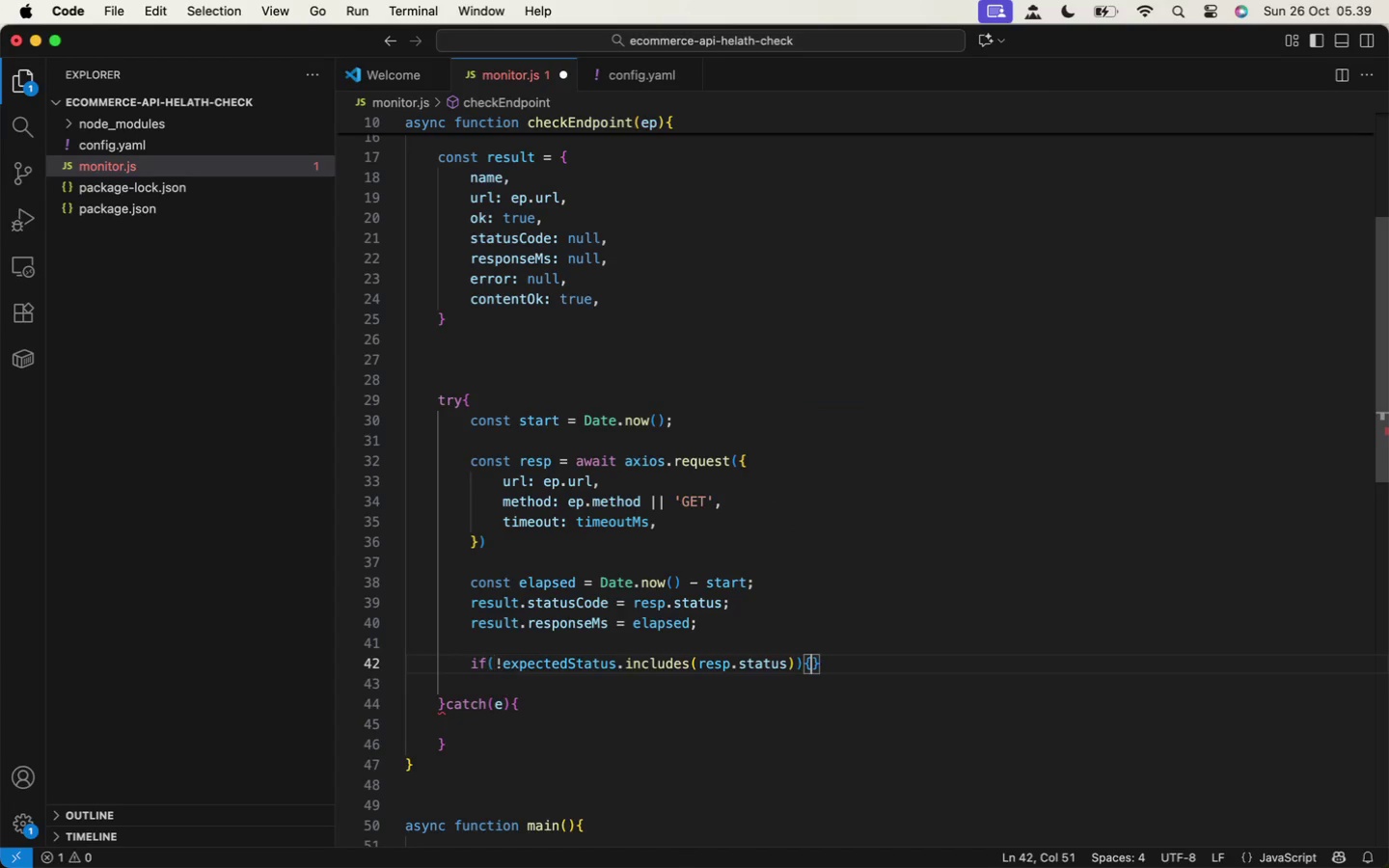 
key(Enter)
 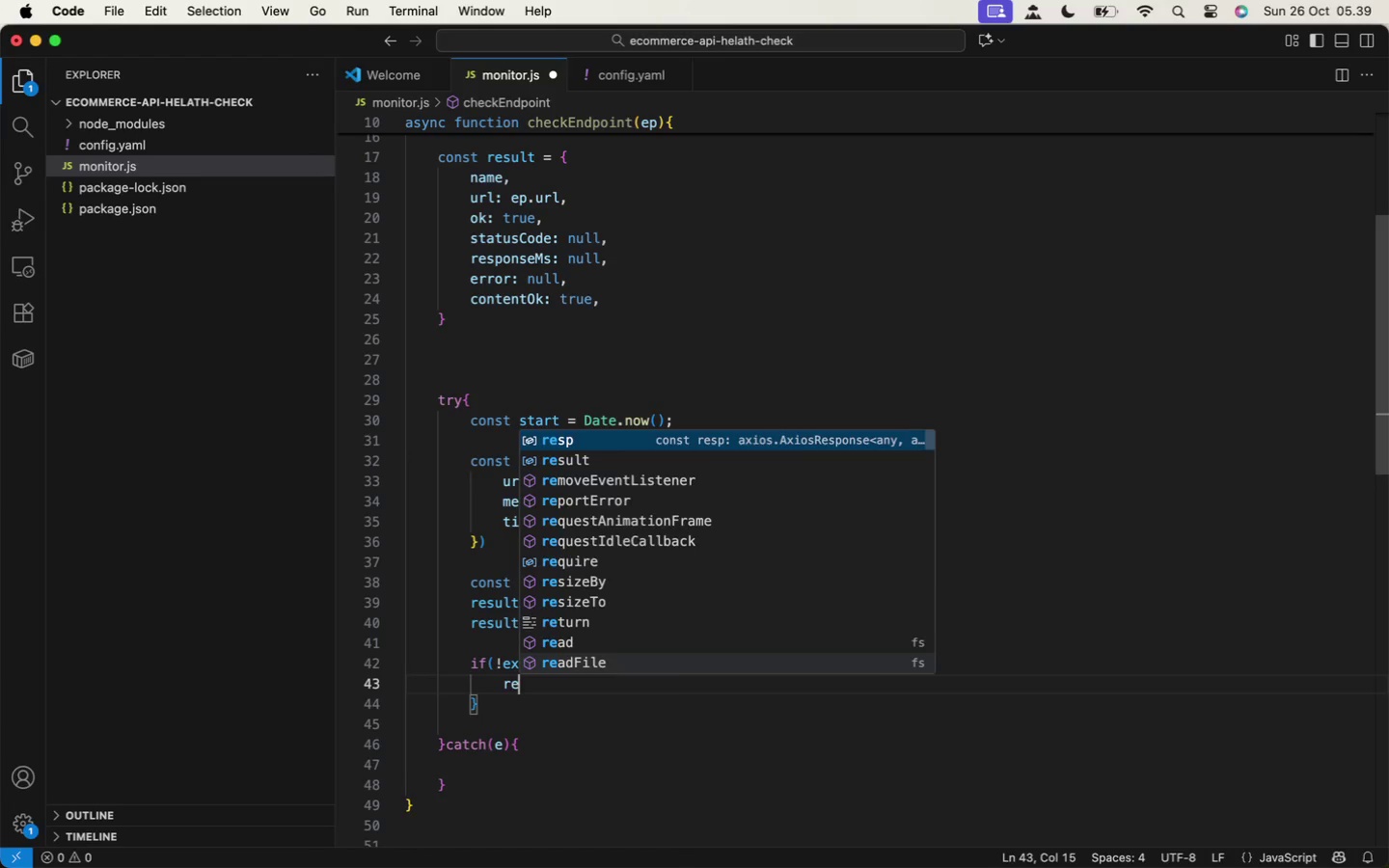 
type(resu)
 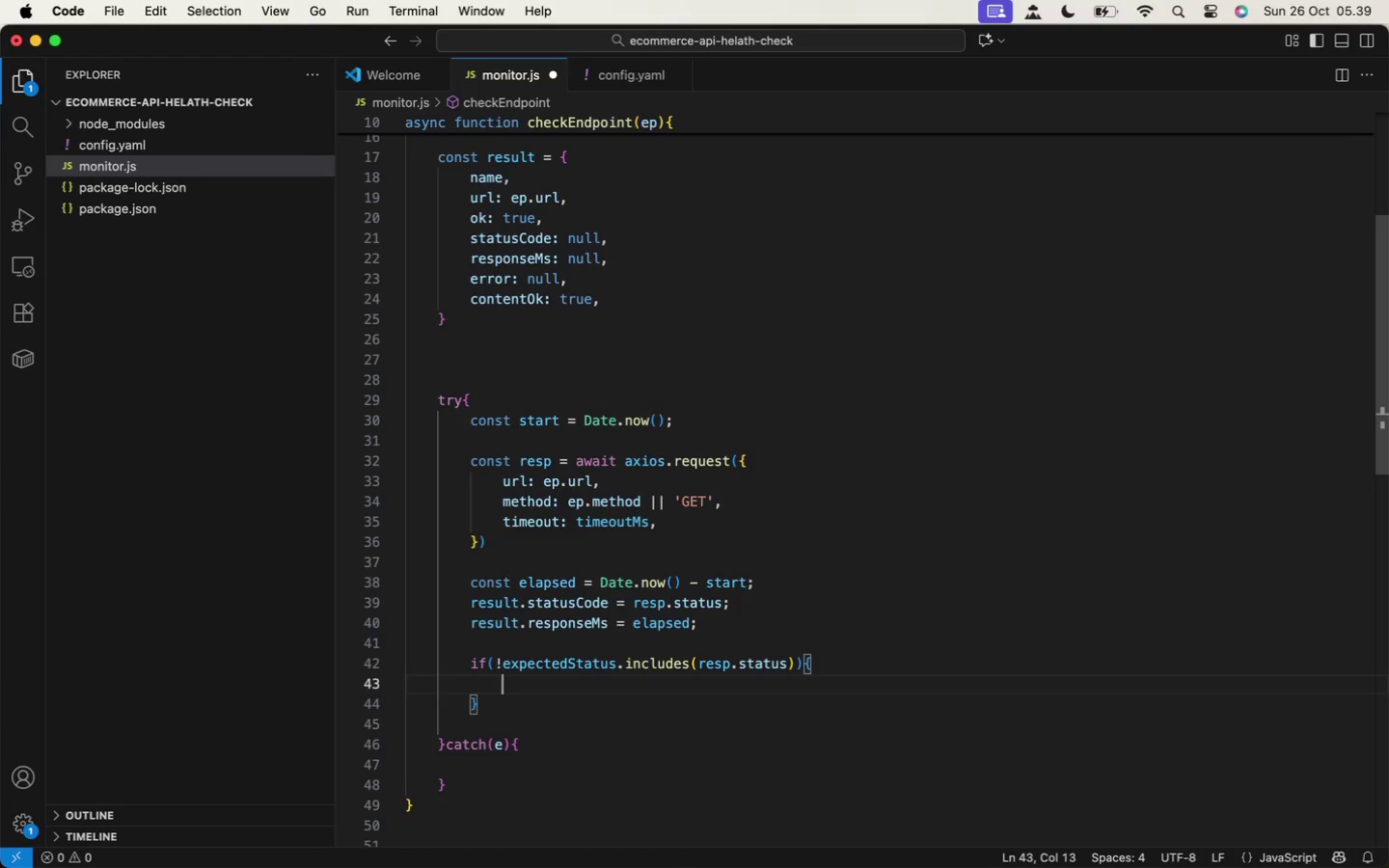 
key(Enter)
 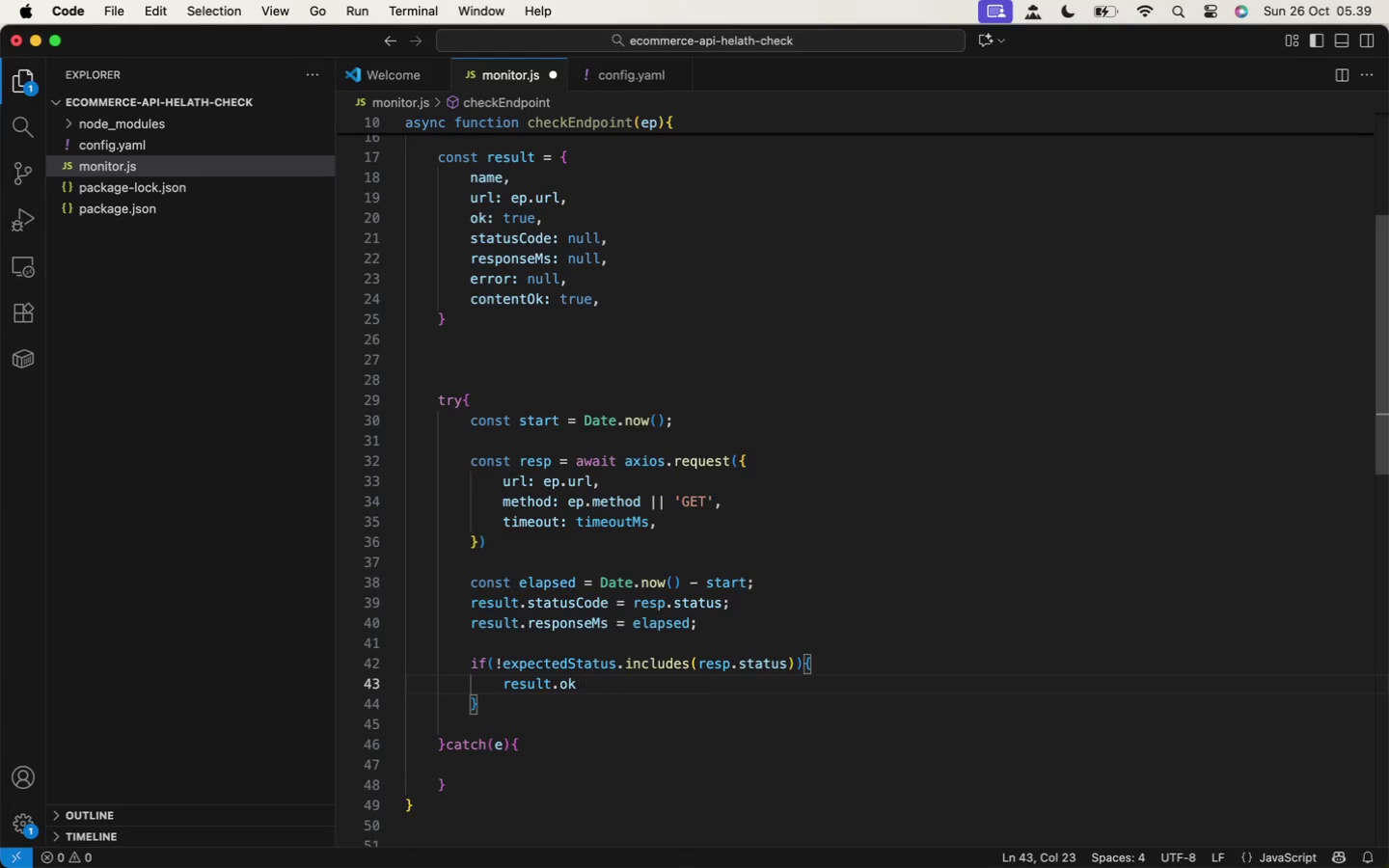 
type(.ok = false;)
 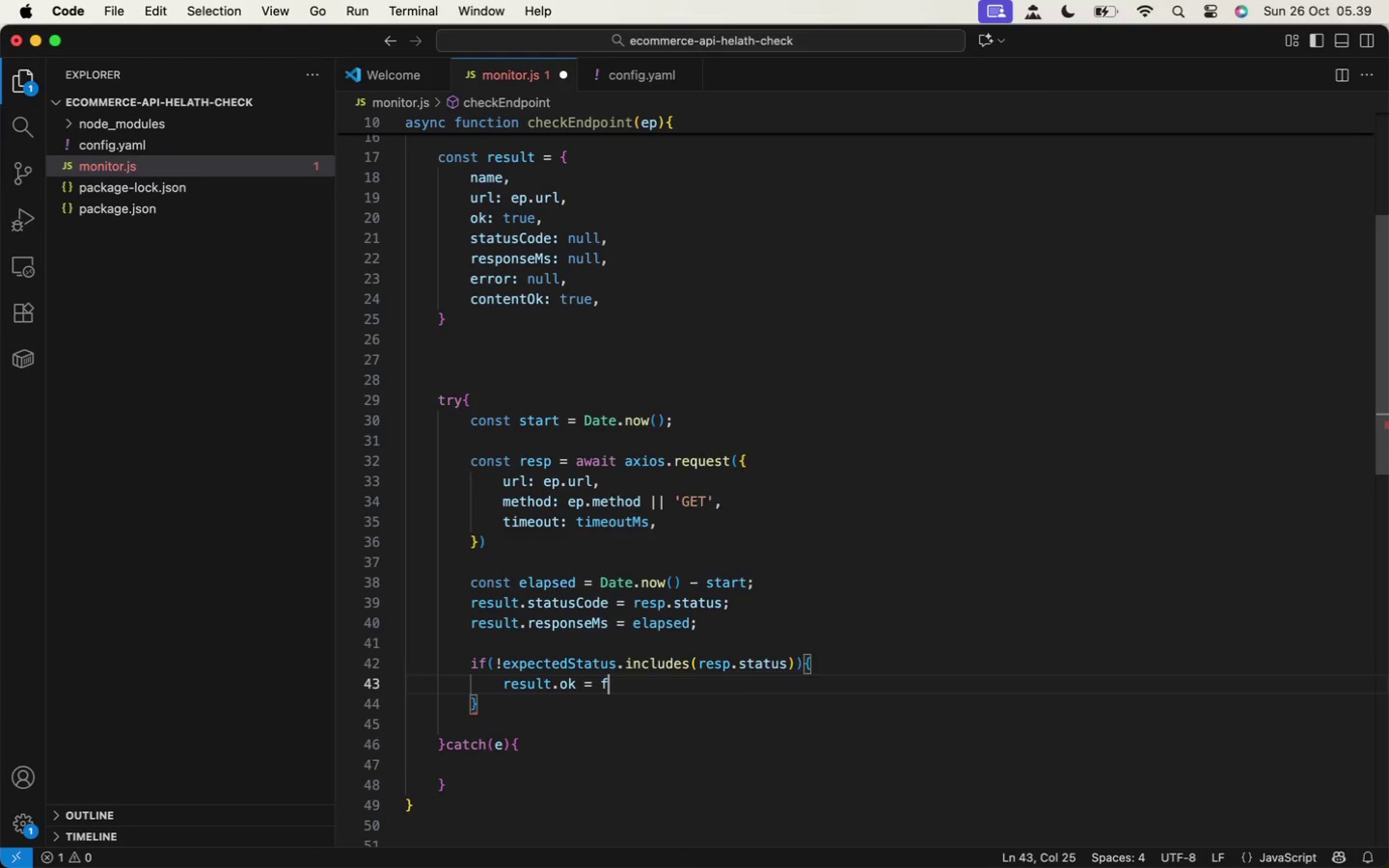 
key(Enter)
 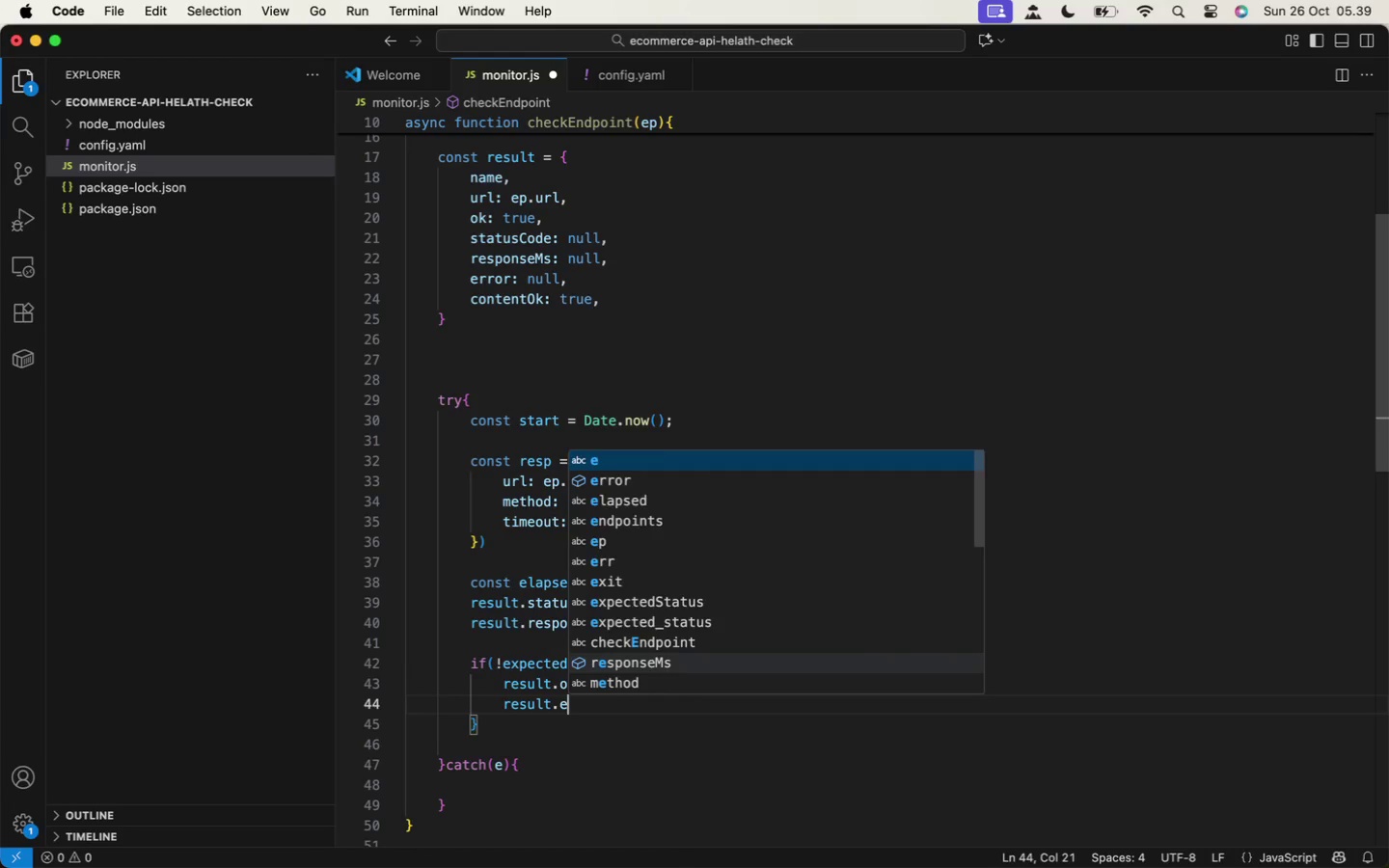 
type(result.er)
 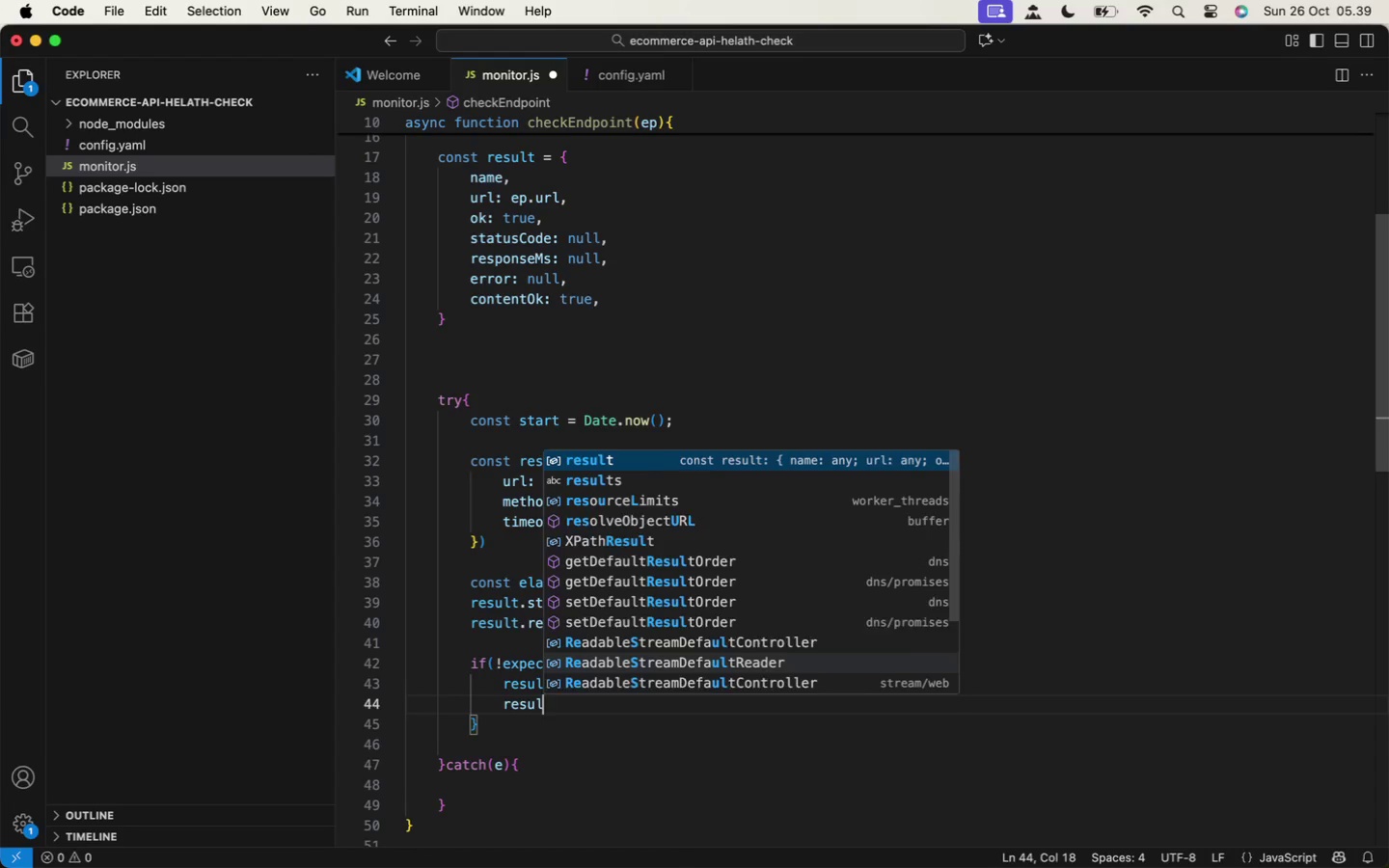 
key(Enter)
 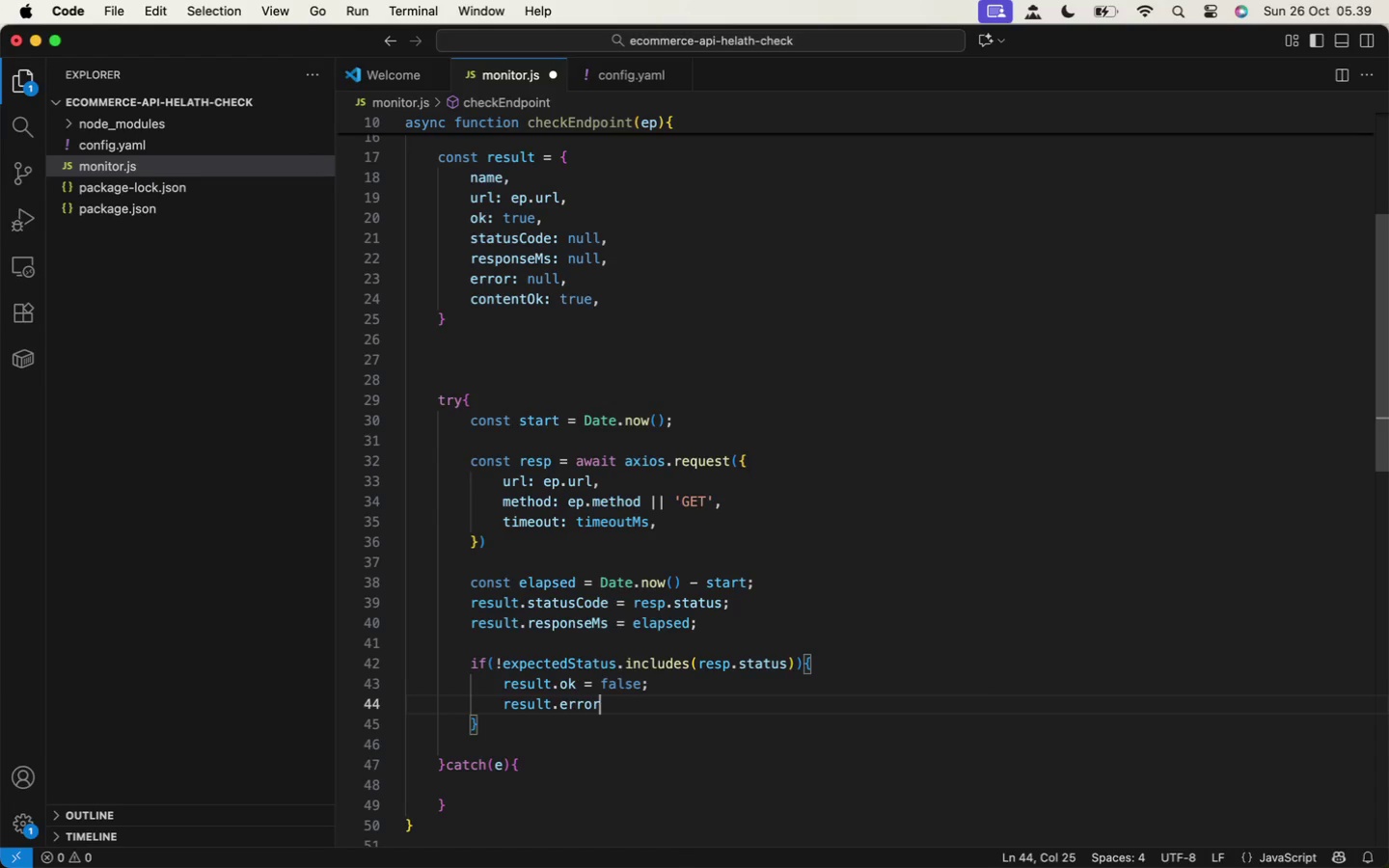 
type( = 'Une)
key(Backspace)
key(Backspace)
key(Backspace)
key(Backspace)
type(`Unex)
 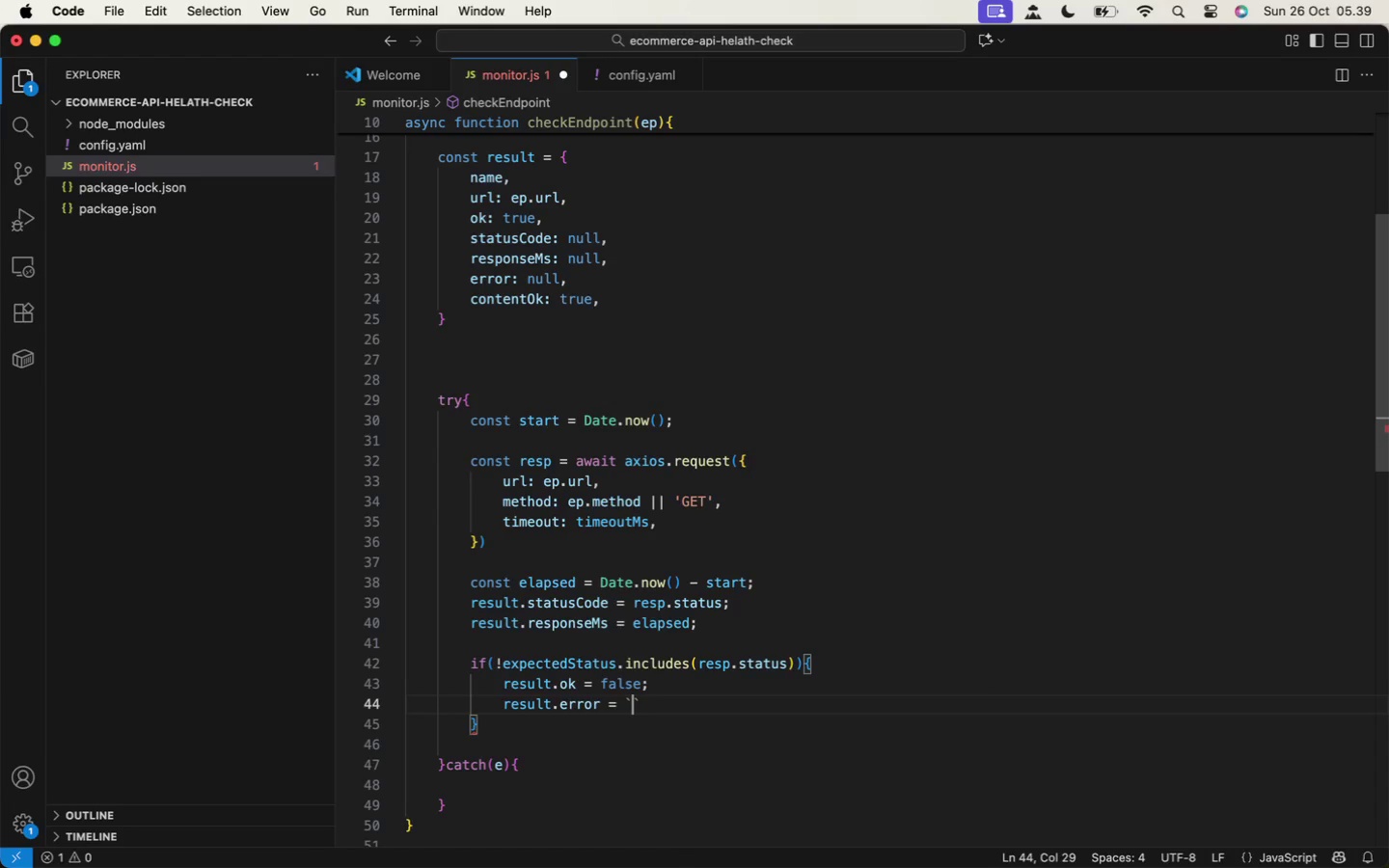 
 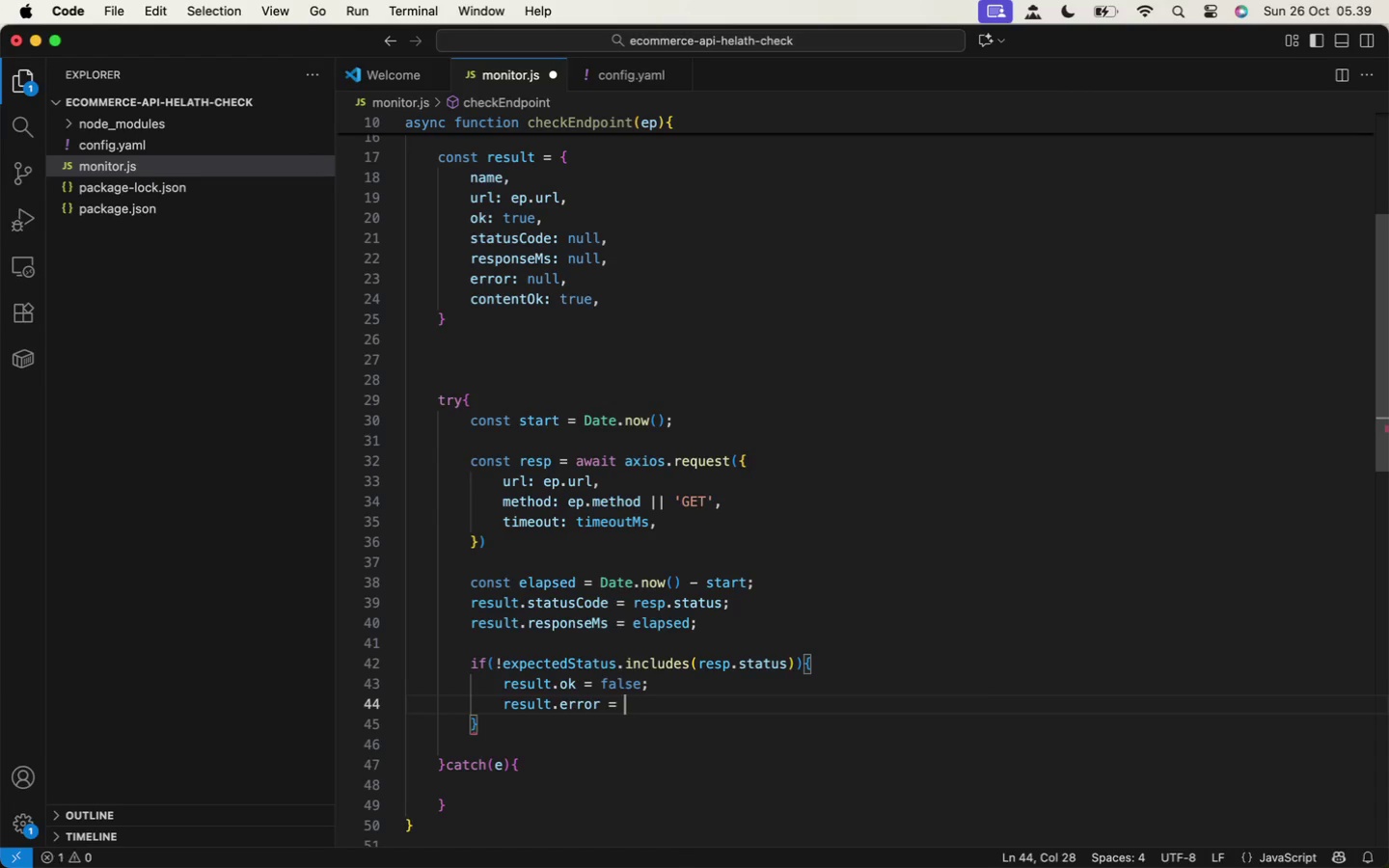 
key(Enter)
 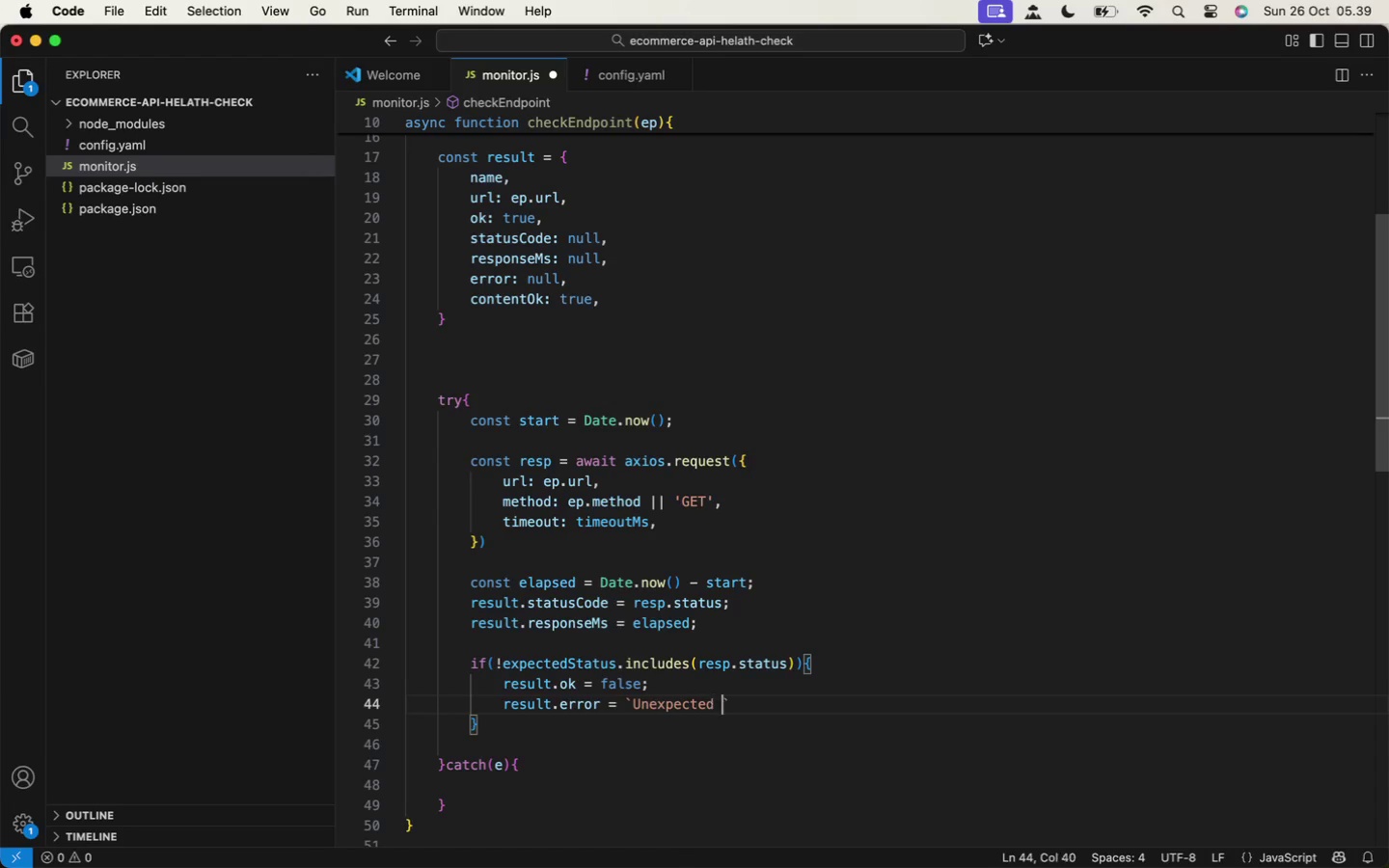 
type( status ${resp.status)
 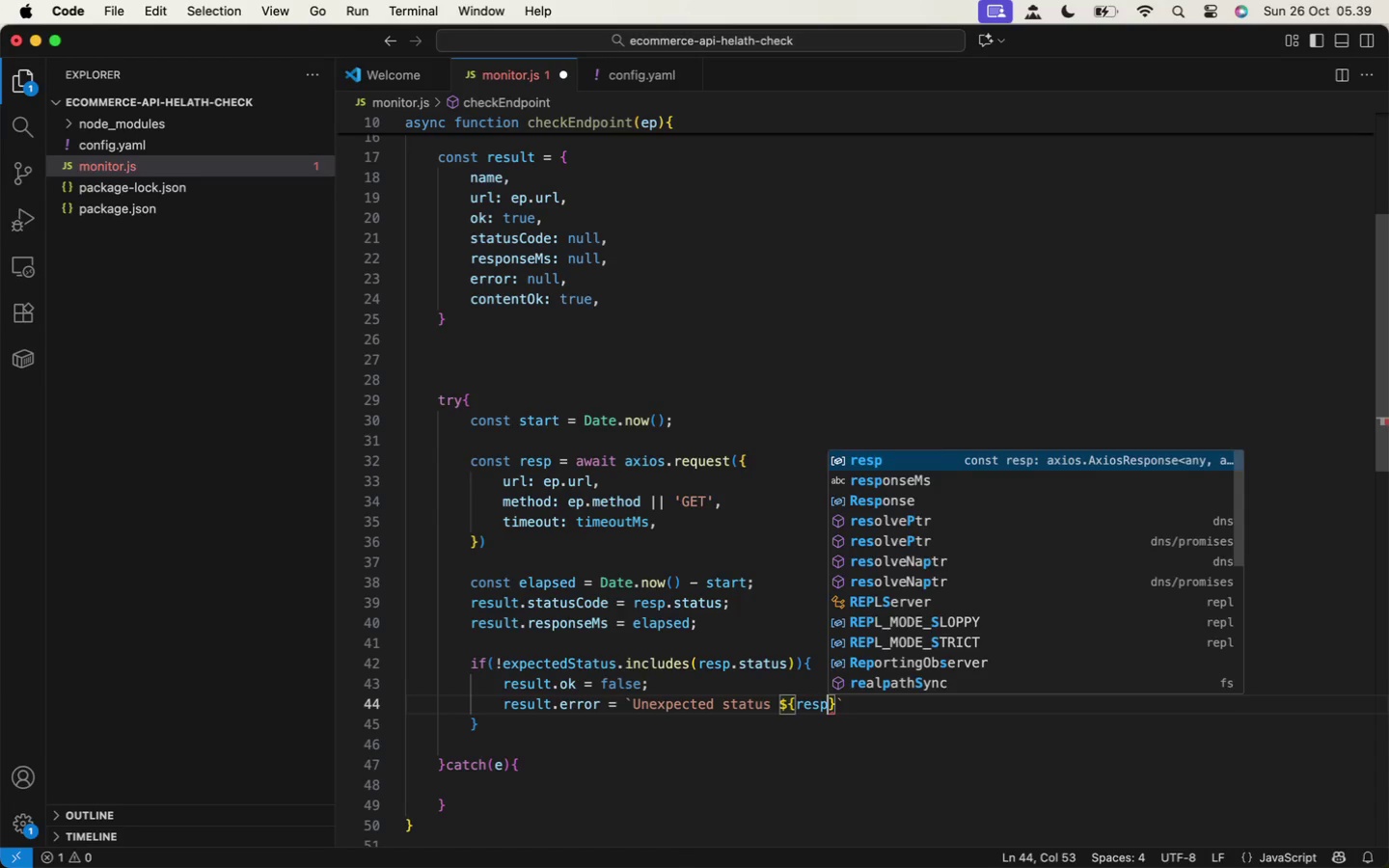 
key(ArrowRight)
 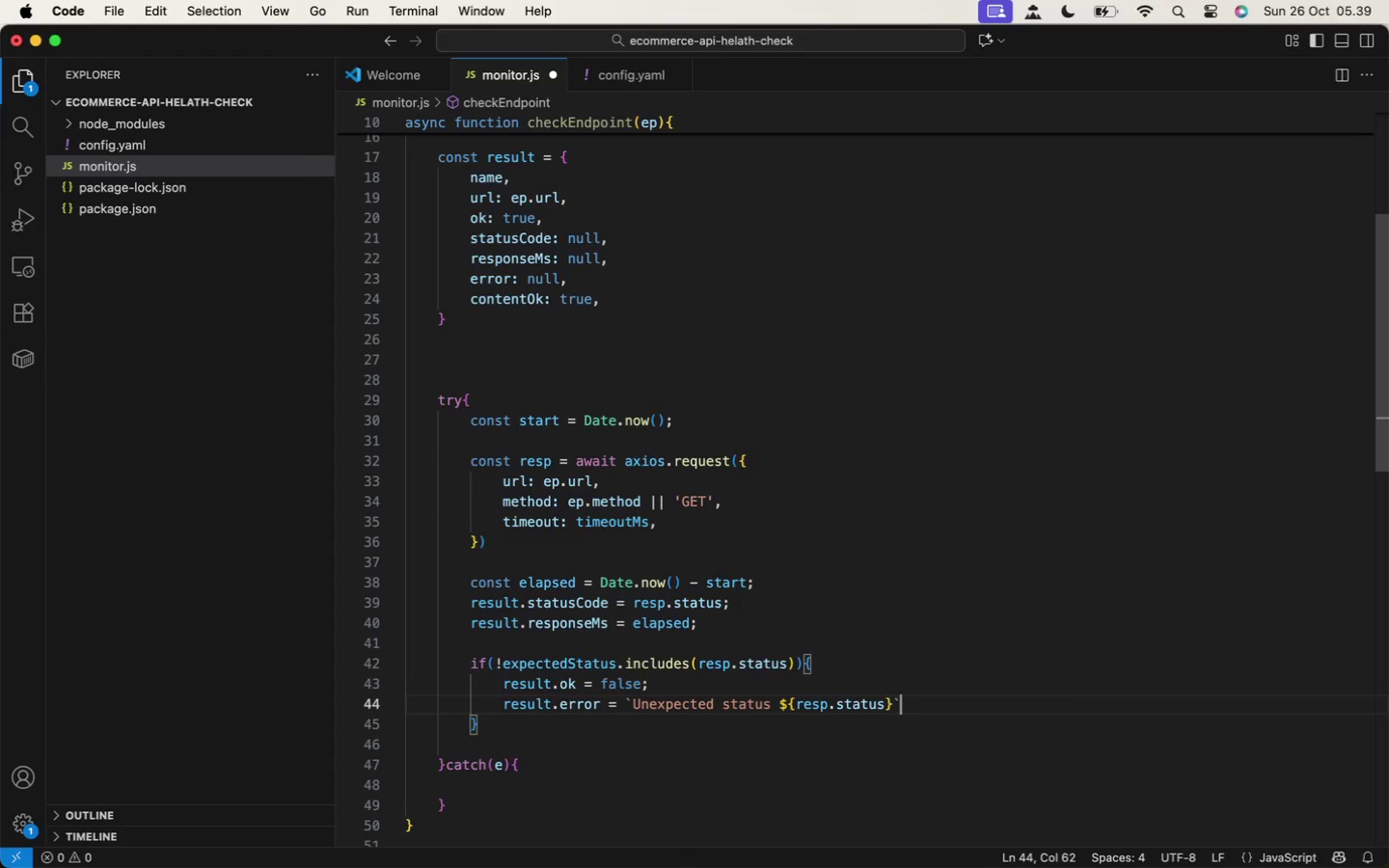 
key(ArrowRight)
 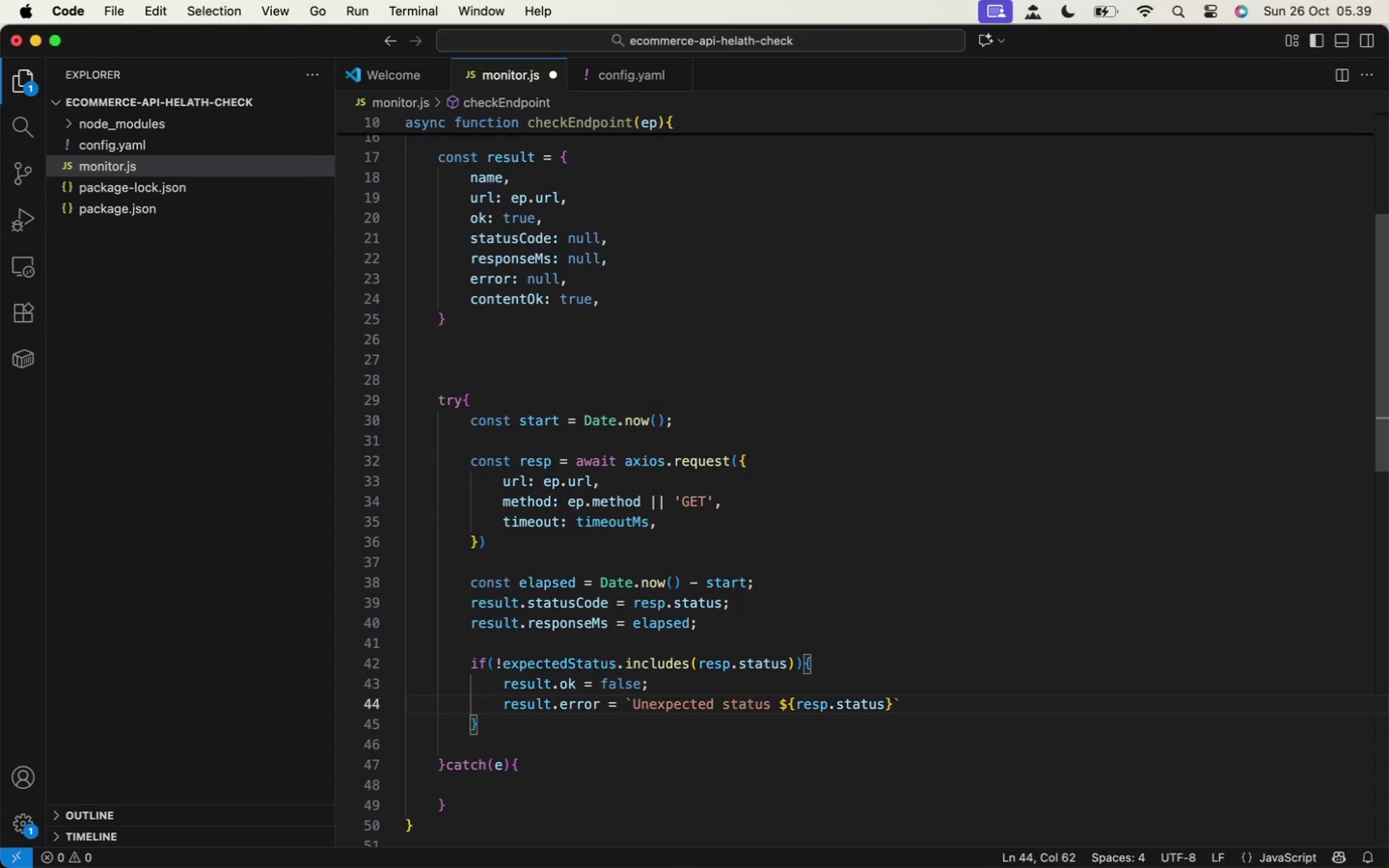 
key(Semicolon)
 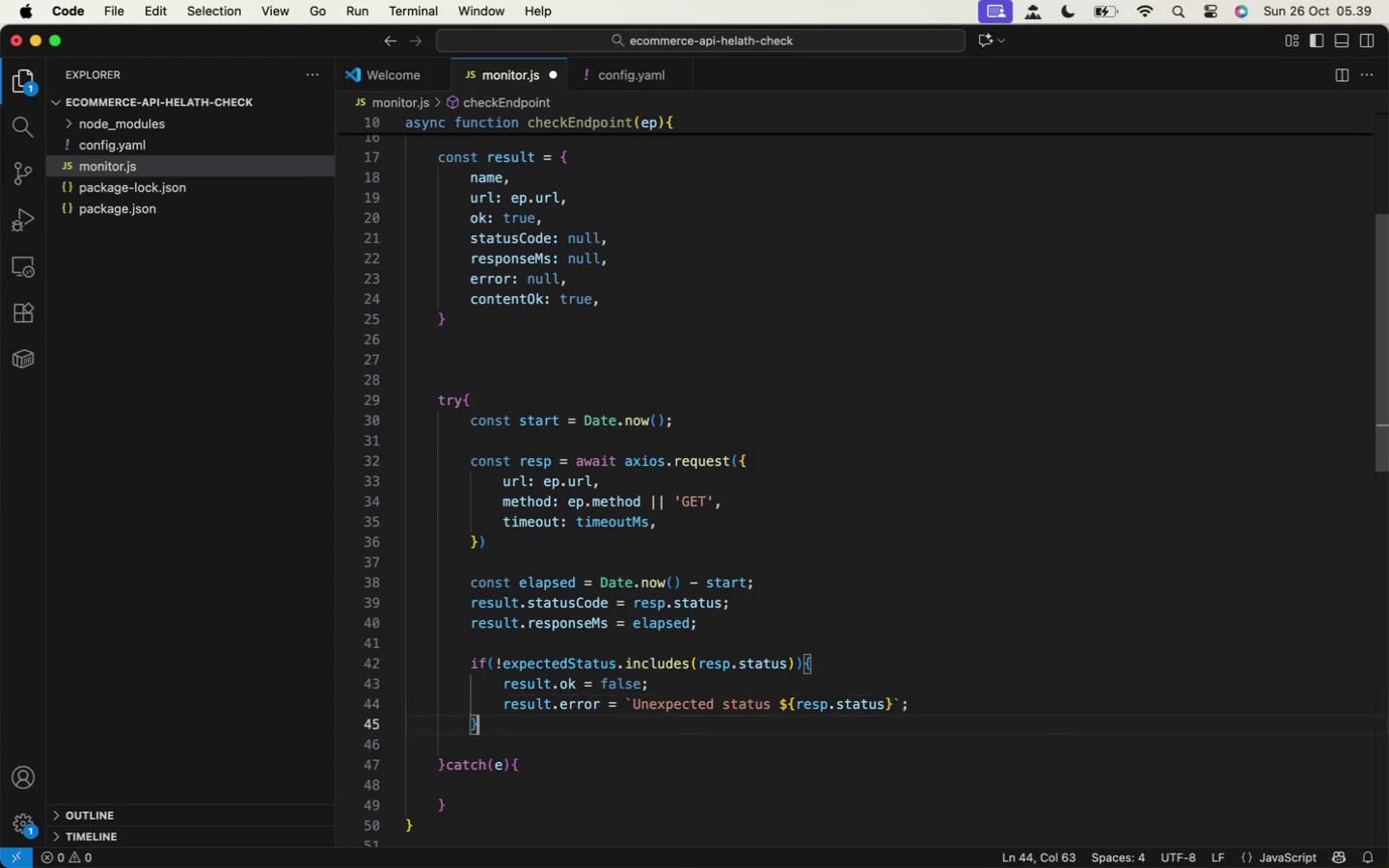 
key(ArrowDown)
 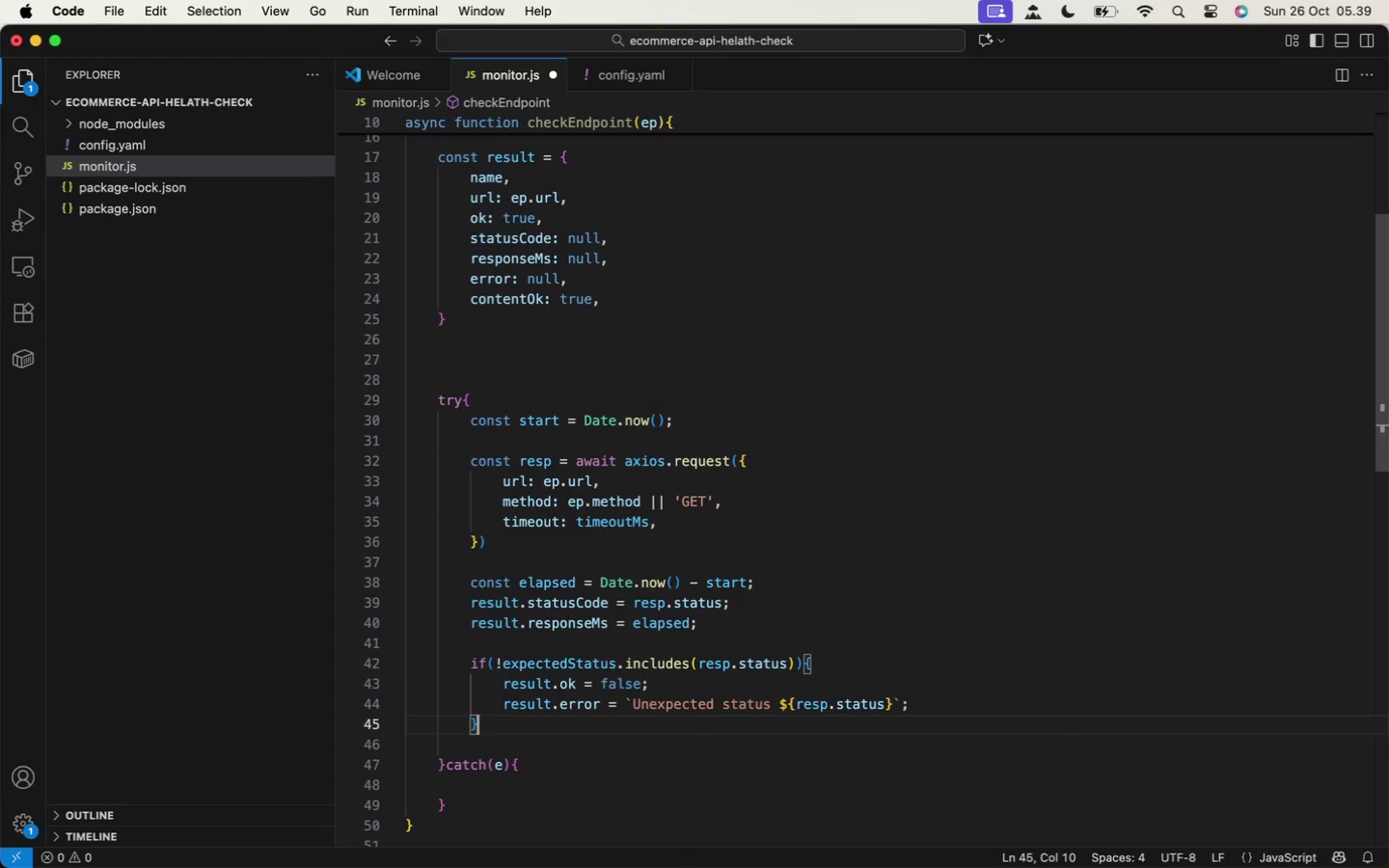 
key(Enter)
 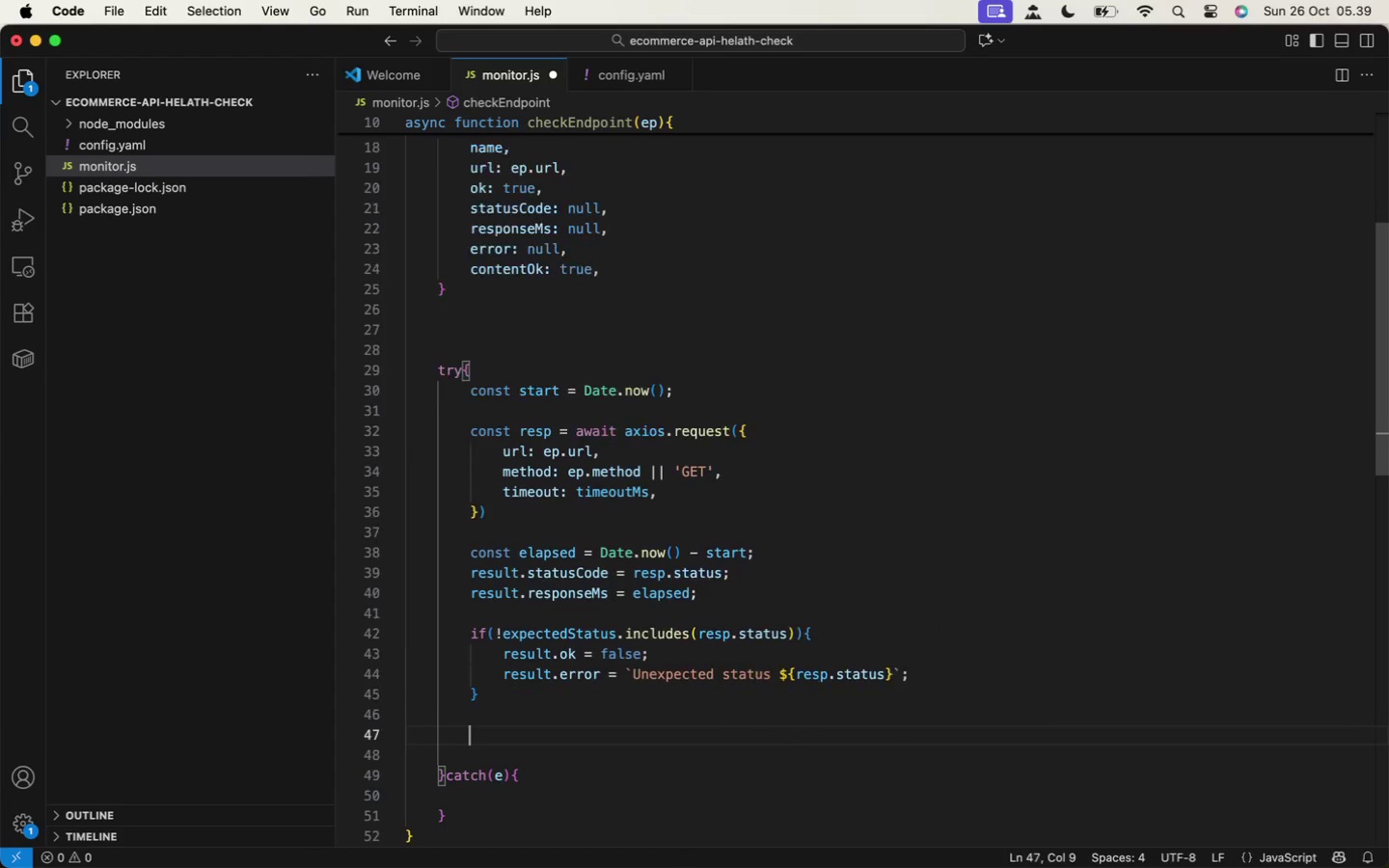 
key(Enter)
 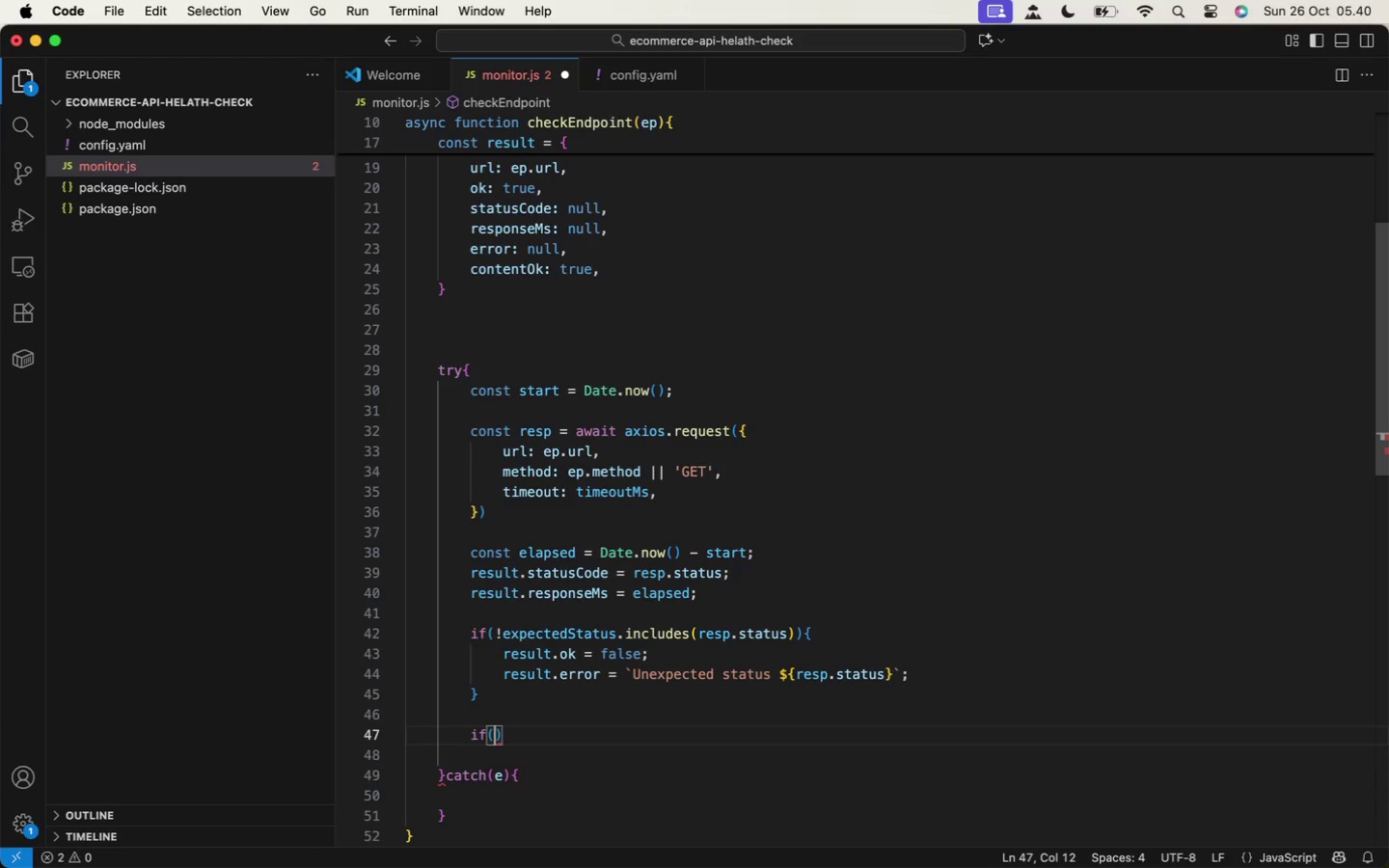 
type(if(elap)
 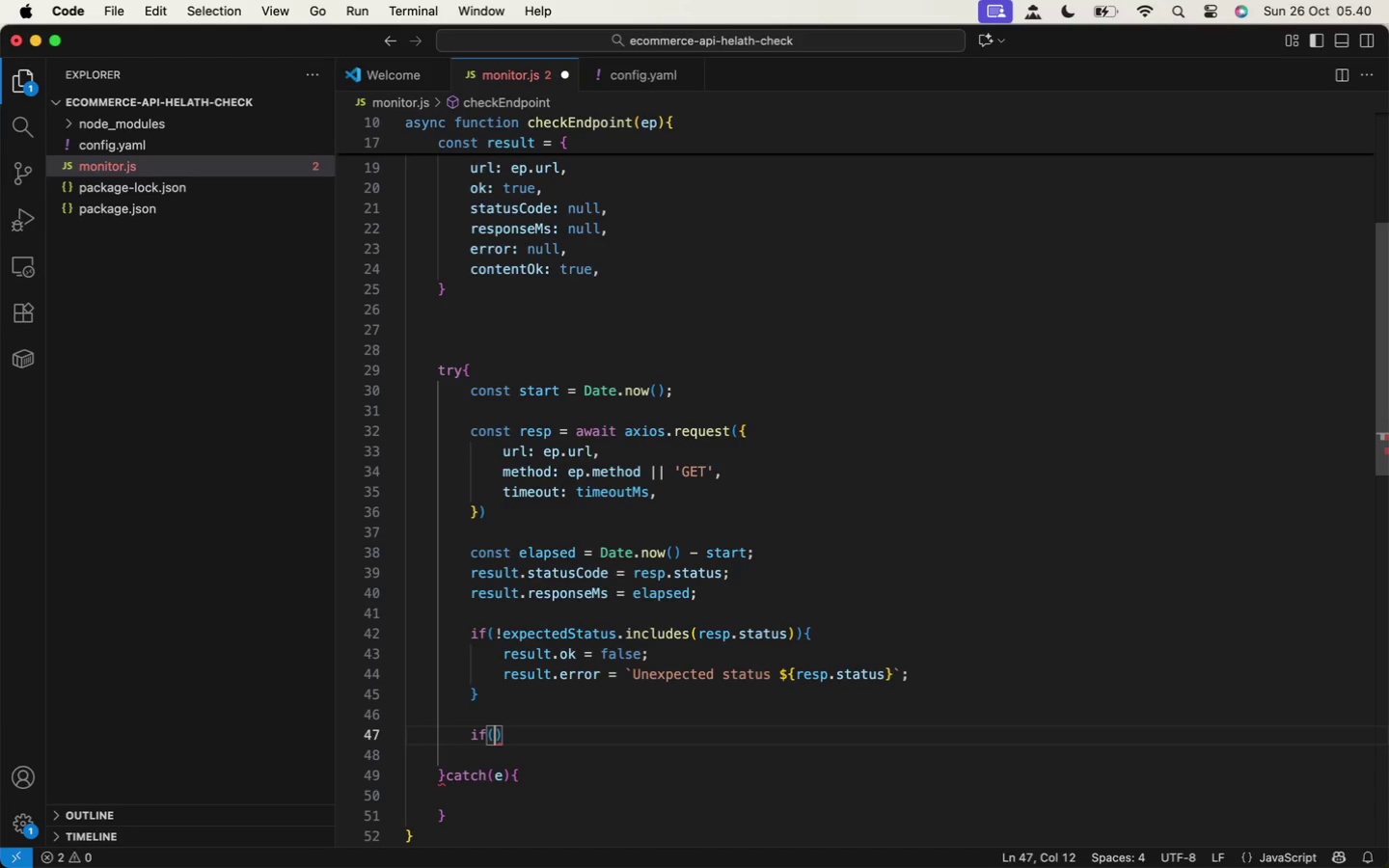 
key(Enter)
 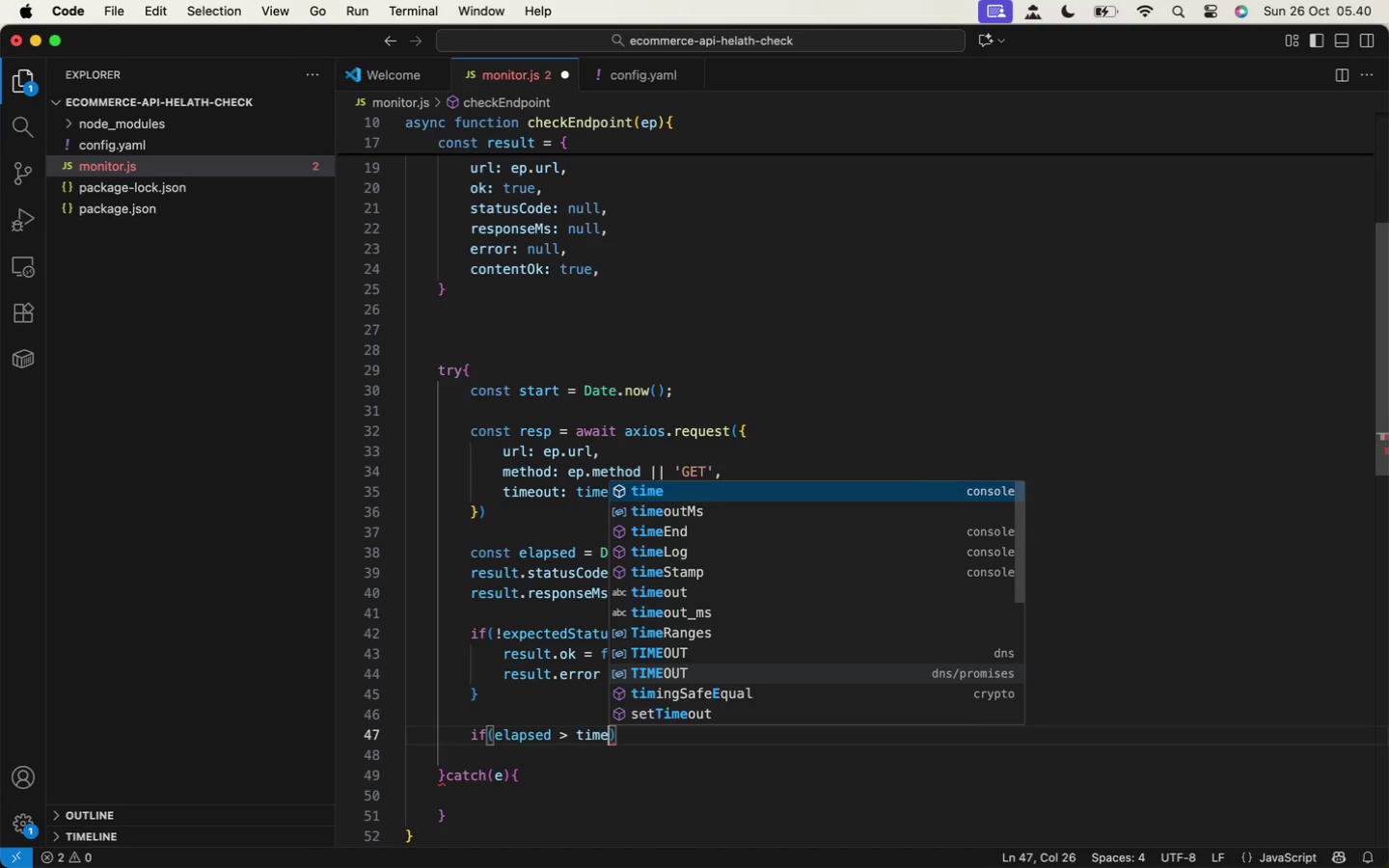 
type( > timeo)
 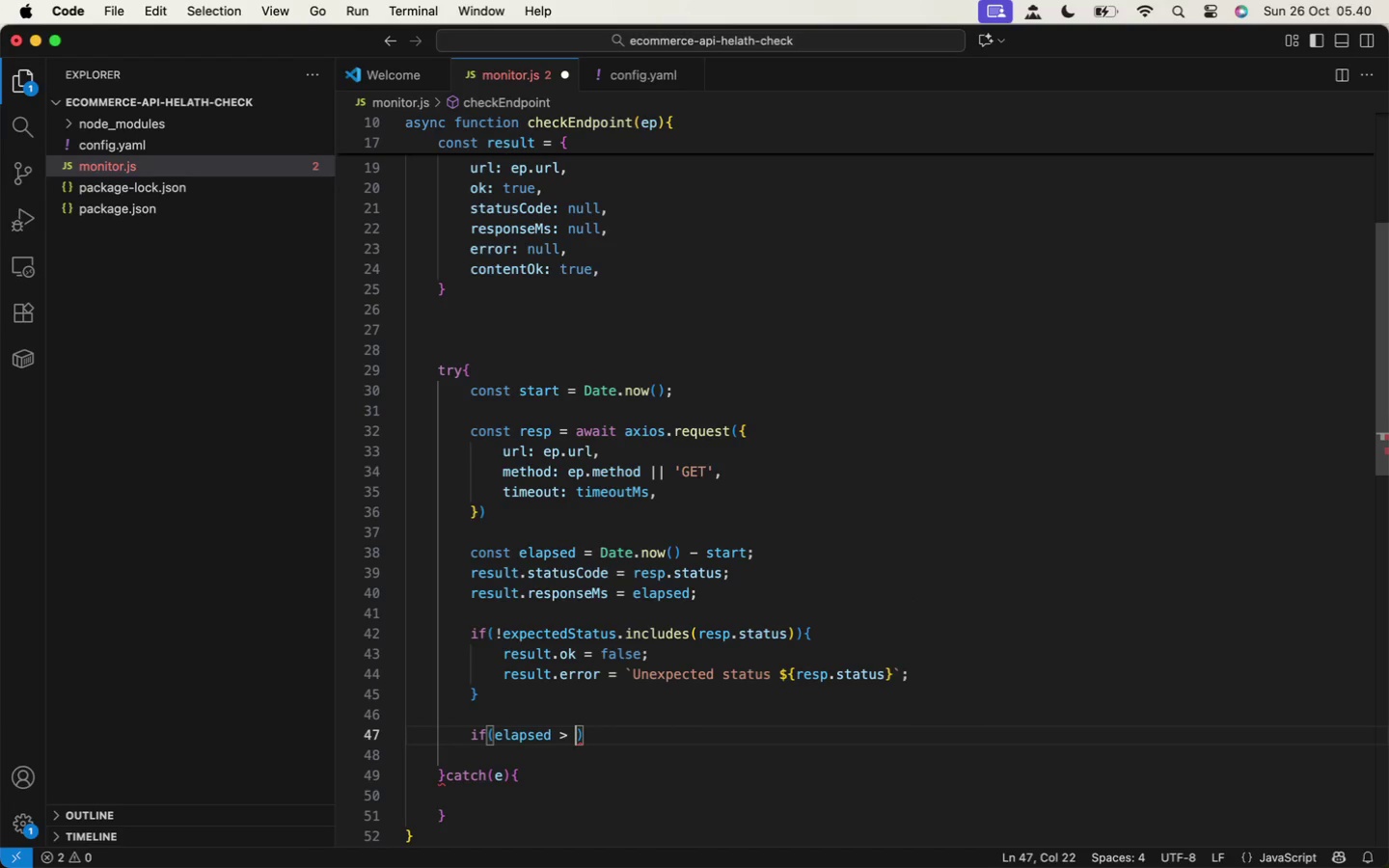 
key(Enter)
 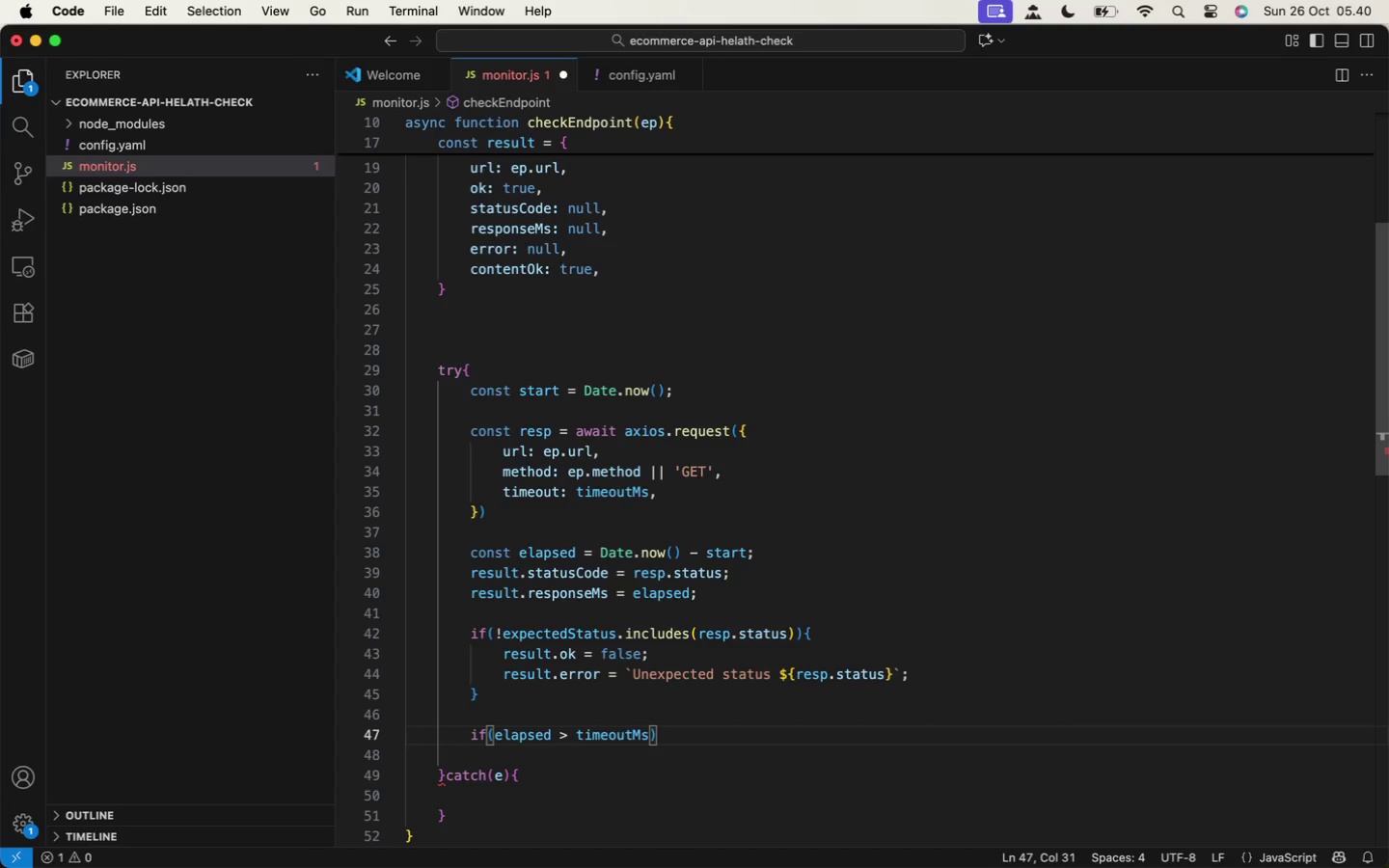 
key(ArrowRight)
 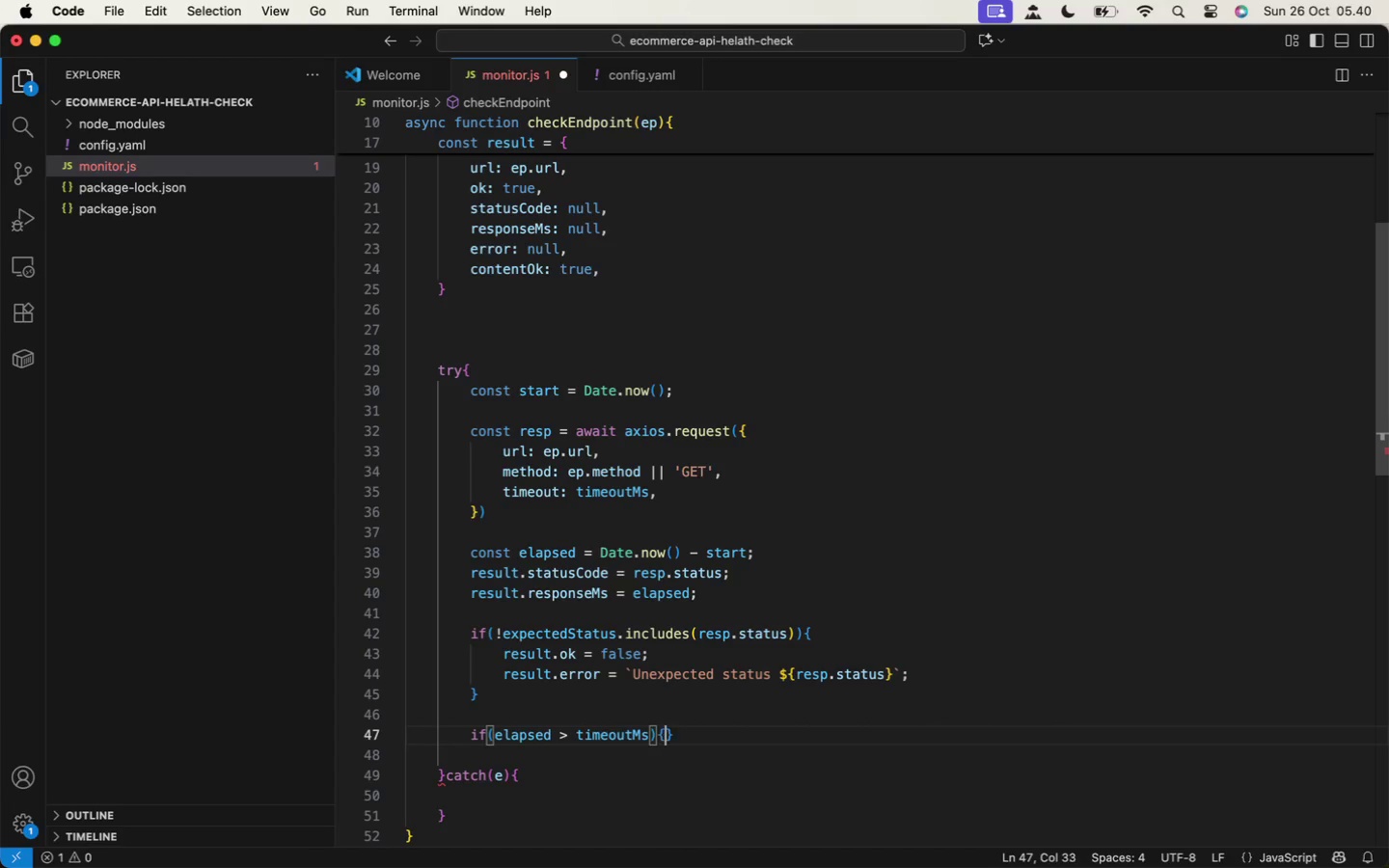 
key(Shift+BracketLeft)
 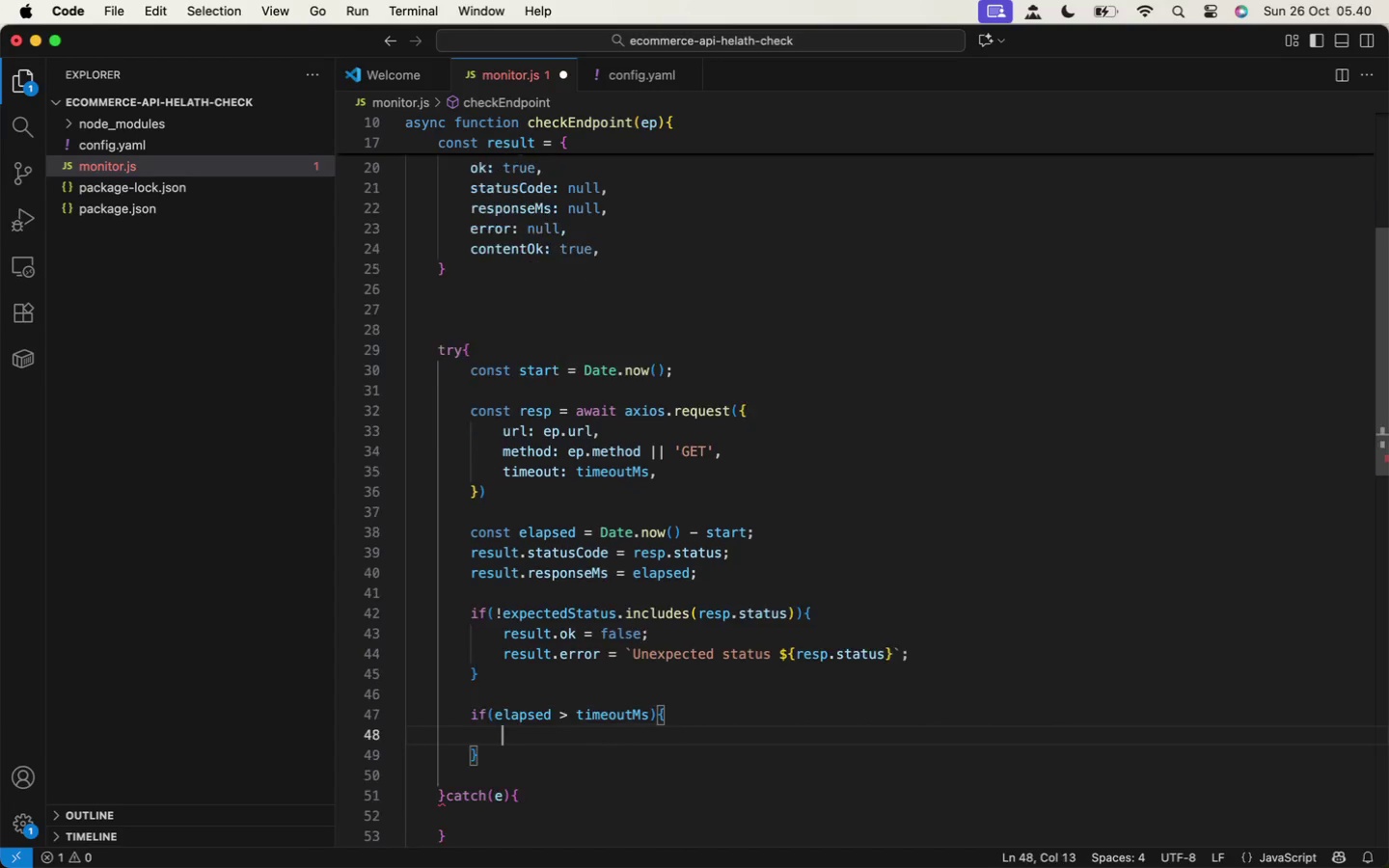 
key(Enter)
 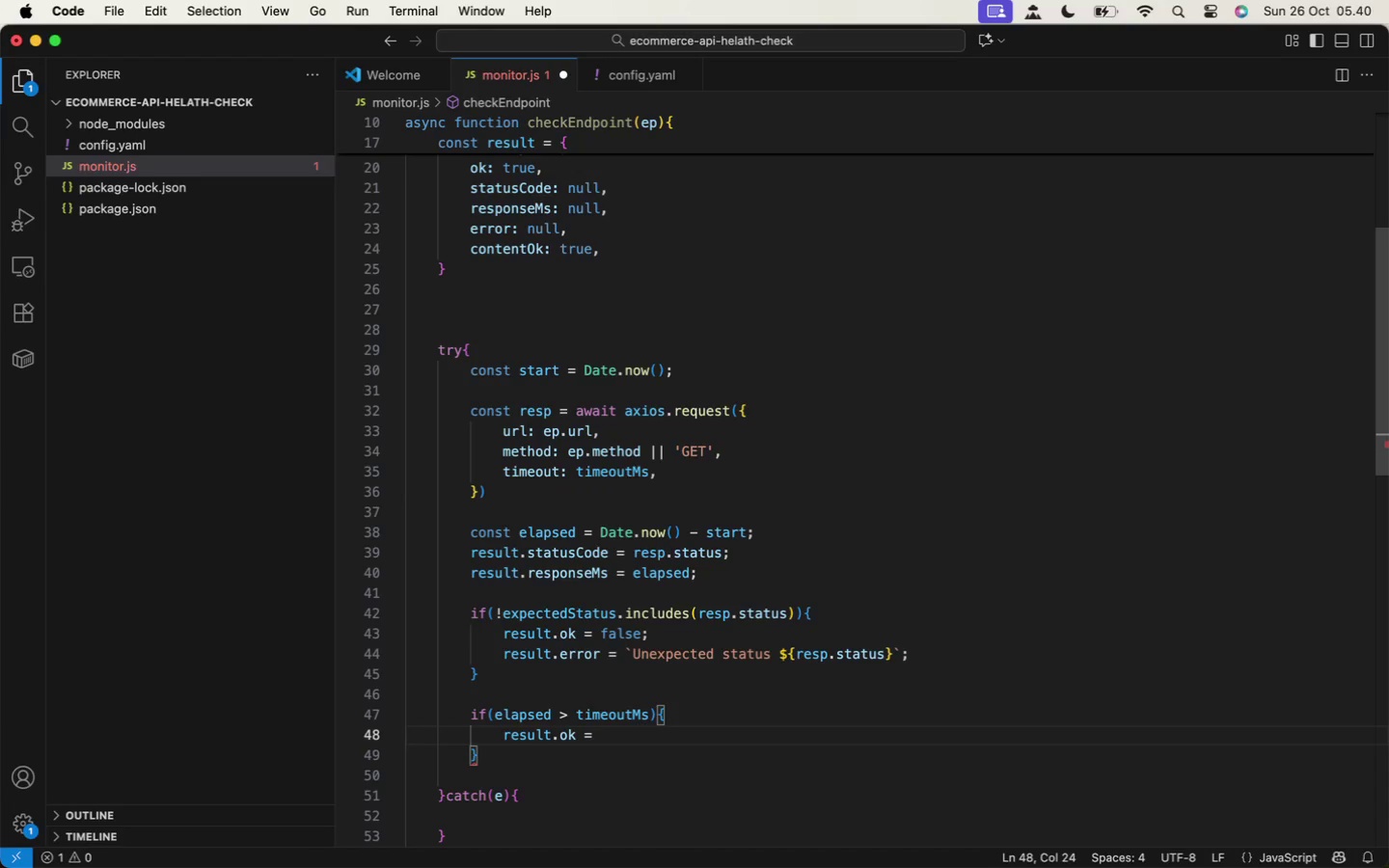 
type(result.ok = false;)
 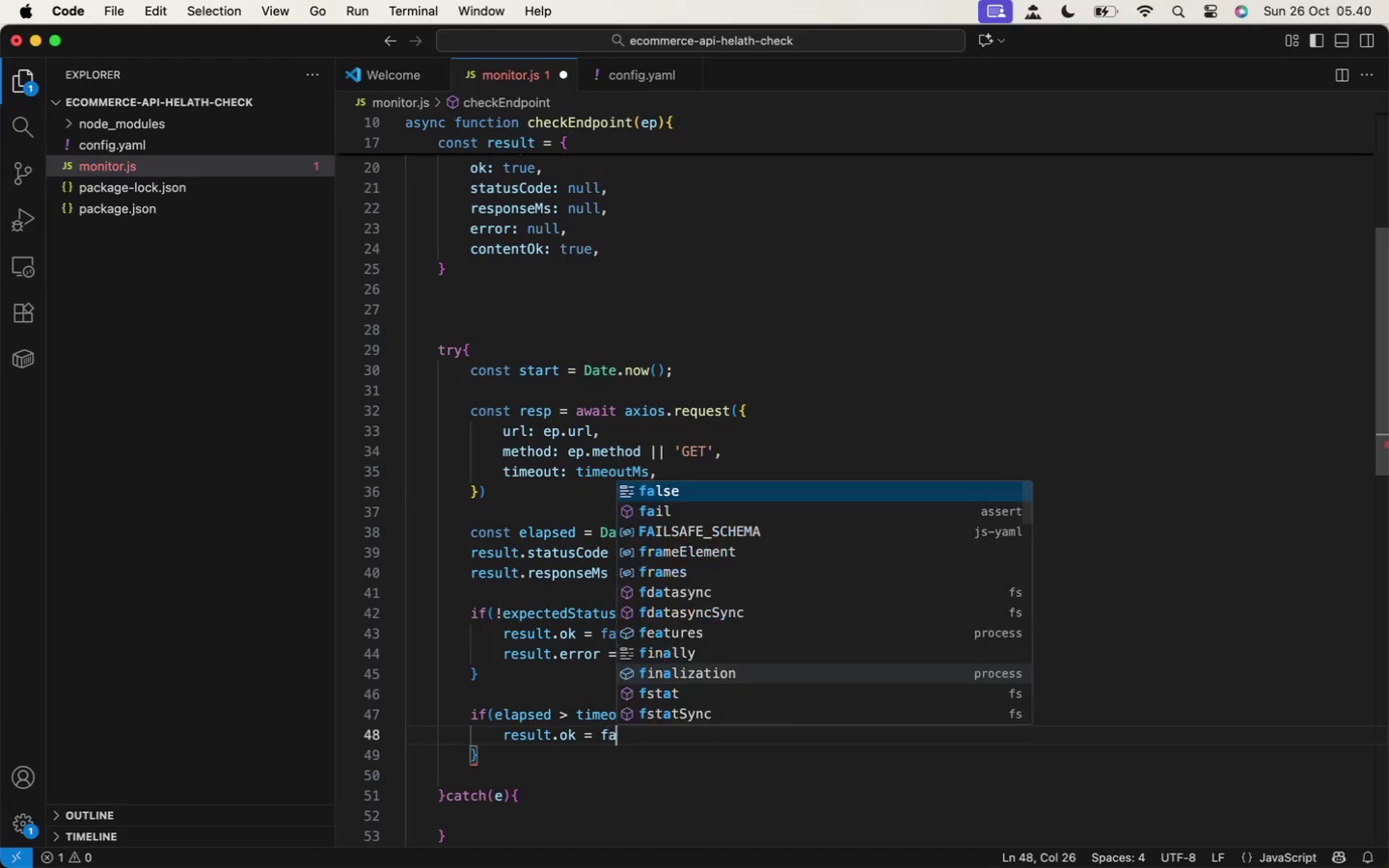 
key(Enter)
 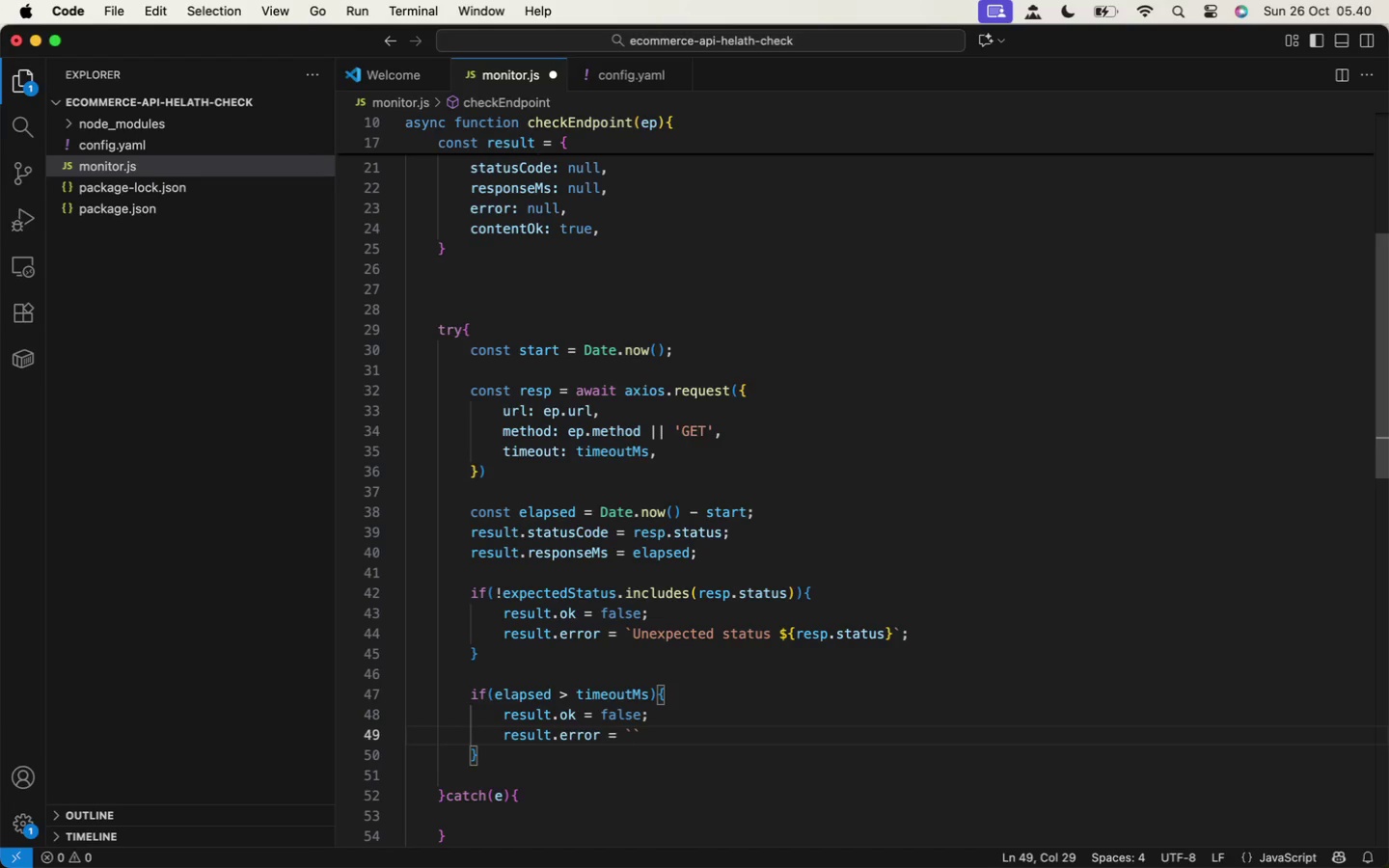 
type(result.error = `)
 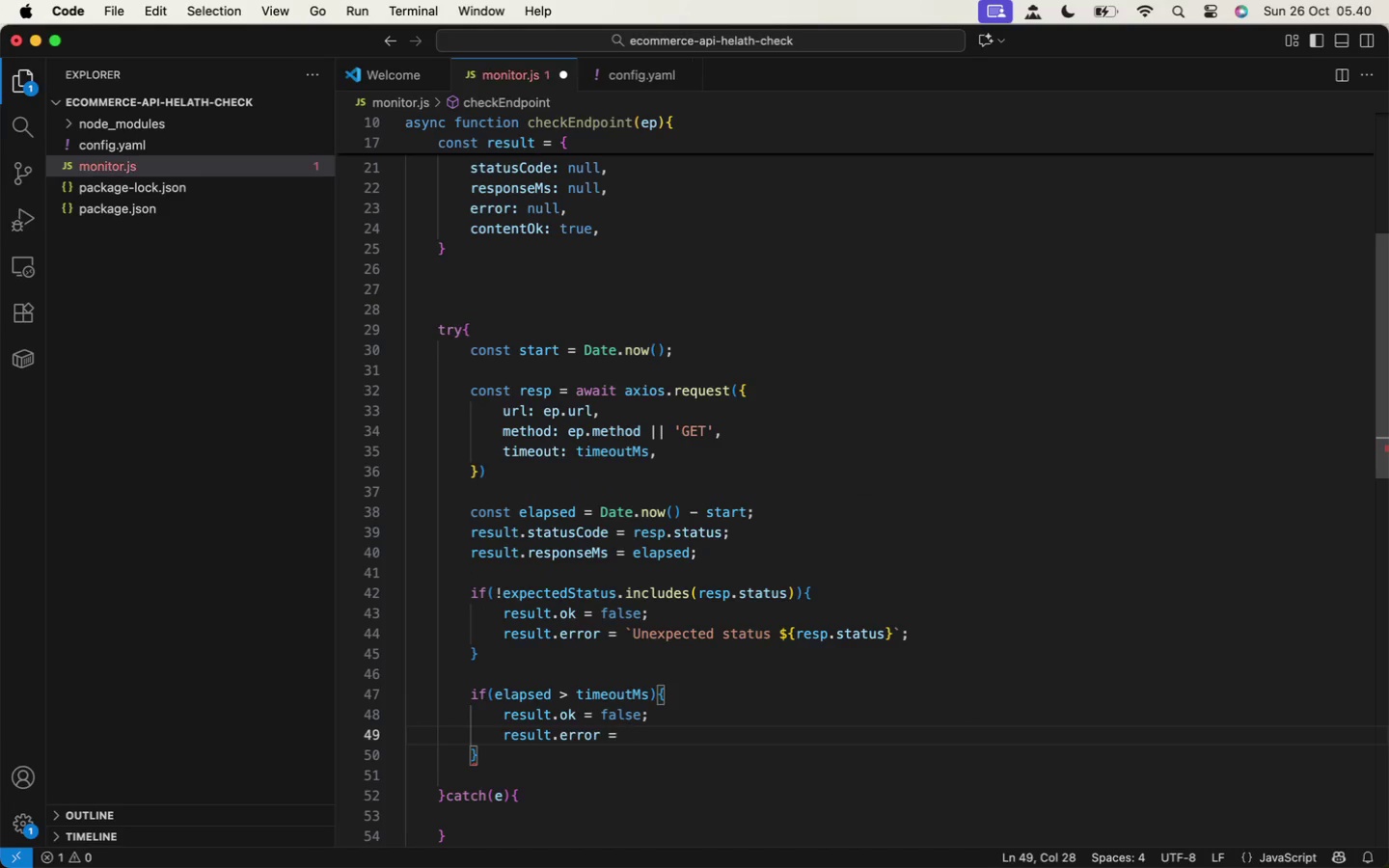 
wait(14.77)
 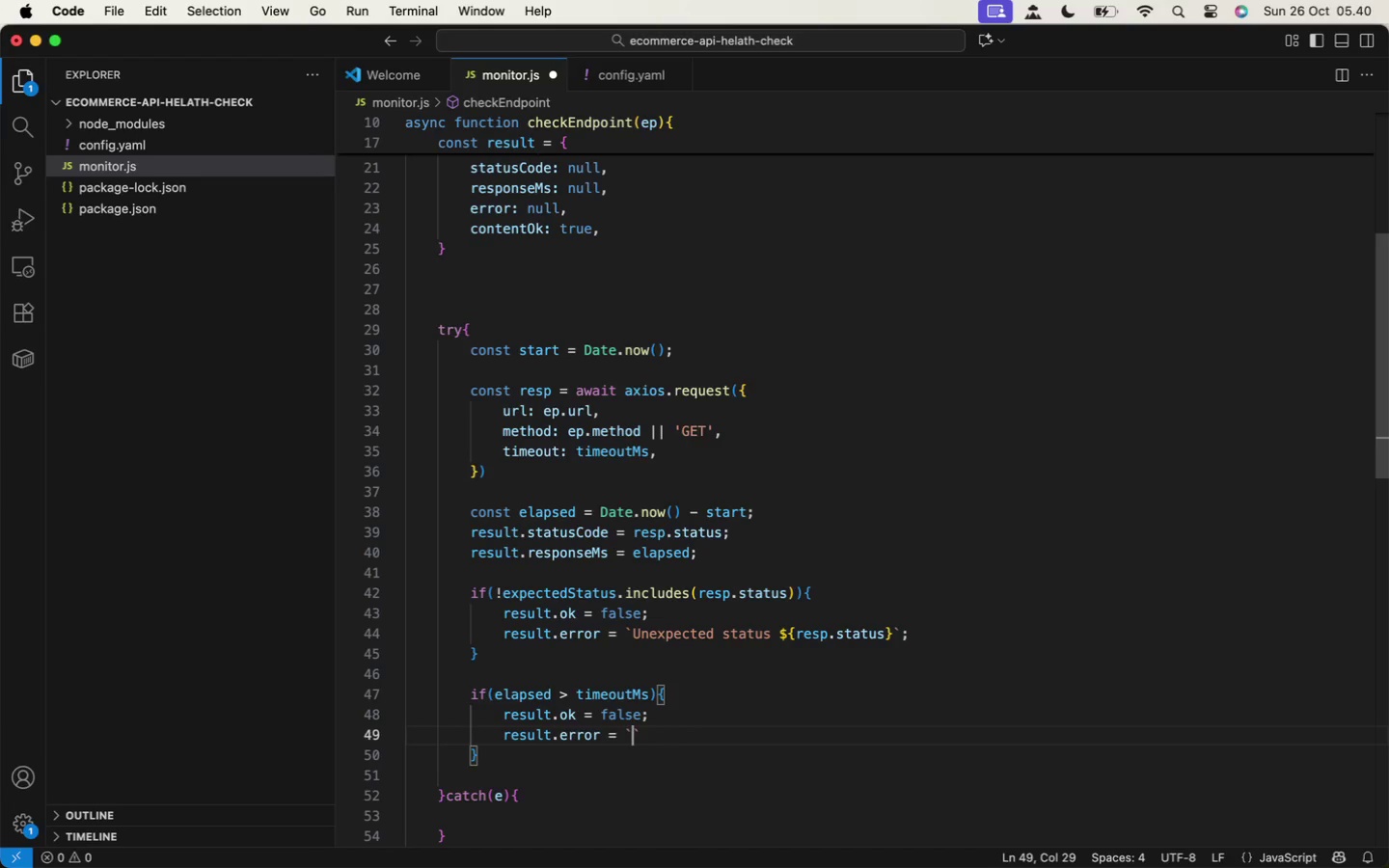 
type(${result.error || ')
 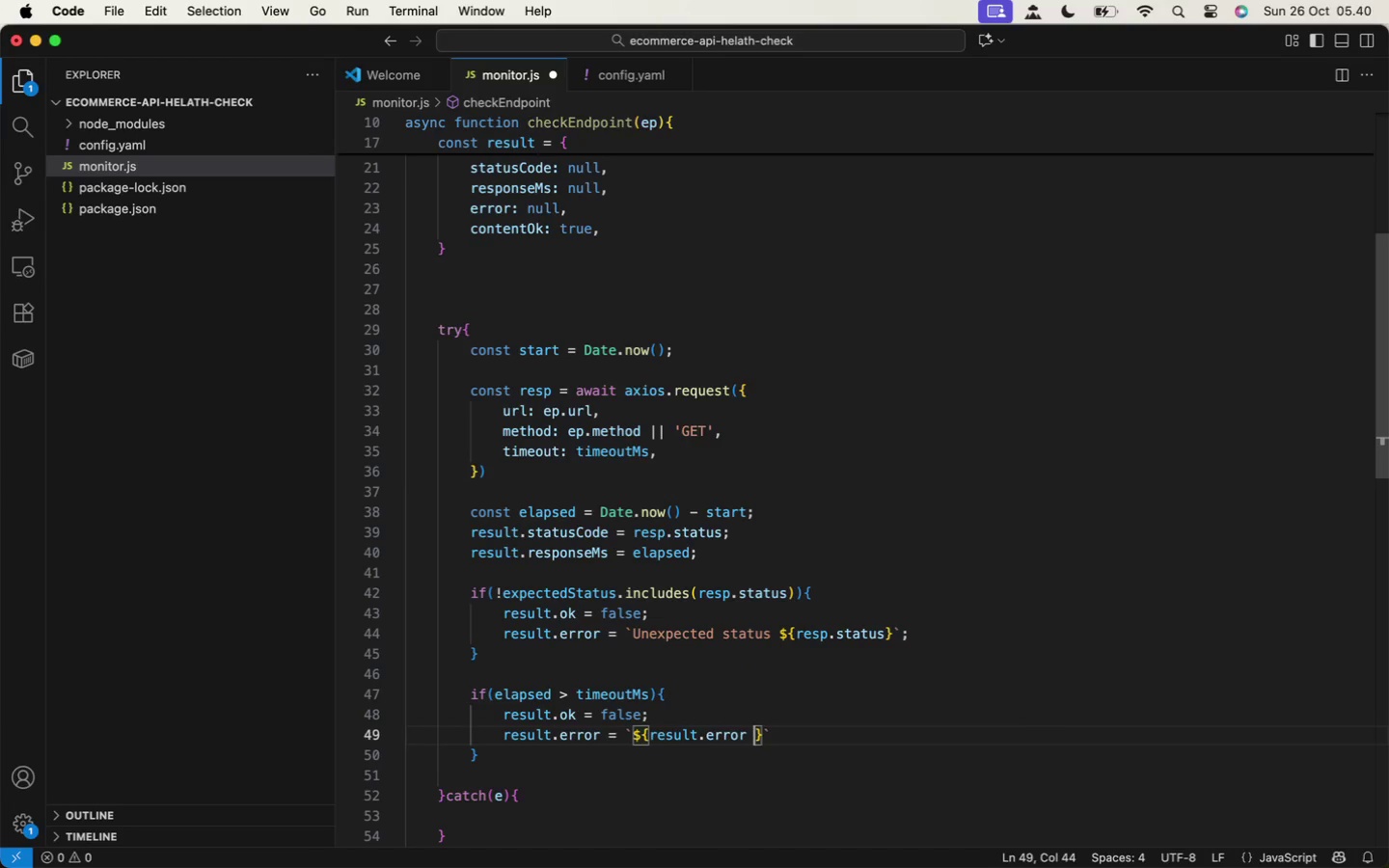 
 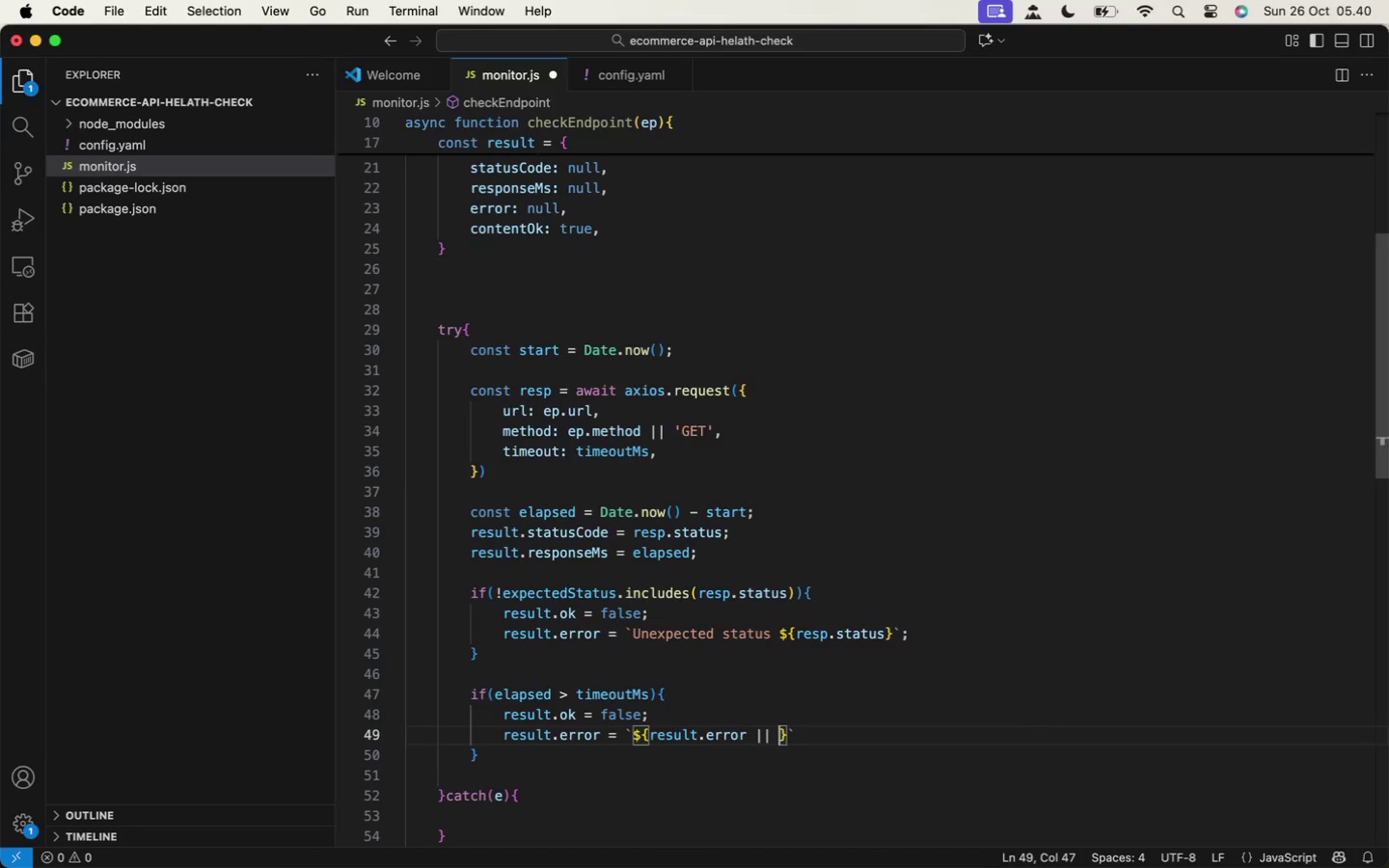 
key(ArrowRight)
 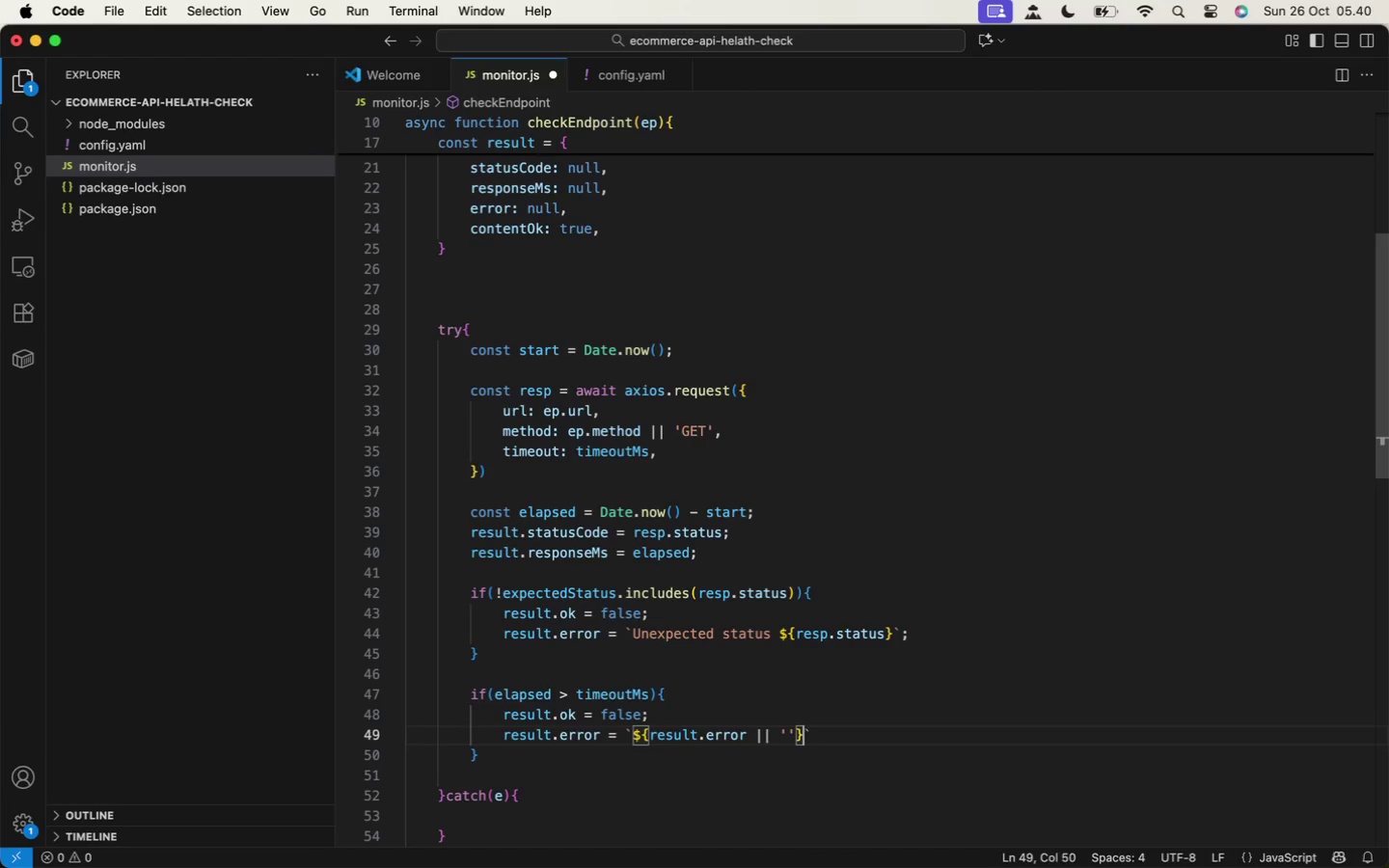 
key(ArrowRight)
 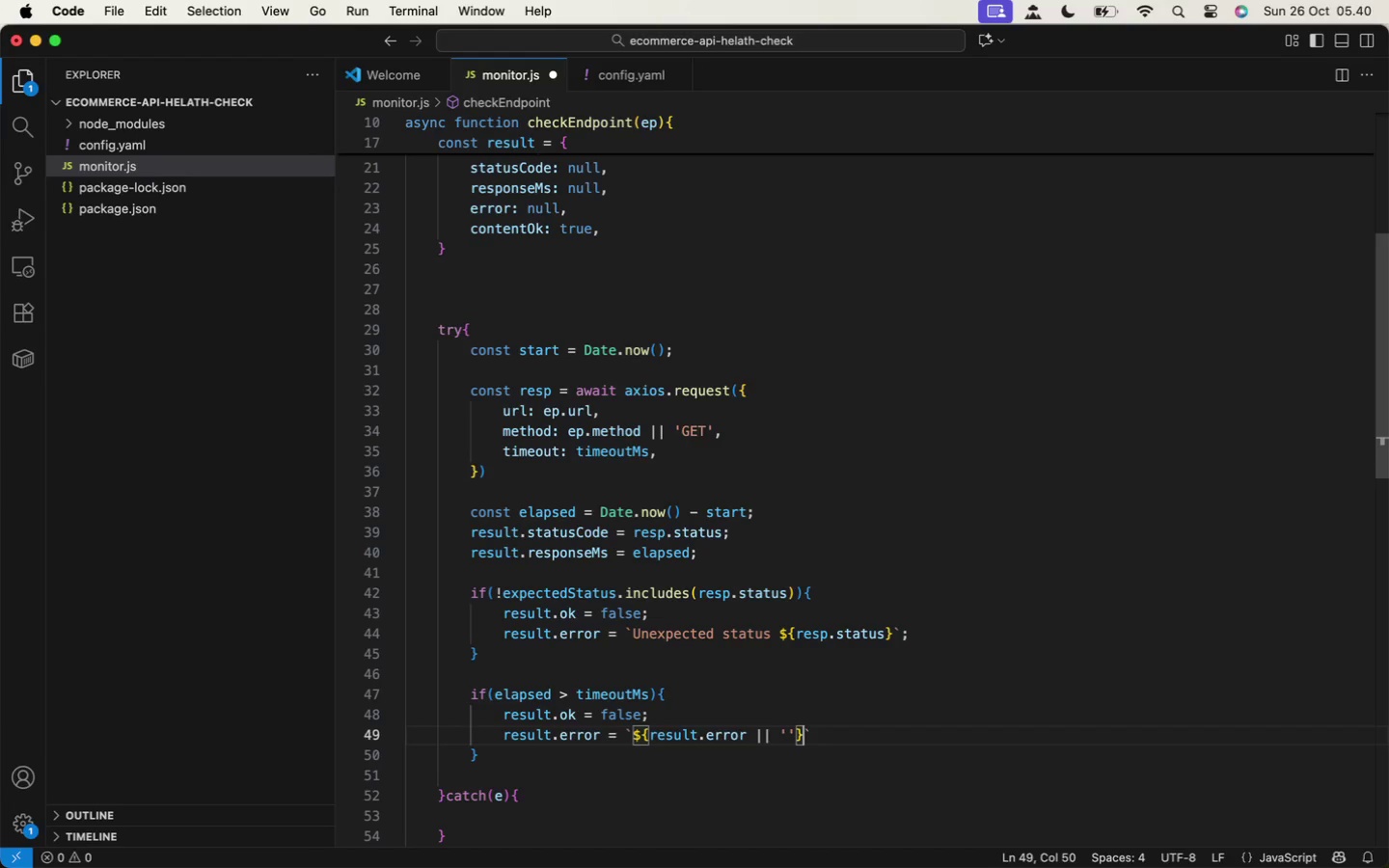 
wait(5.66)
 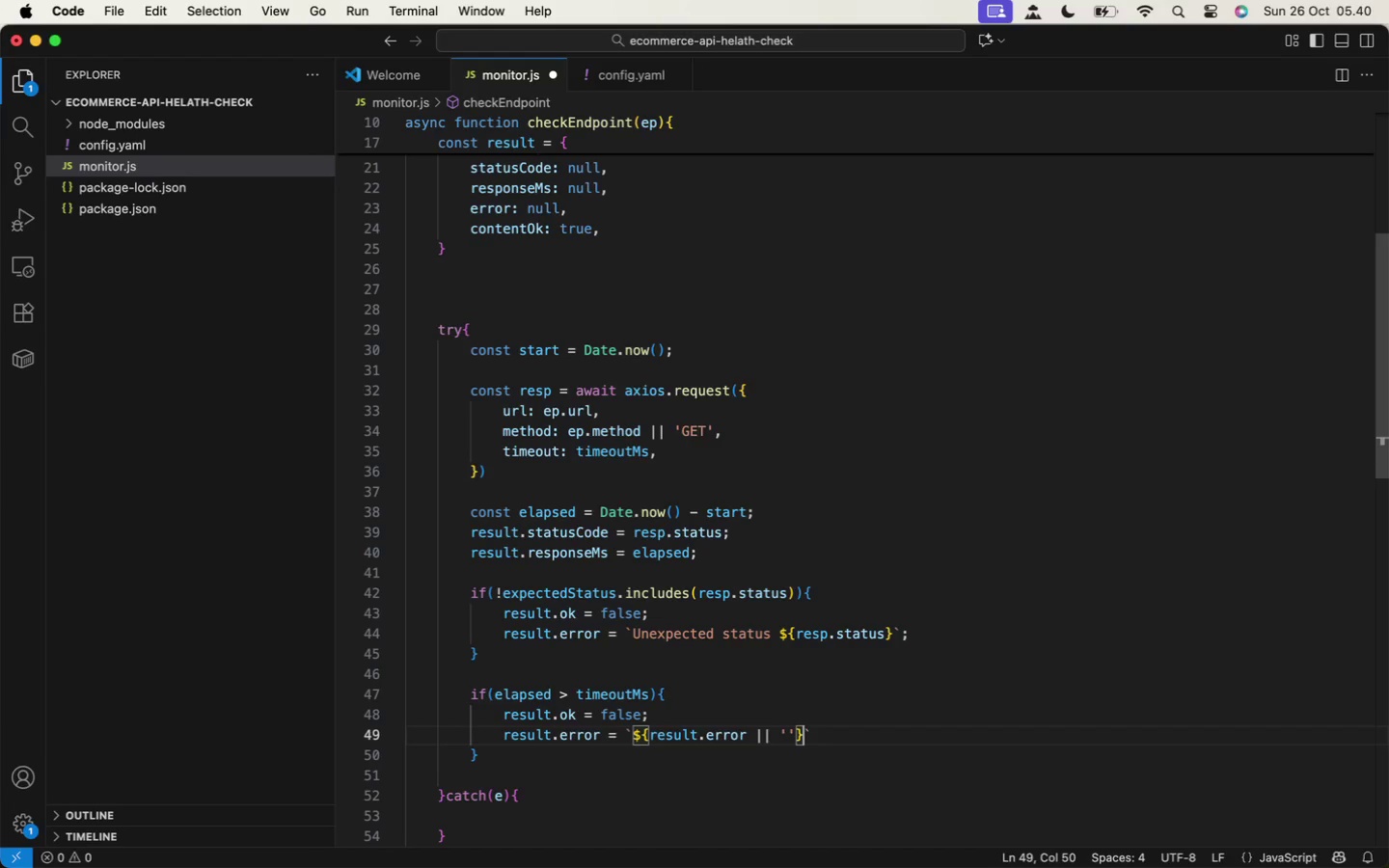 
type( response)
 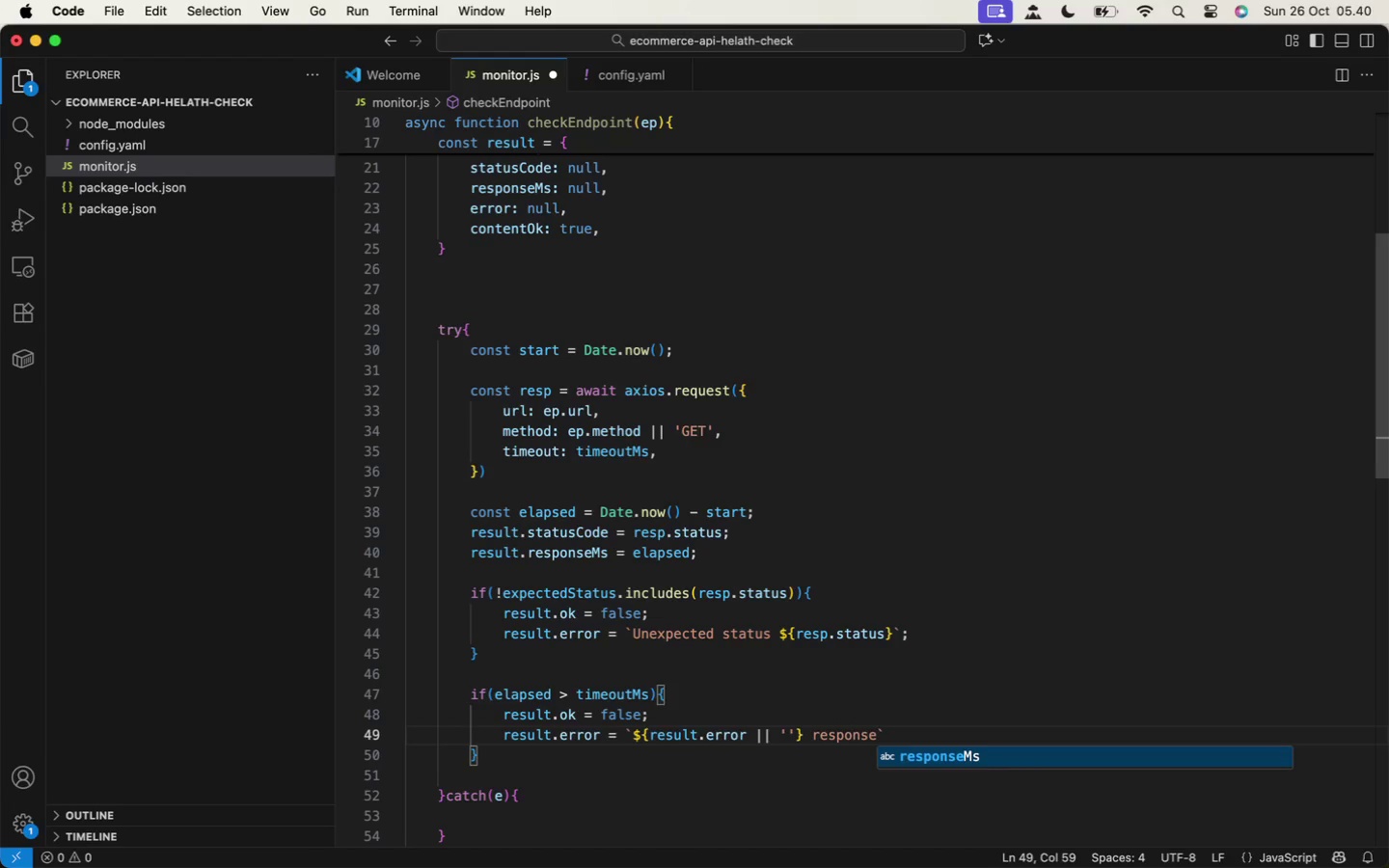 
type( time ${elap)
 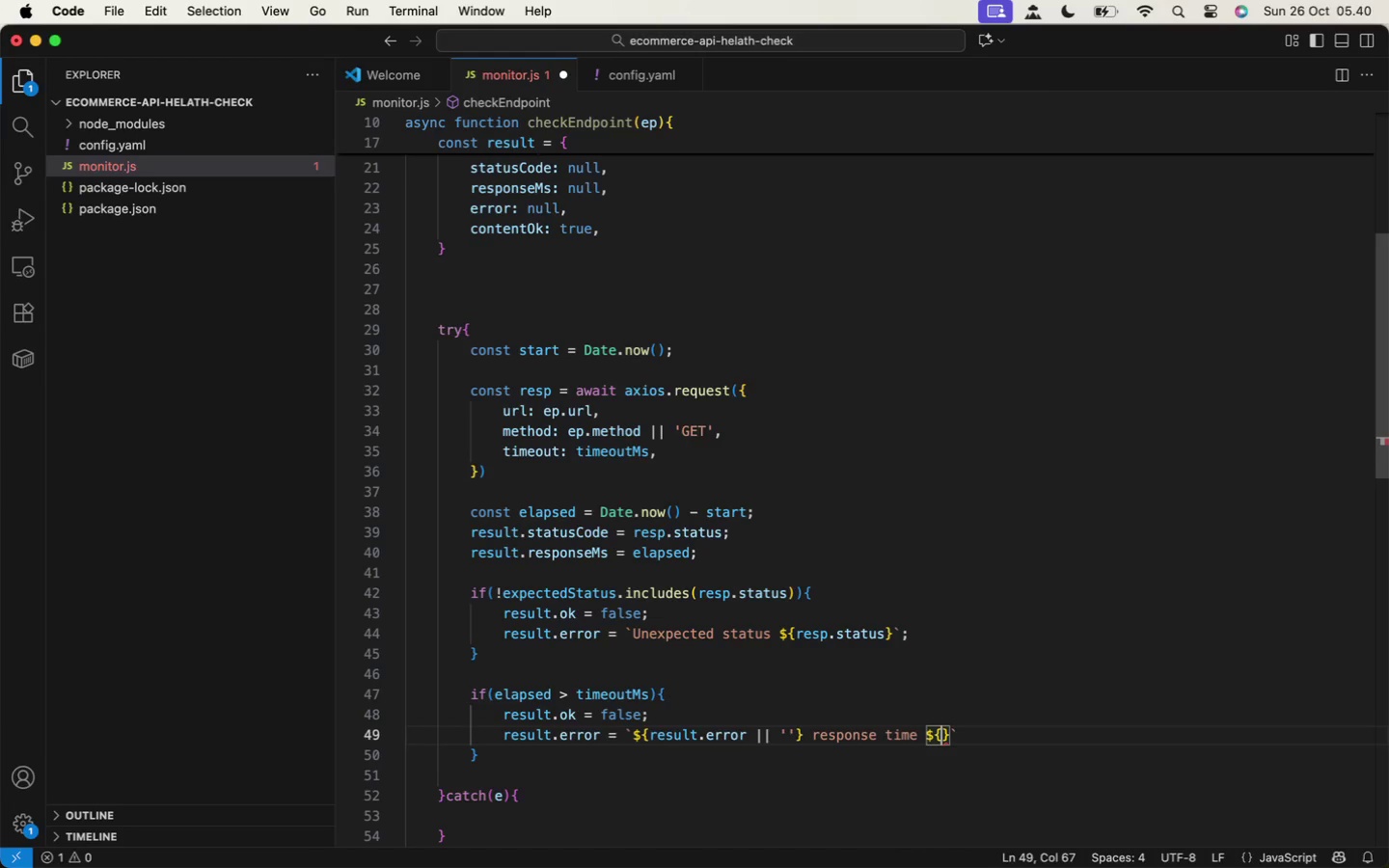 
 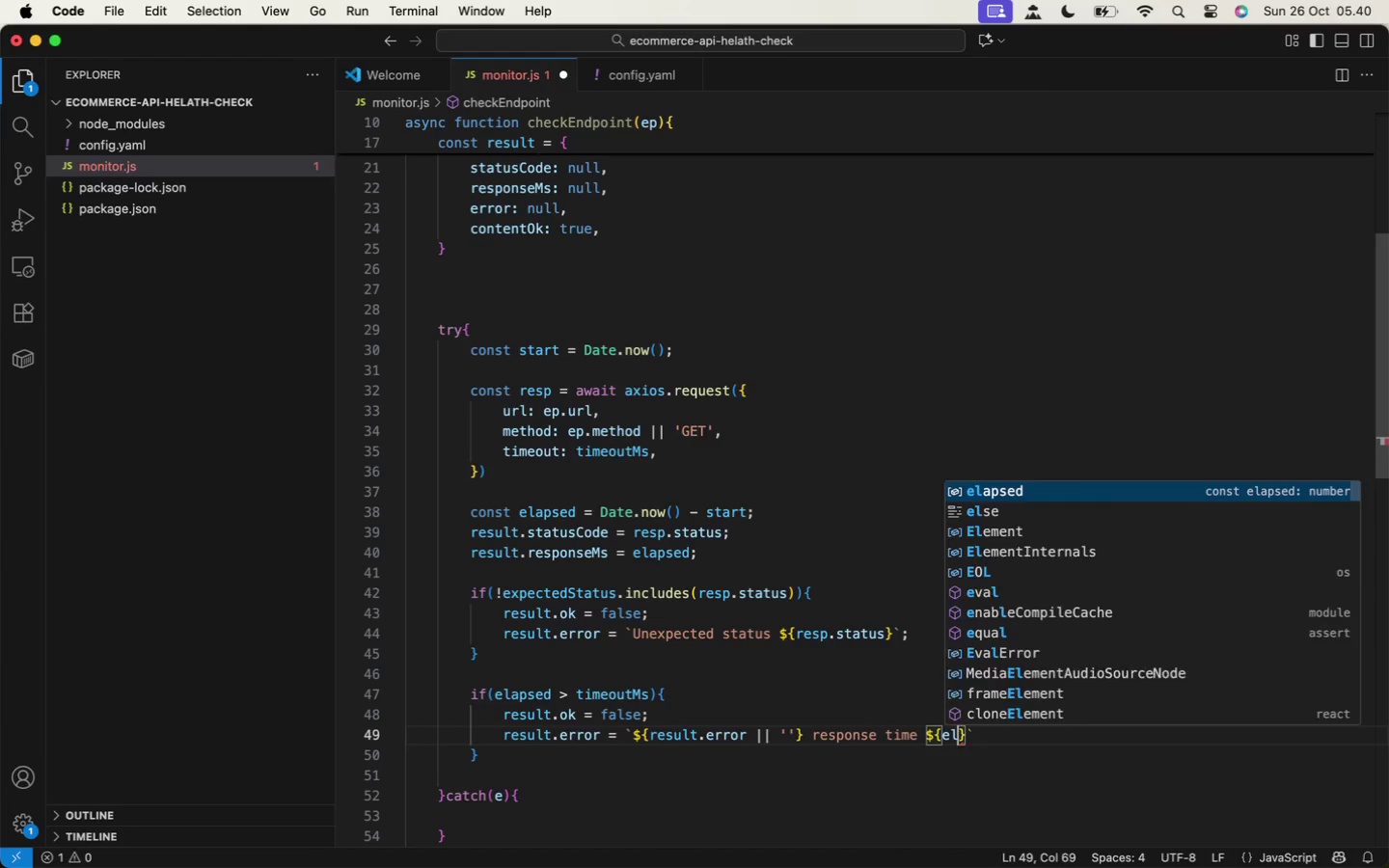 
key(Enter)
 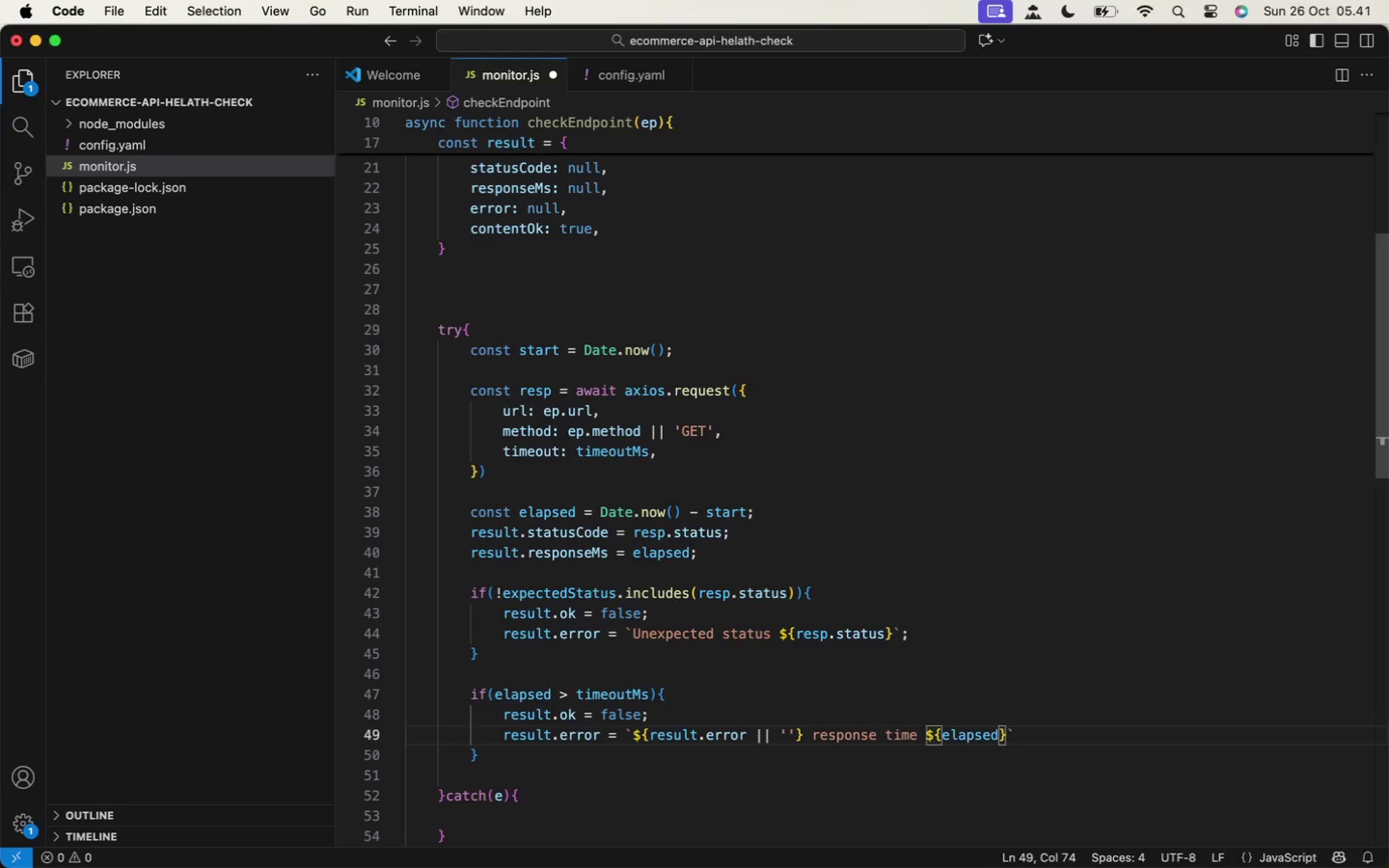 
key(ArrowRight)
 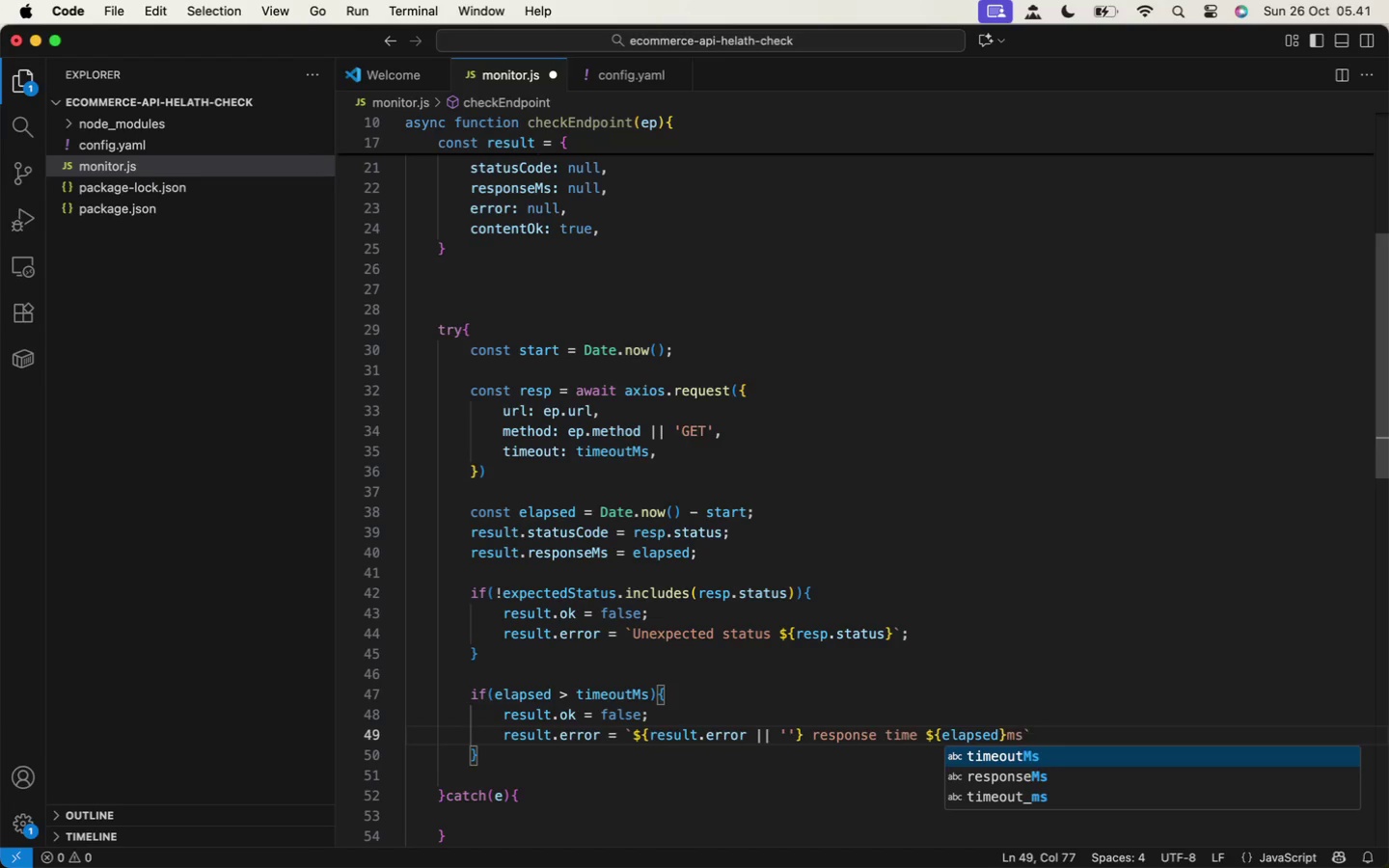 
type(ms)
 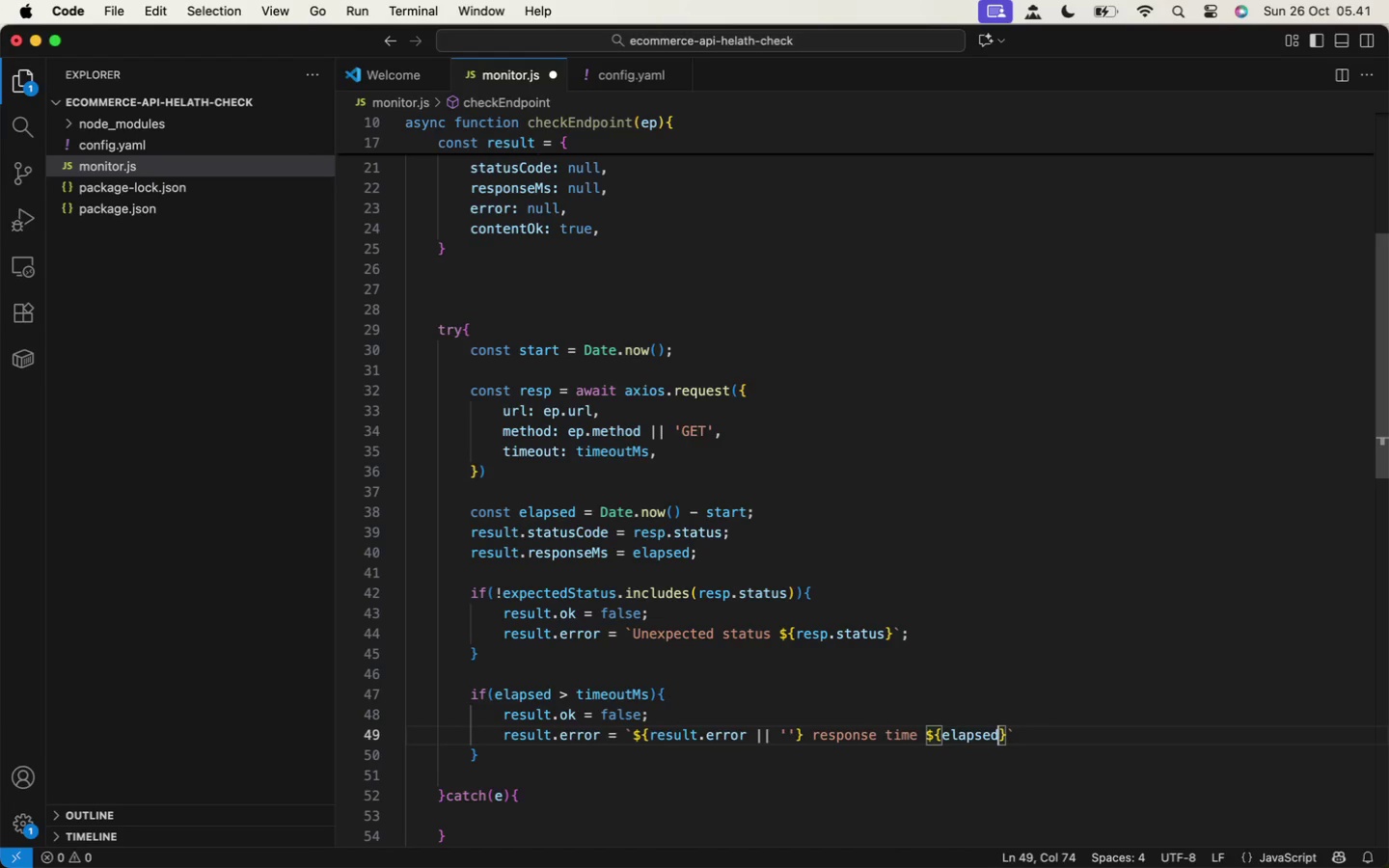 
wait(5.06)
 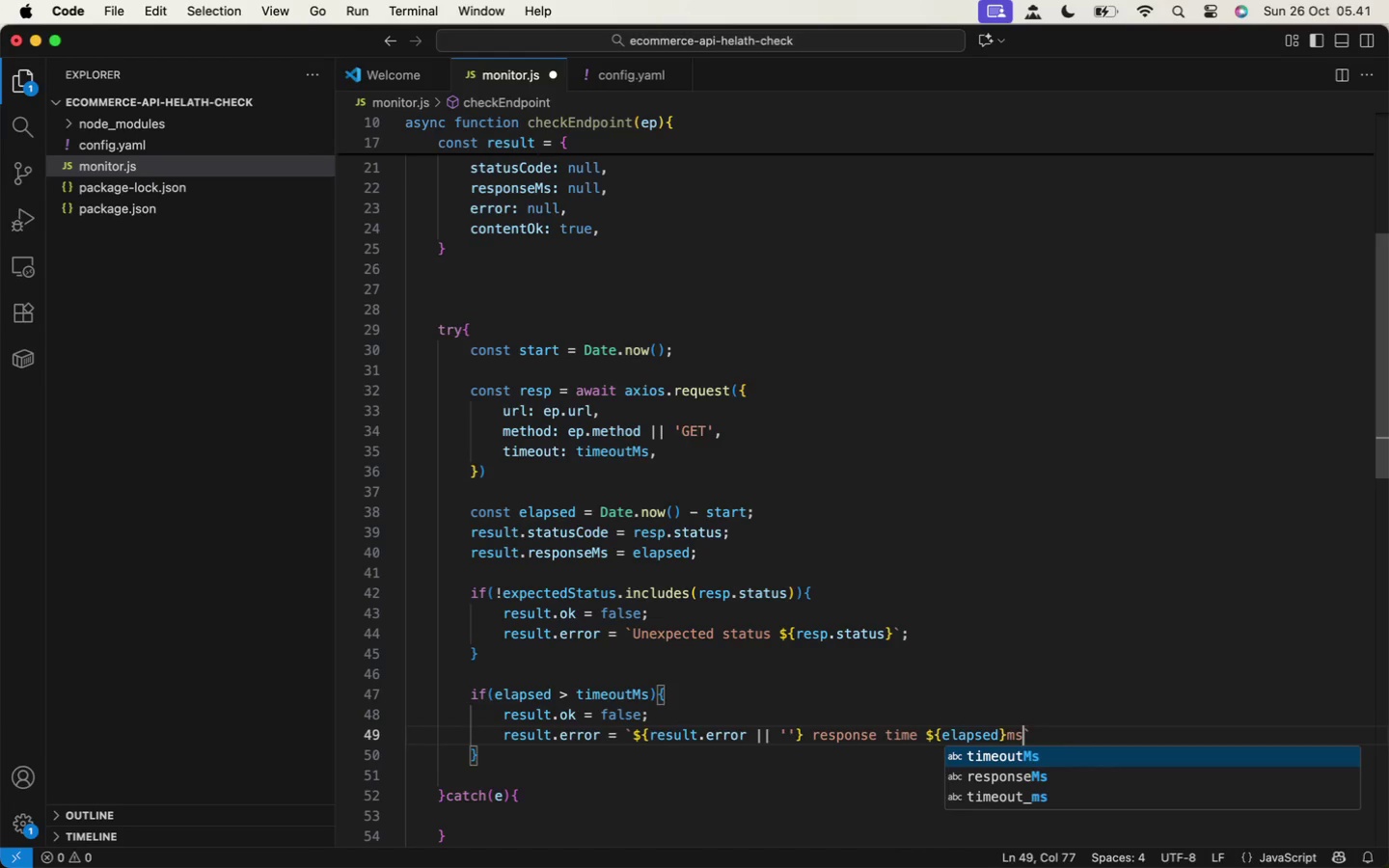 
type( > ${ti)
 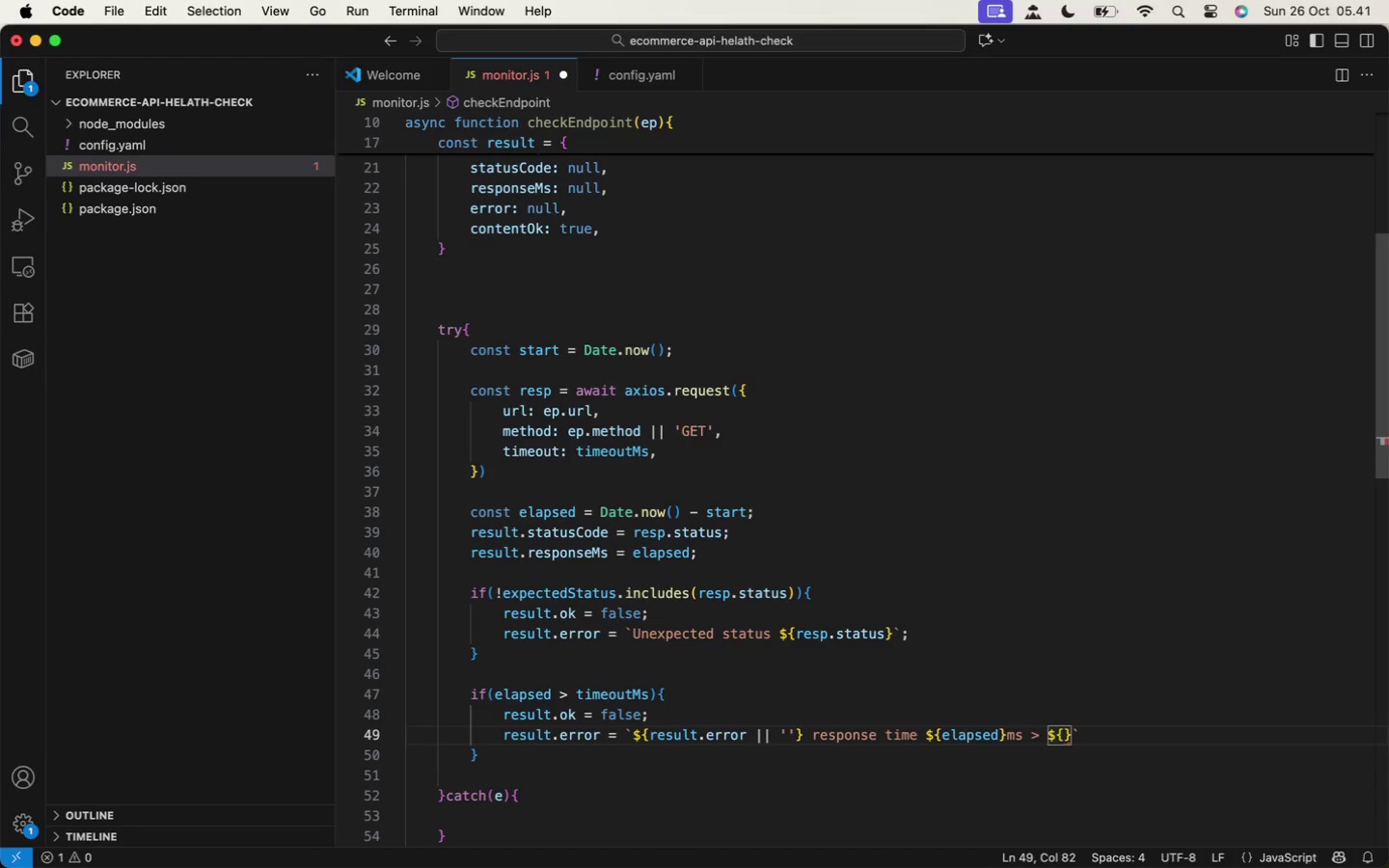 
key(Enter)
 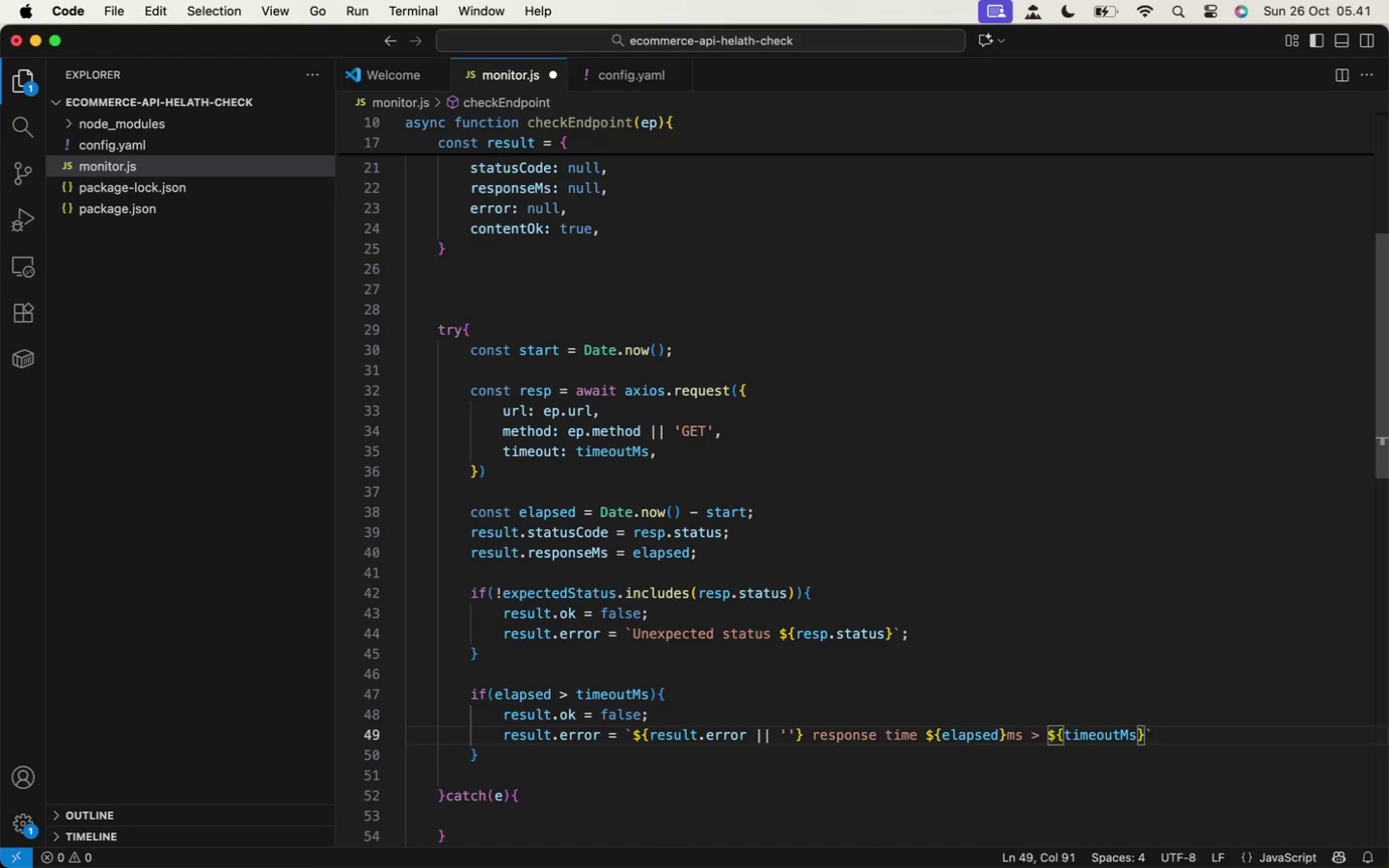 
key(ArrowRight)
 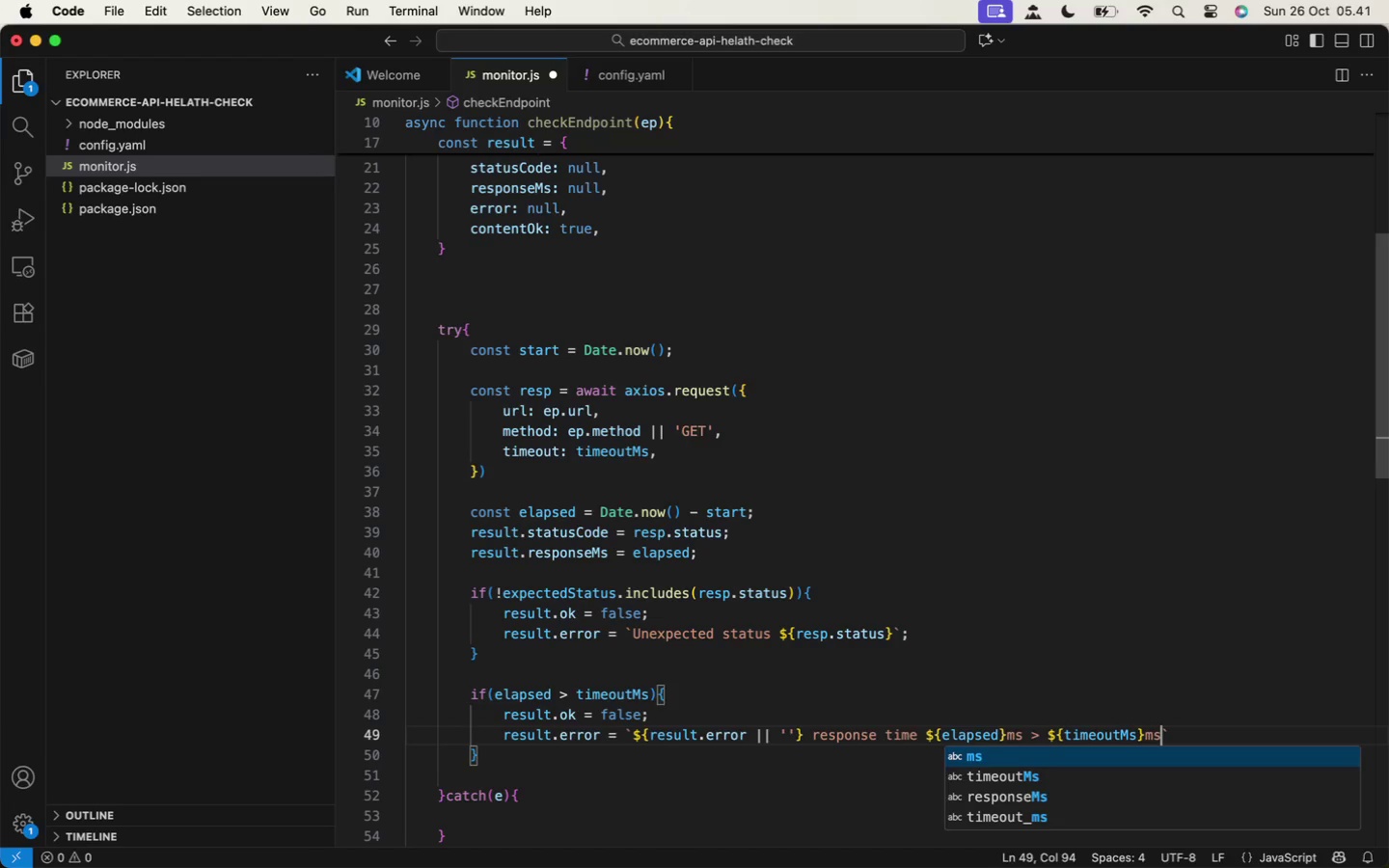 
type(ms)
 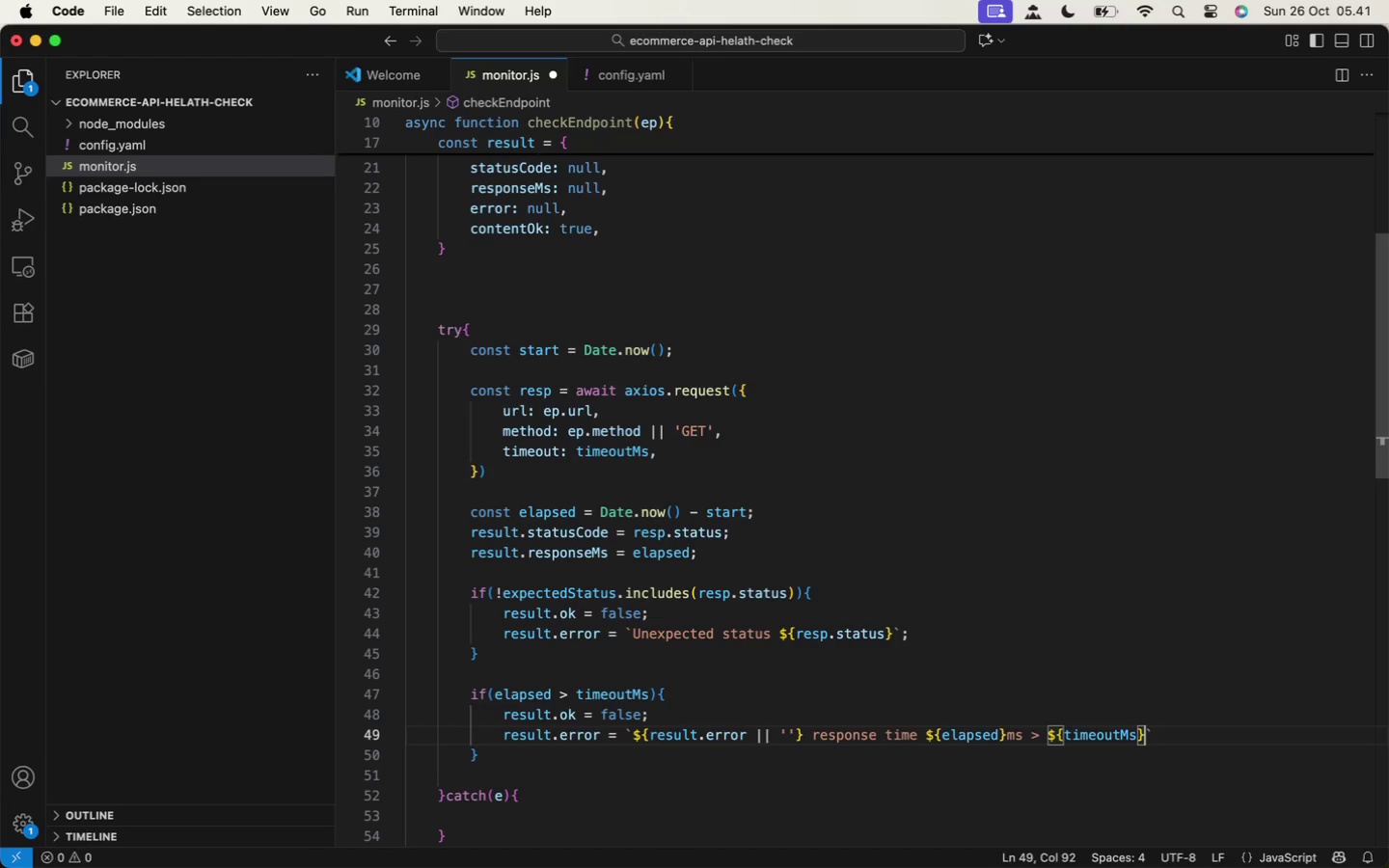 
key(ArrowRight)
 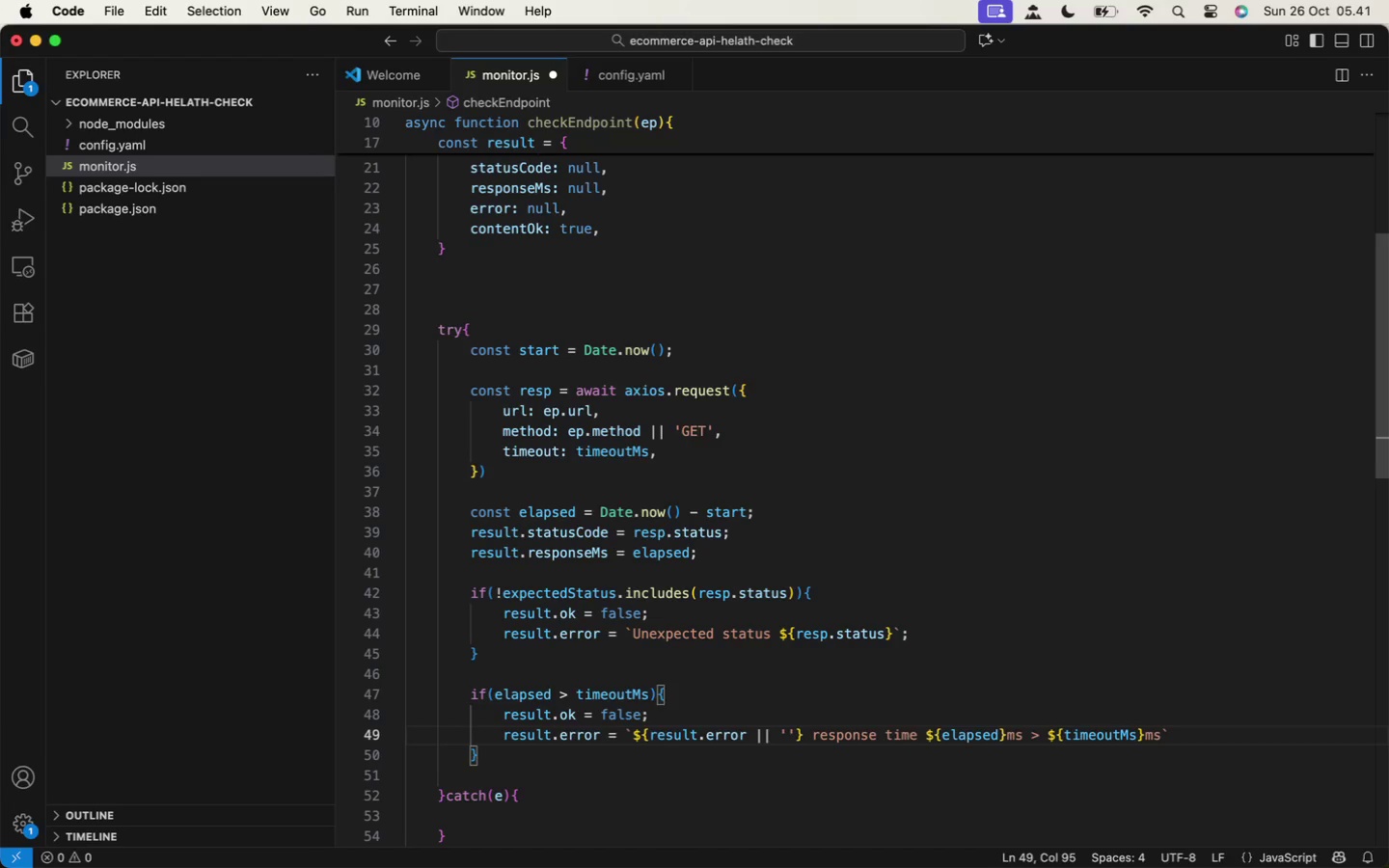 
key(Semicolon)
 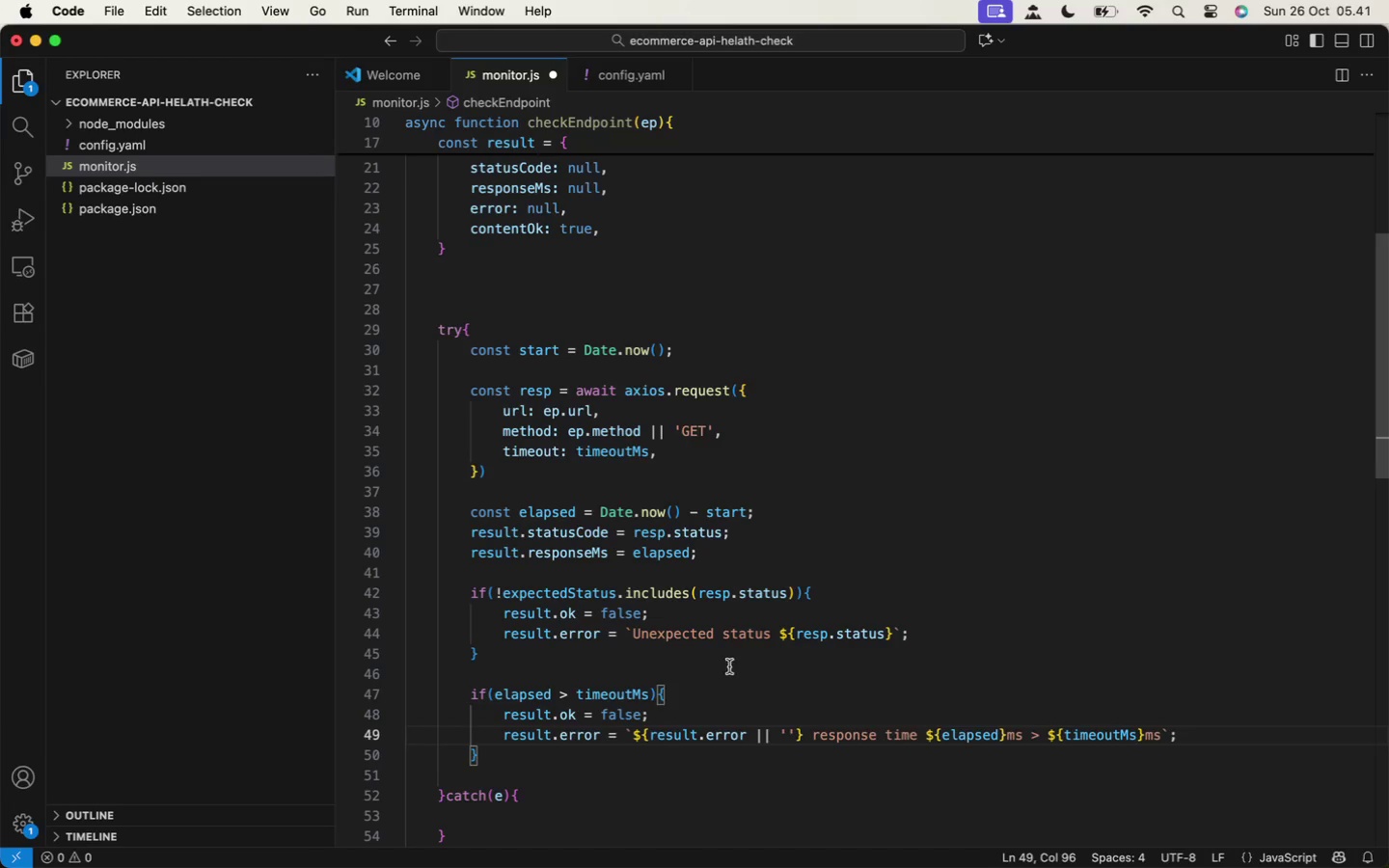 
wait(5.44)
 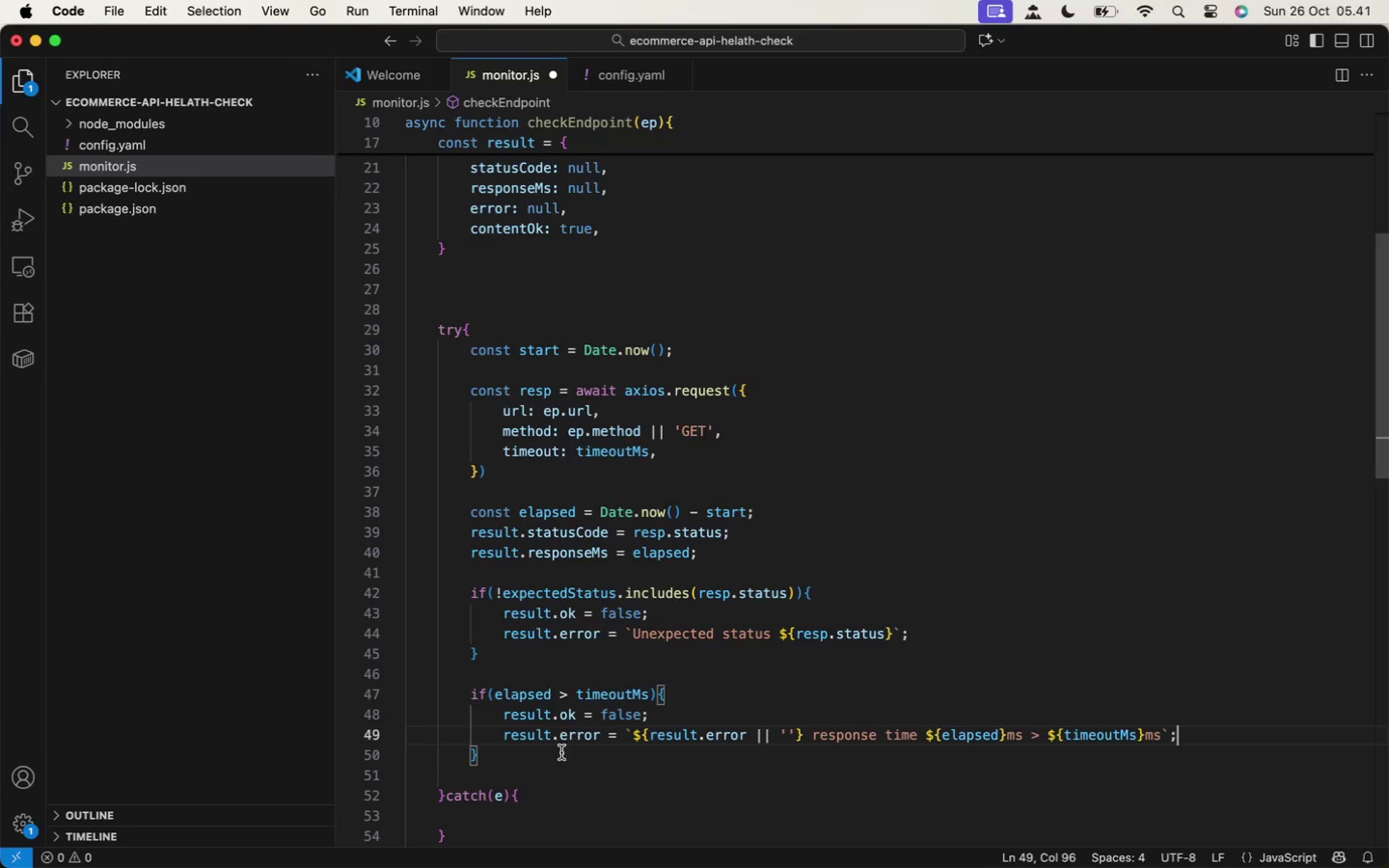 
left_click([539, 760])
 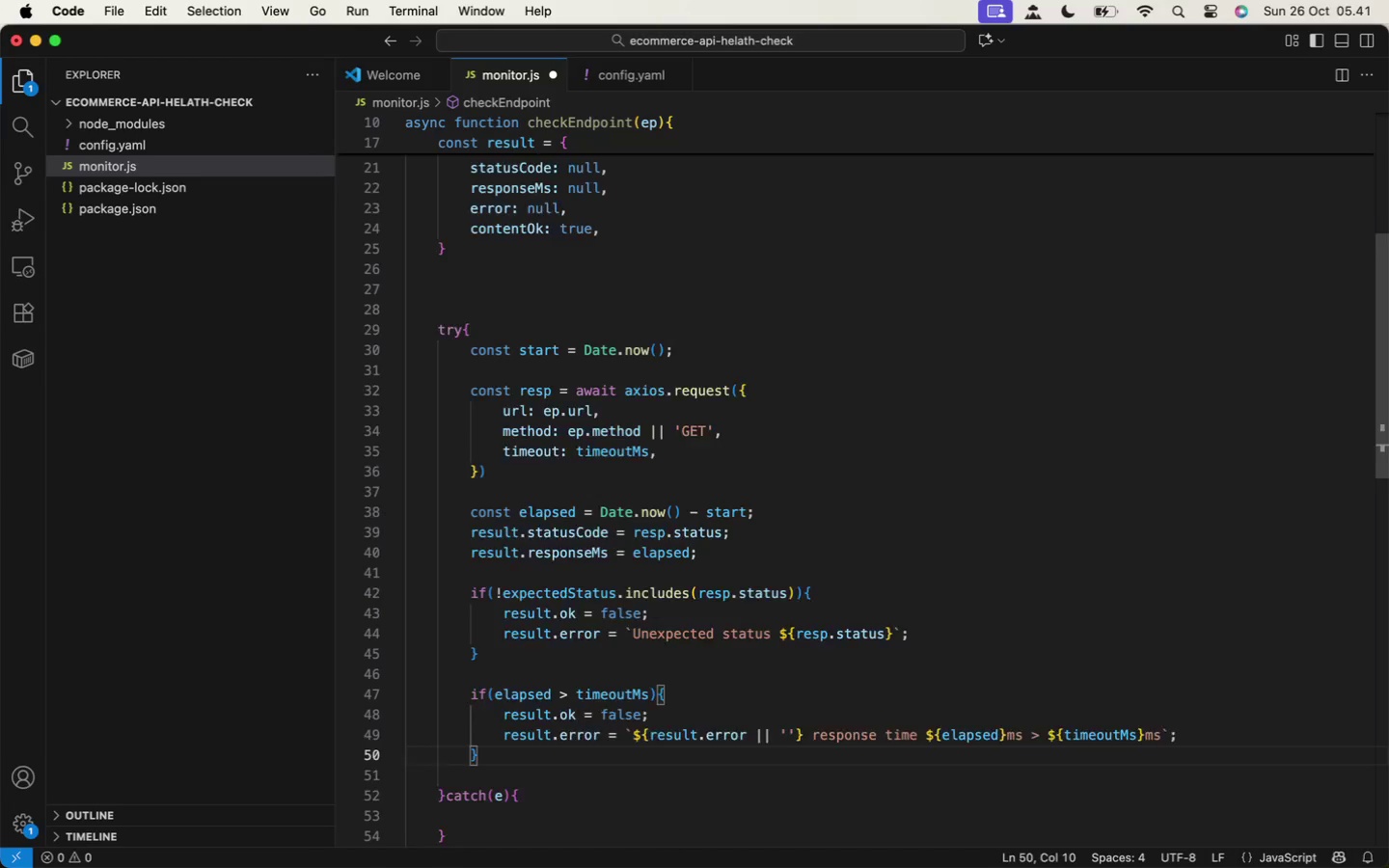 
key(Enter)
 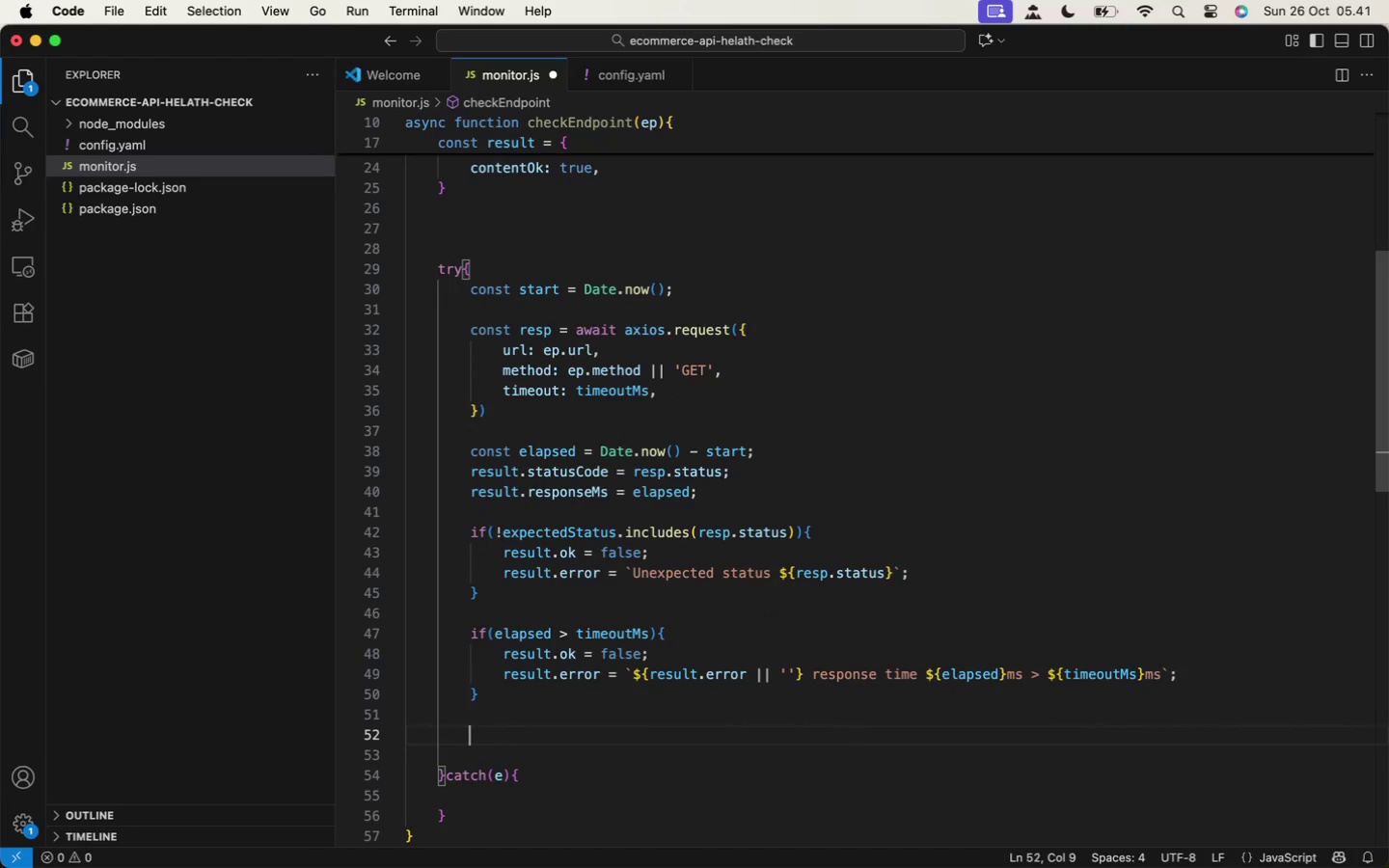 
key(Enter)
 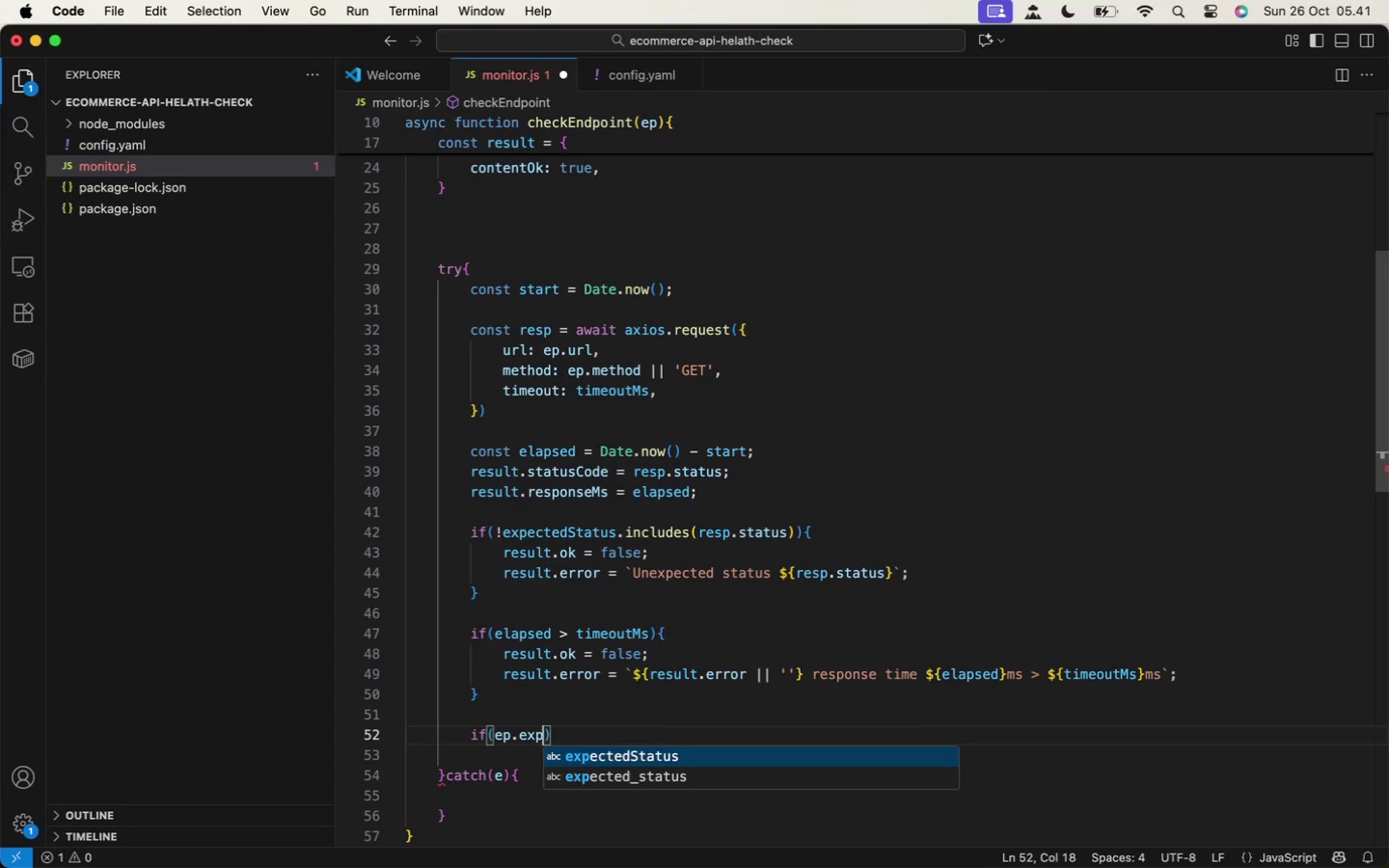 
type(if(ep.expex)
key(Backspace)
type(cted_json_key)
 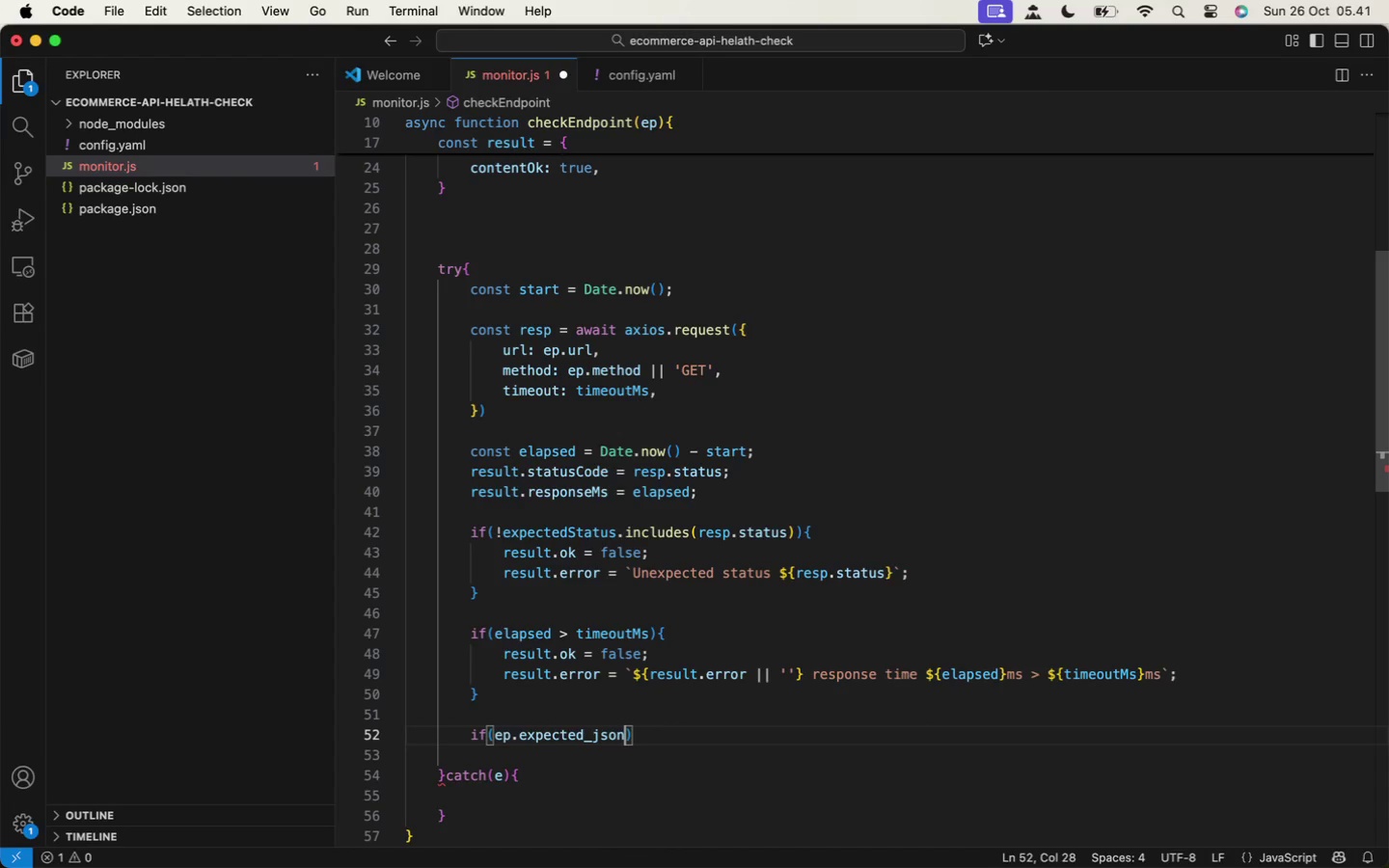 
 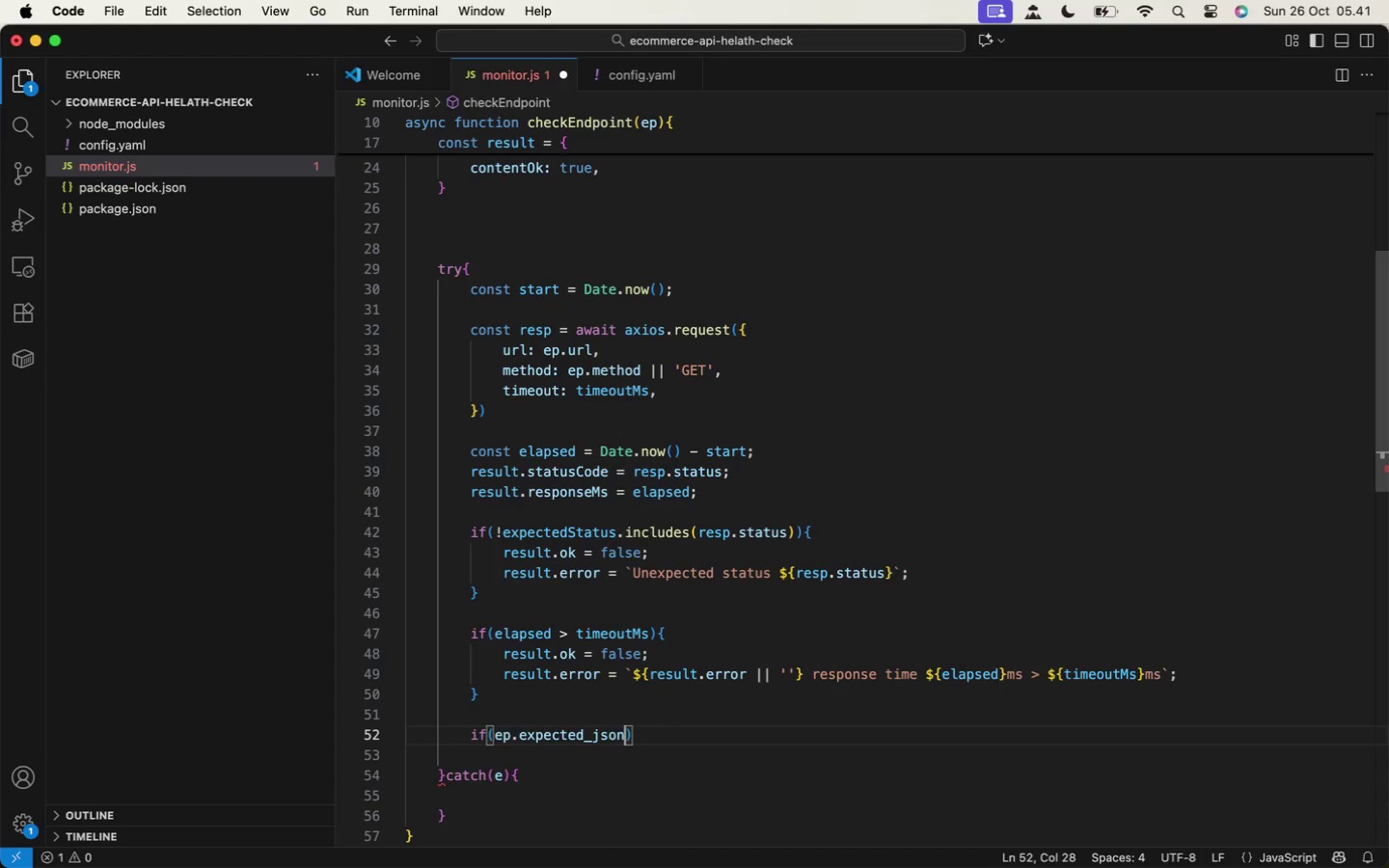 
key(ArrowRight)
 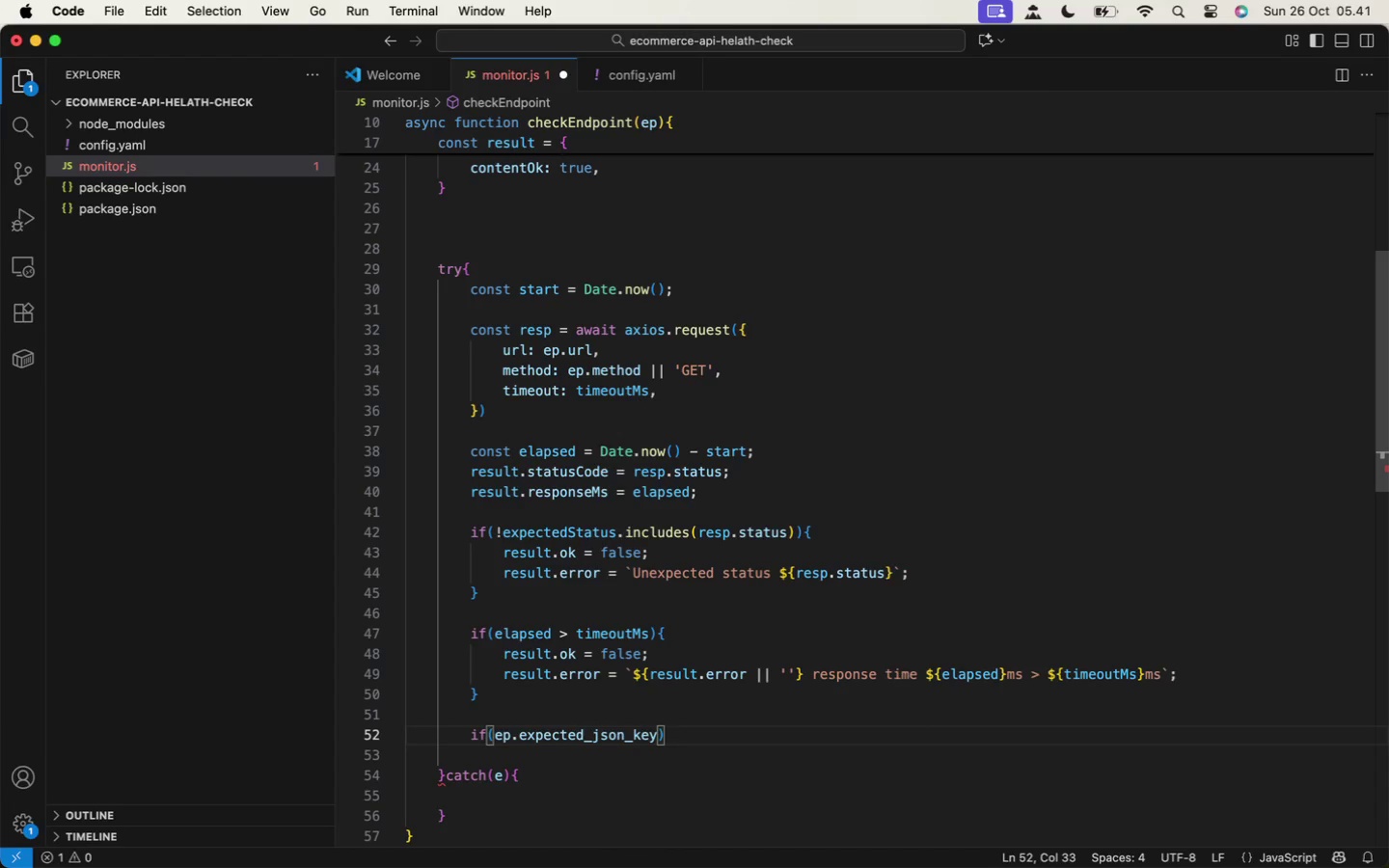 
key(Shift+BracketLeft)
 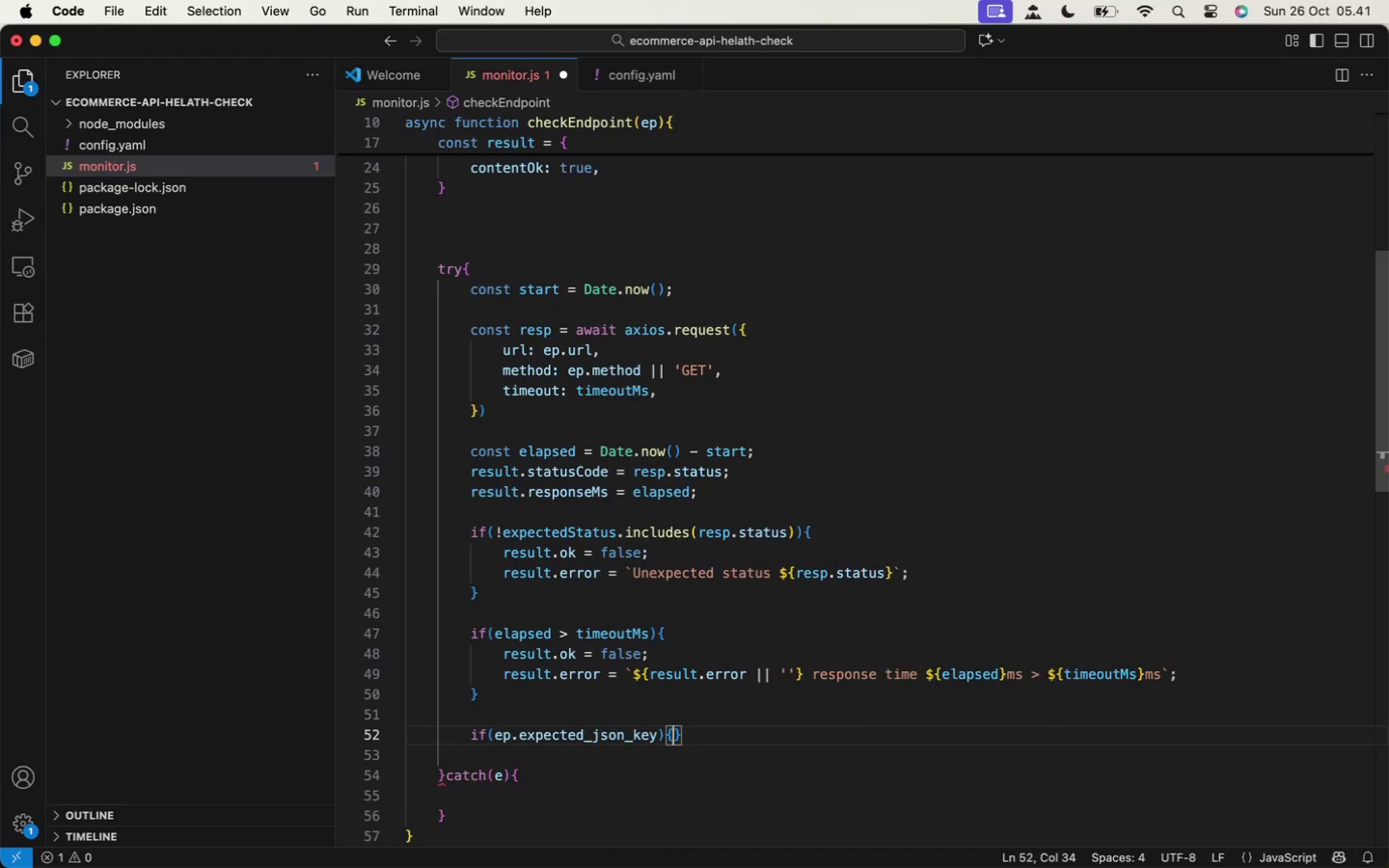 
key(Enter)
 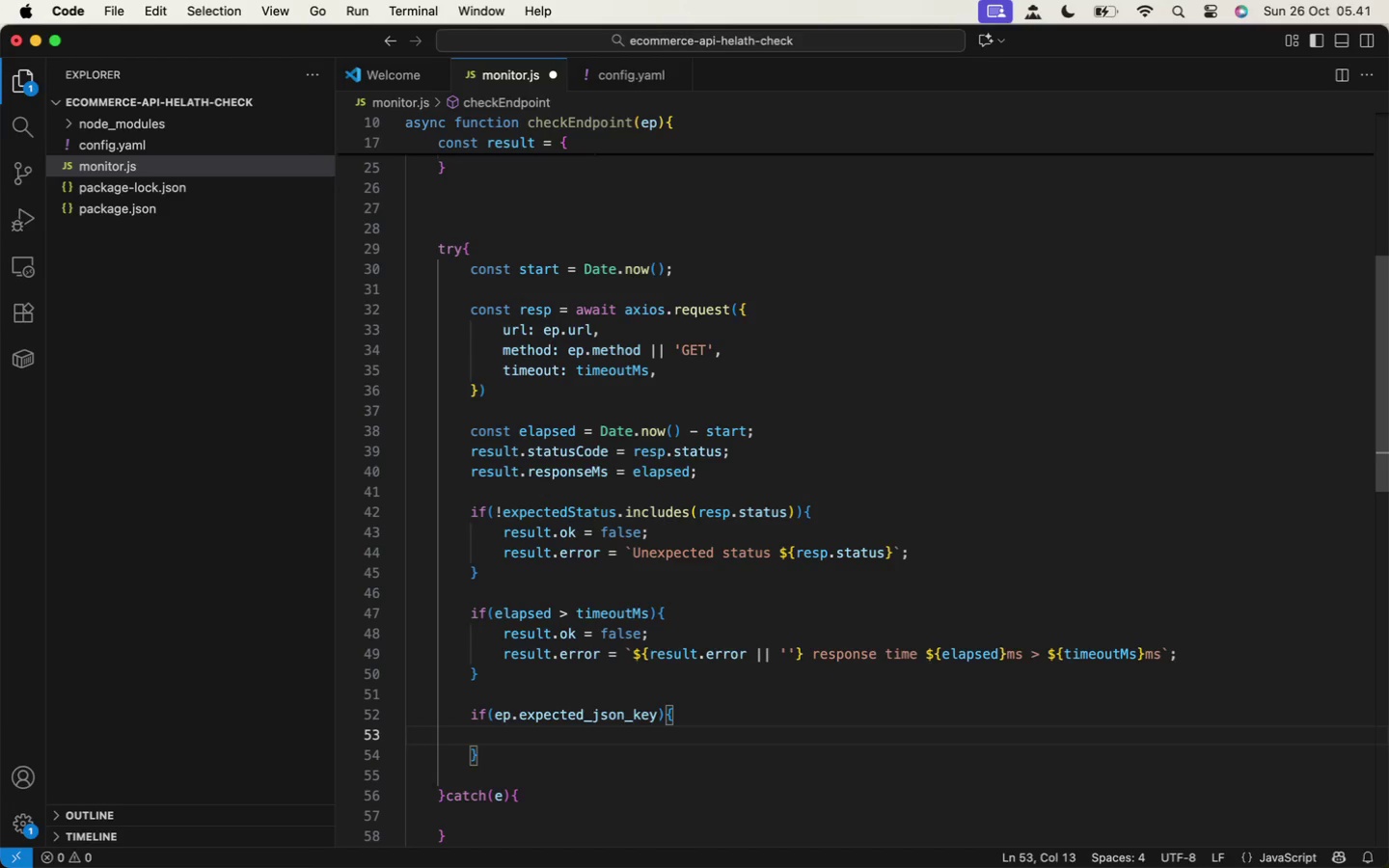 
type(const value = get)
 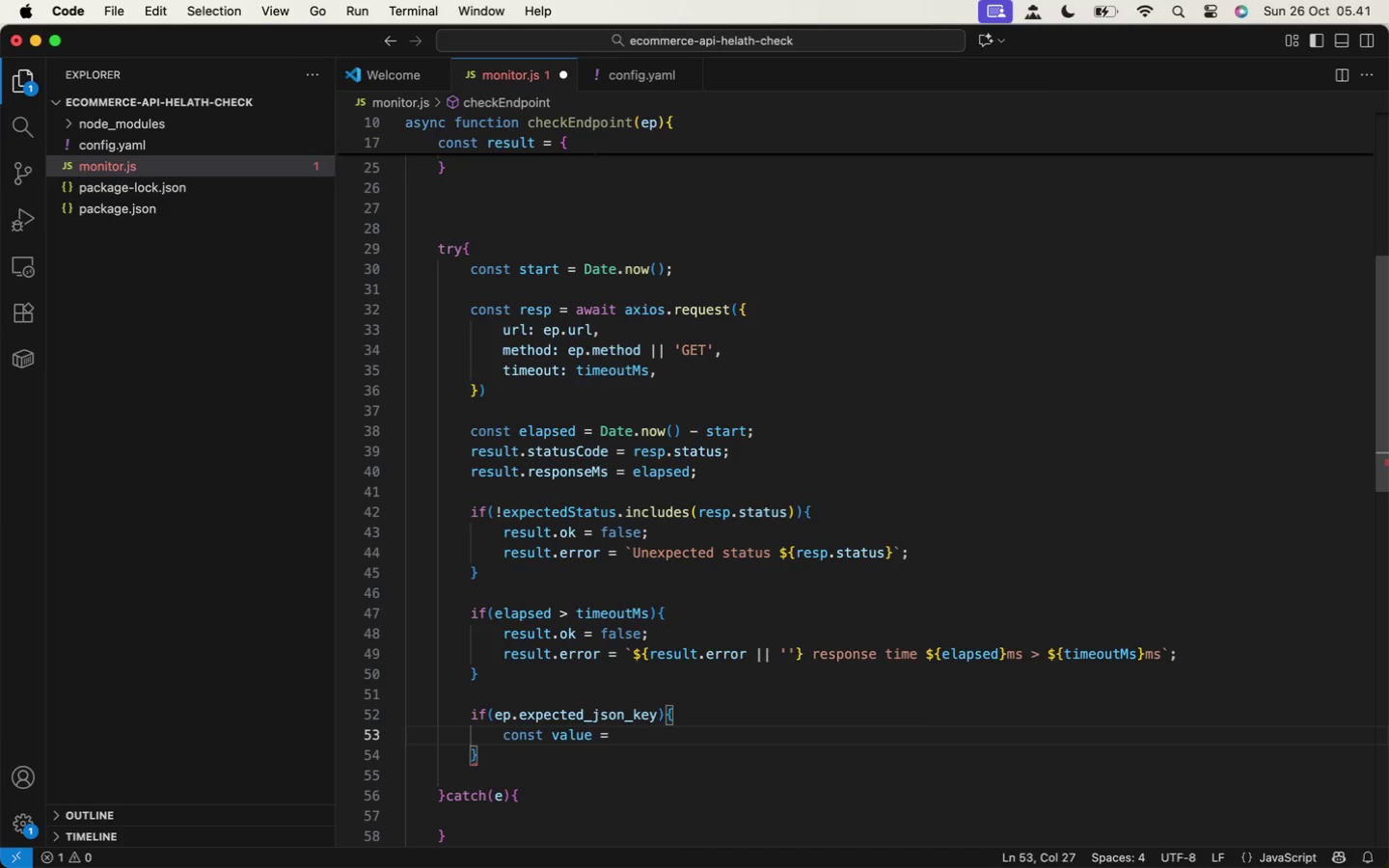 
hold_key(key=ShiftLeft, duration=2.49)
 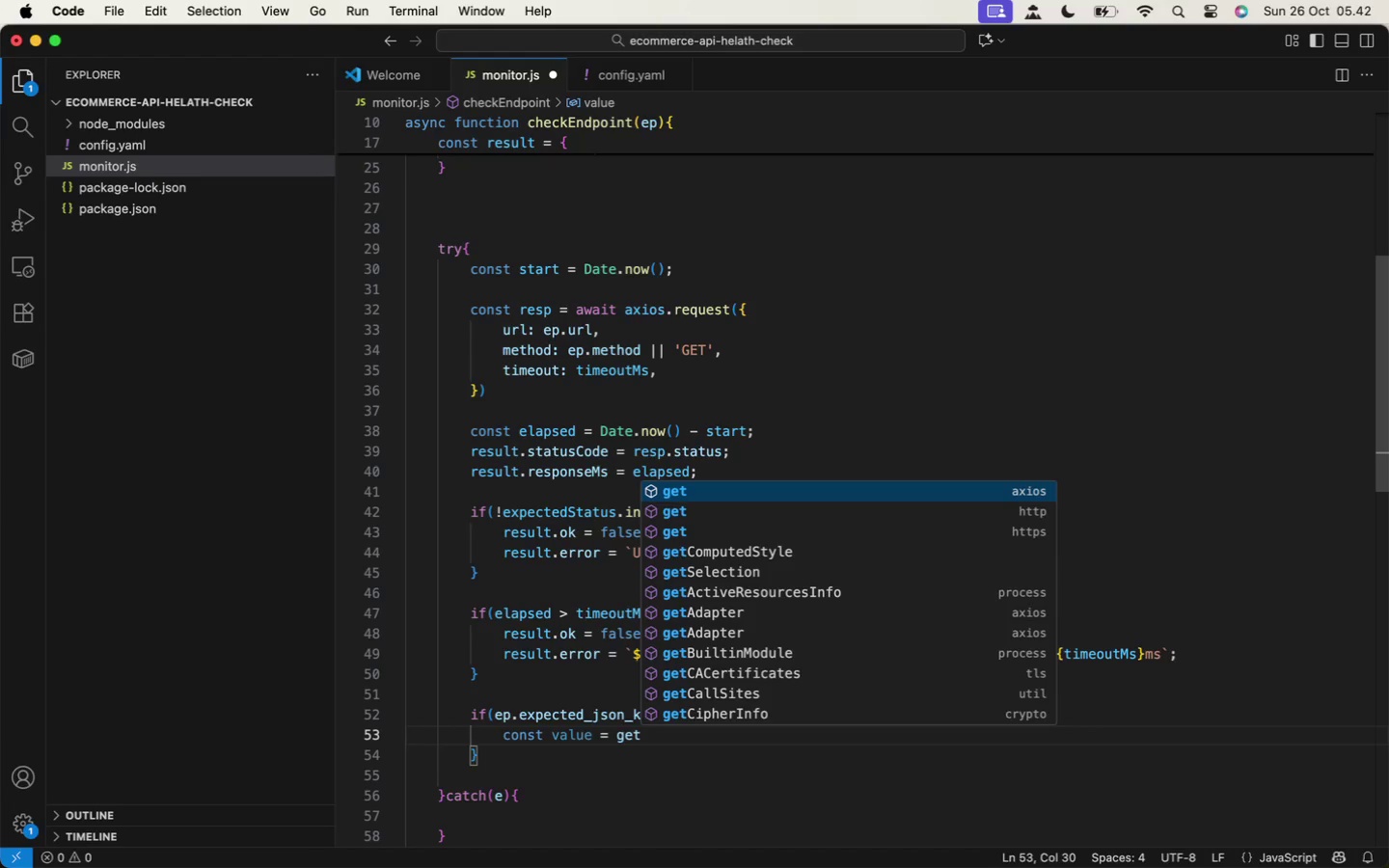 
wait(21.64)
 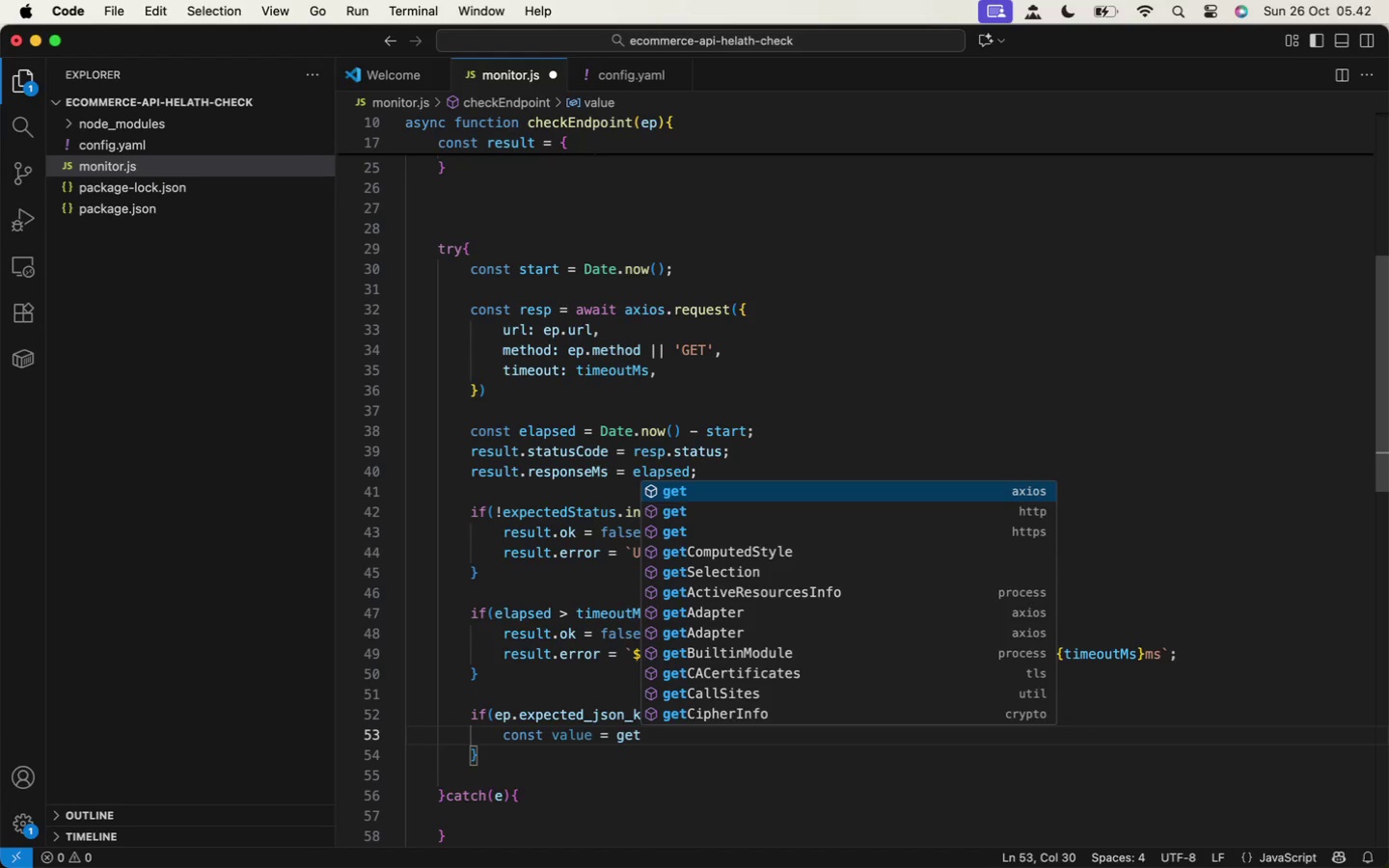 
key(Backspace)
 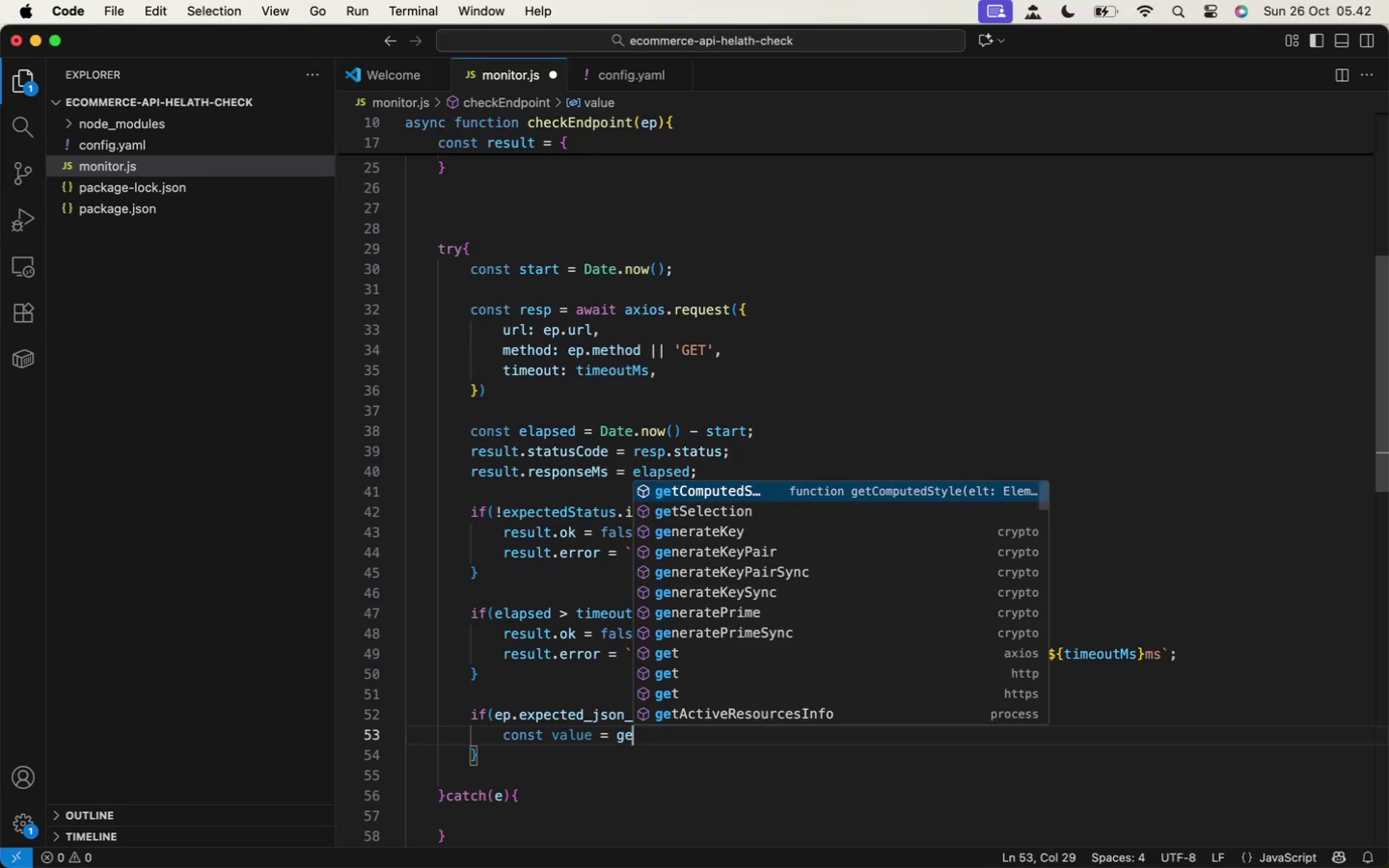 
key(Backspace)
 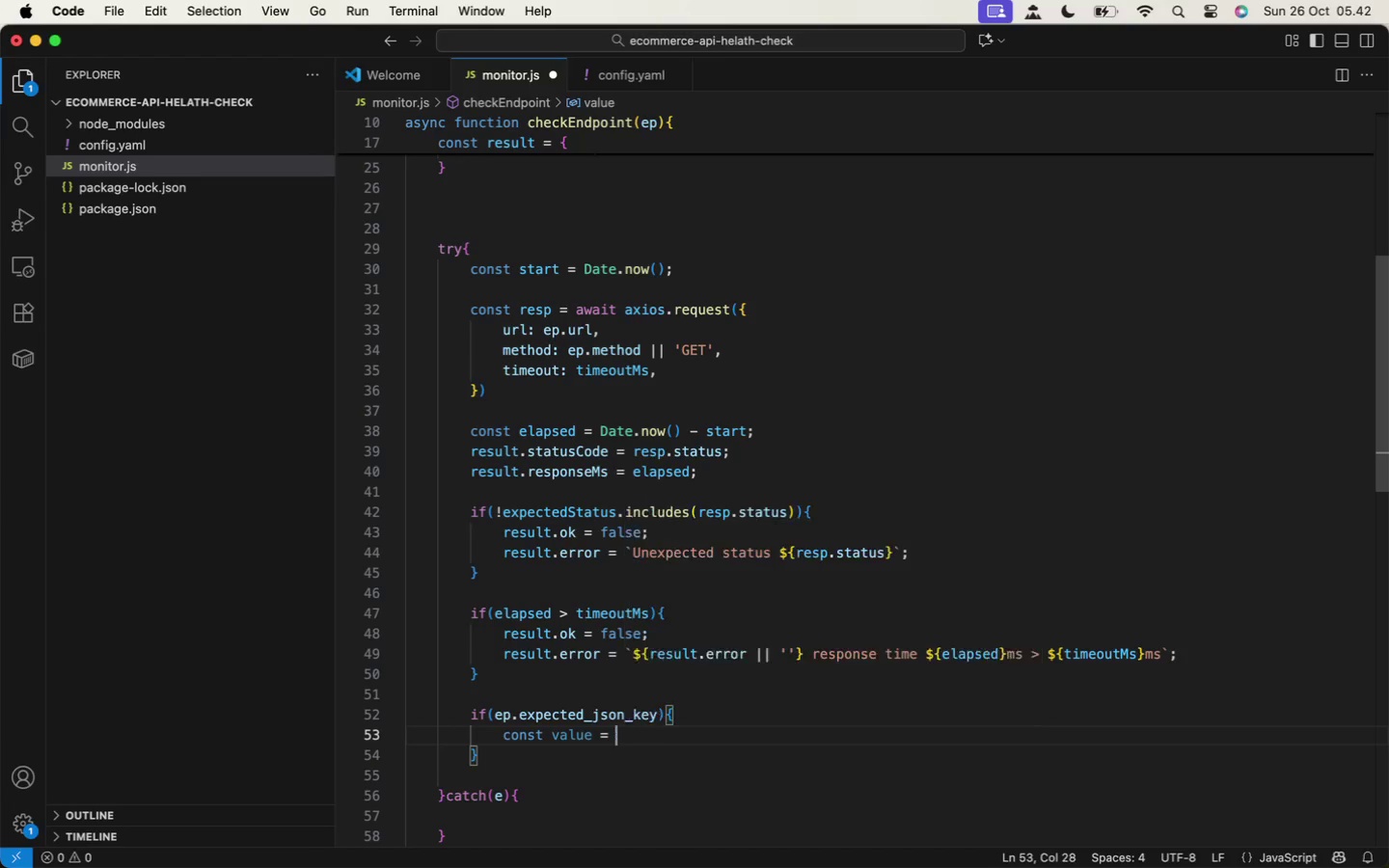 
key(Backspace)
 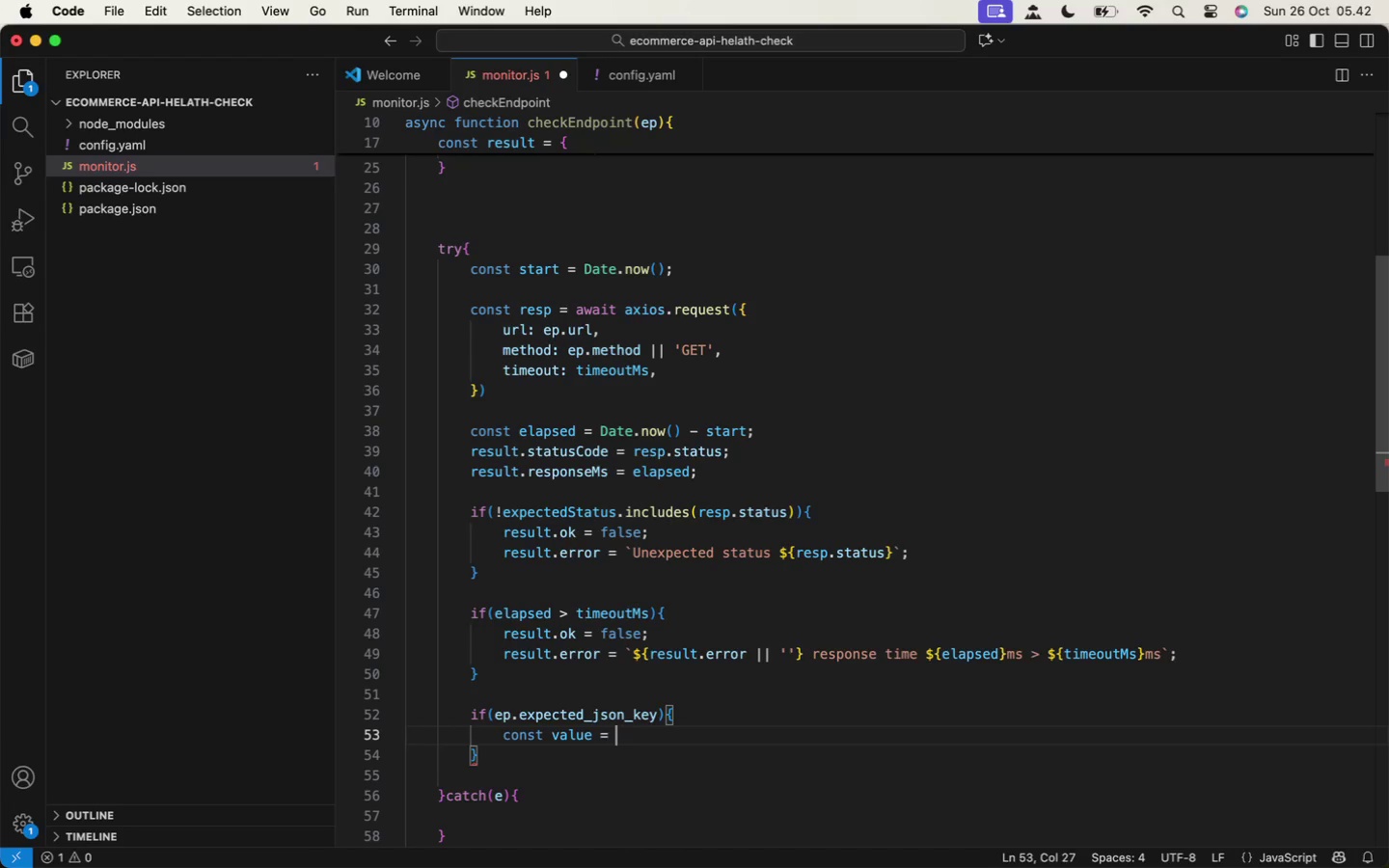 
wait(6.24)
 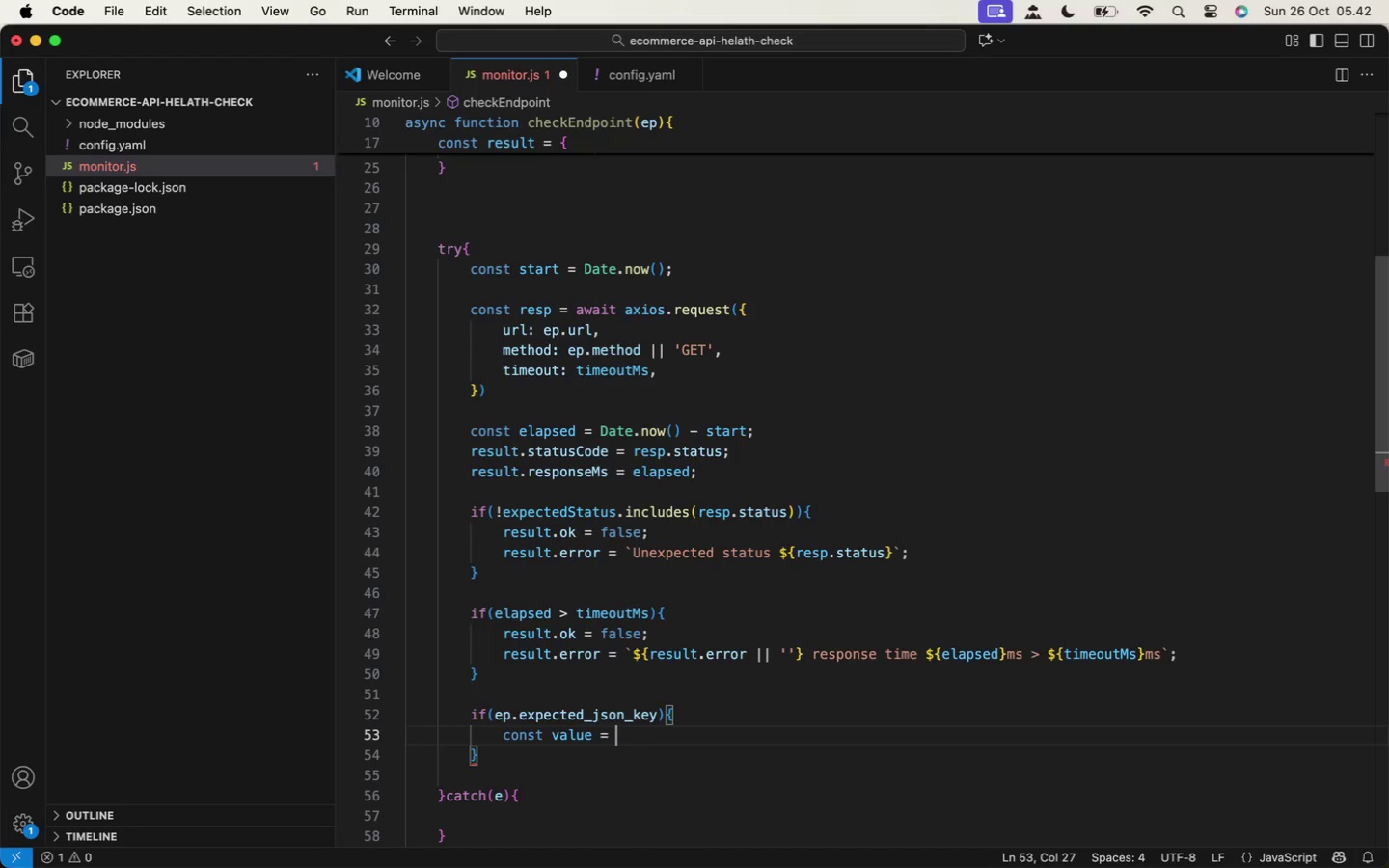 
type(Obje.key()
 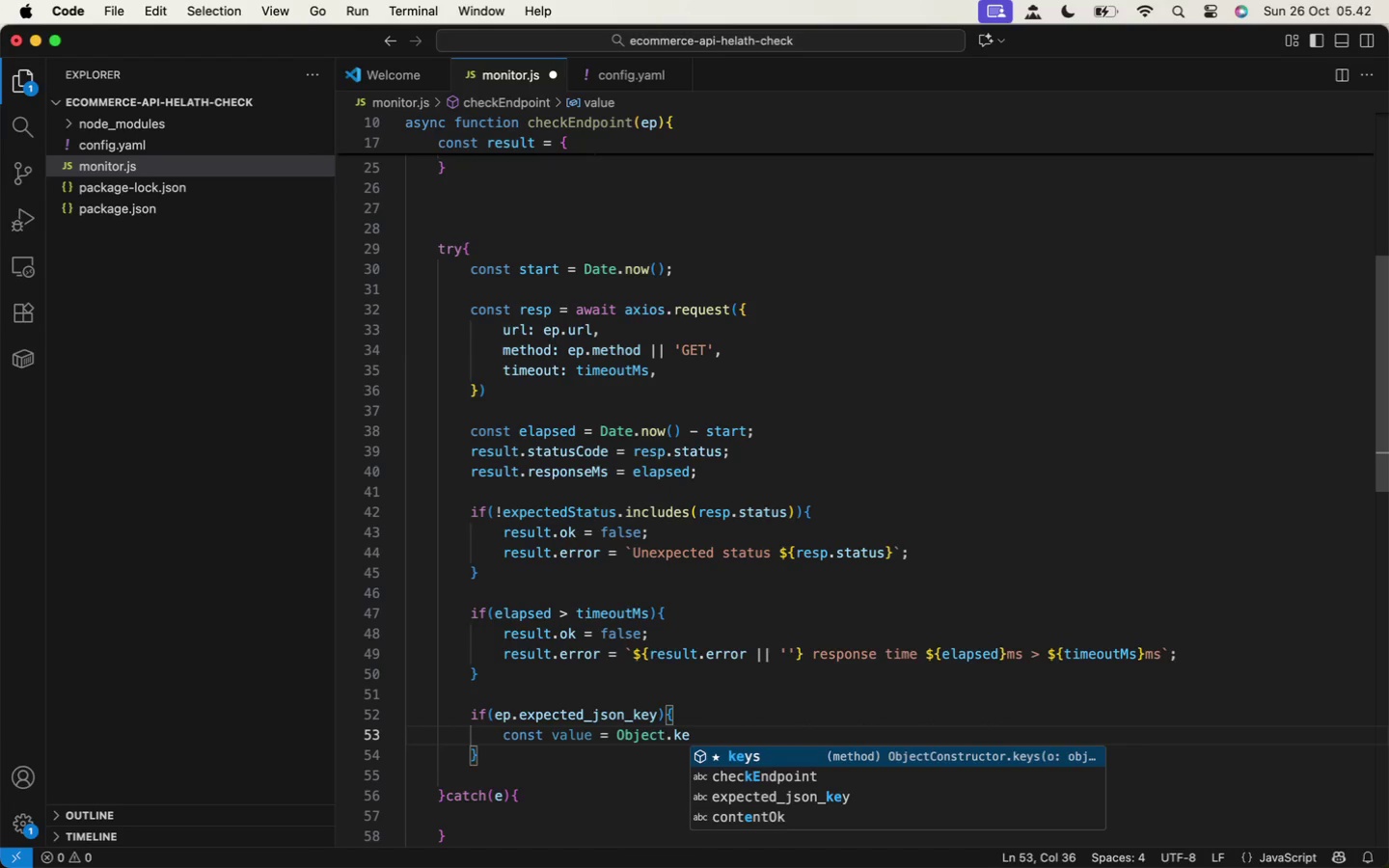 
type(resp.data)
 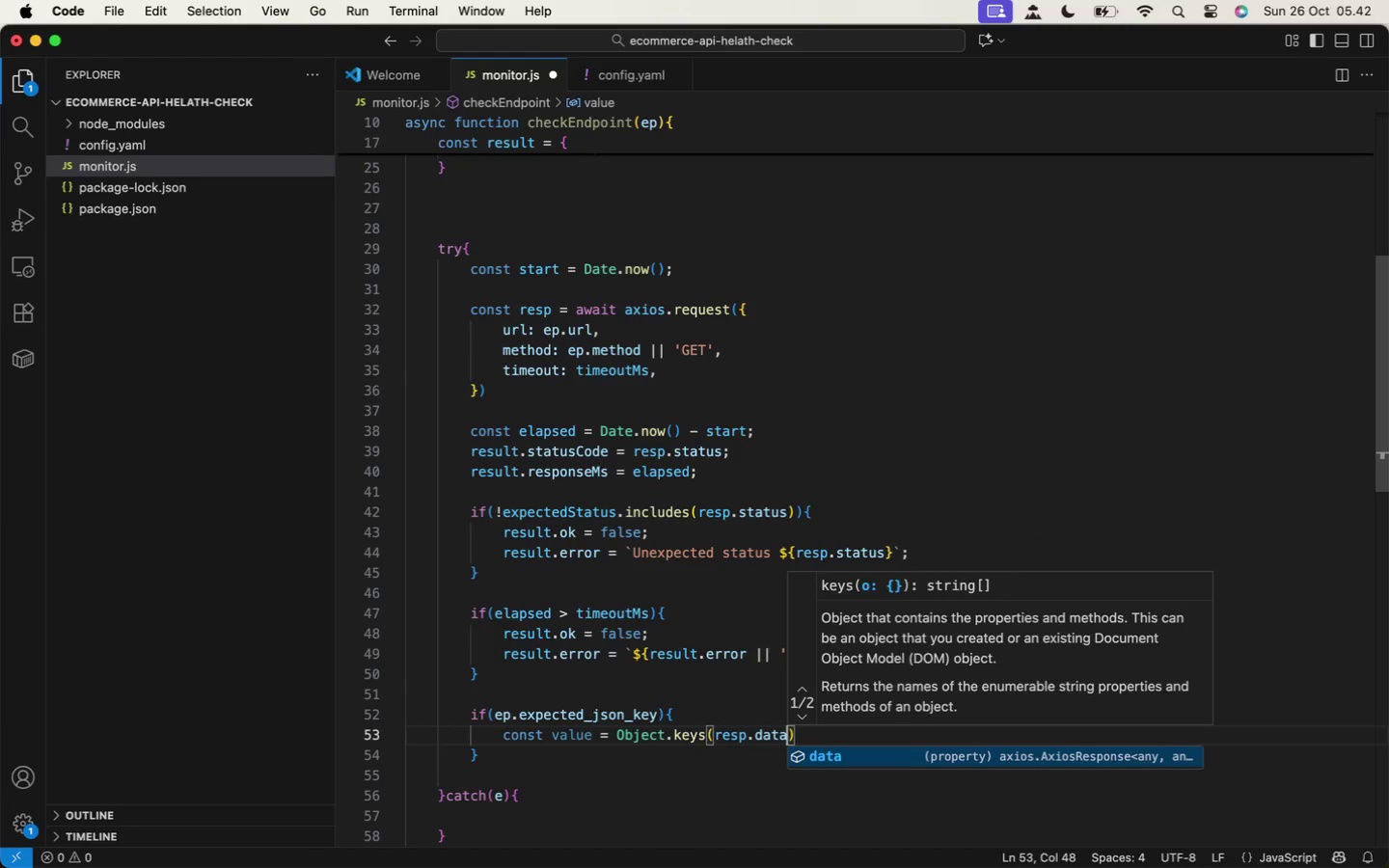 
key(ArrowRight)
 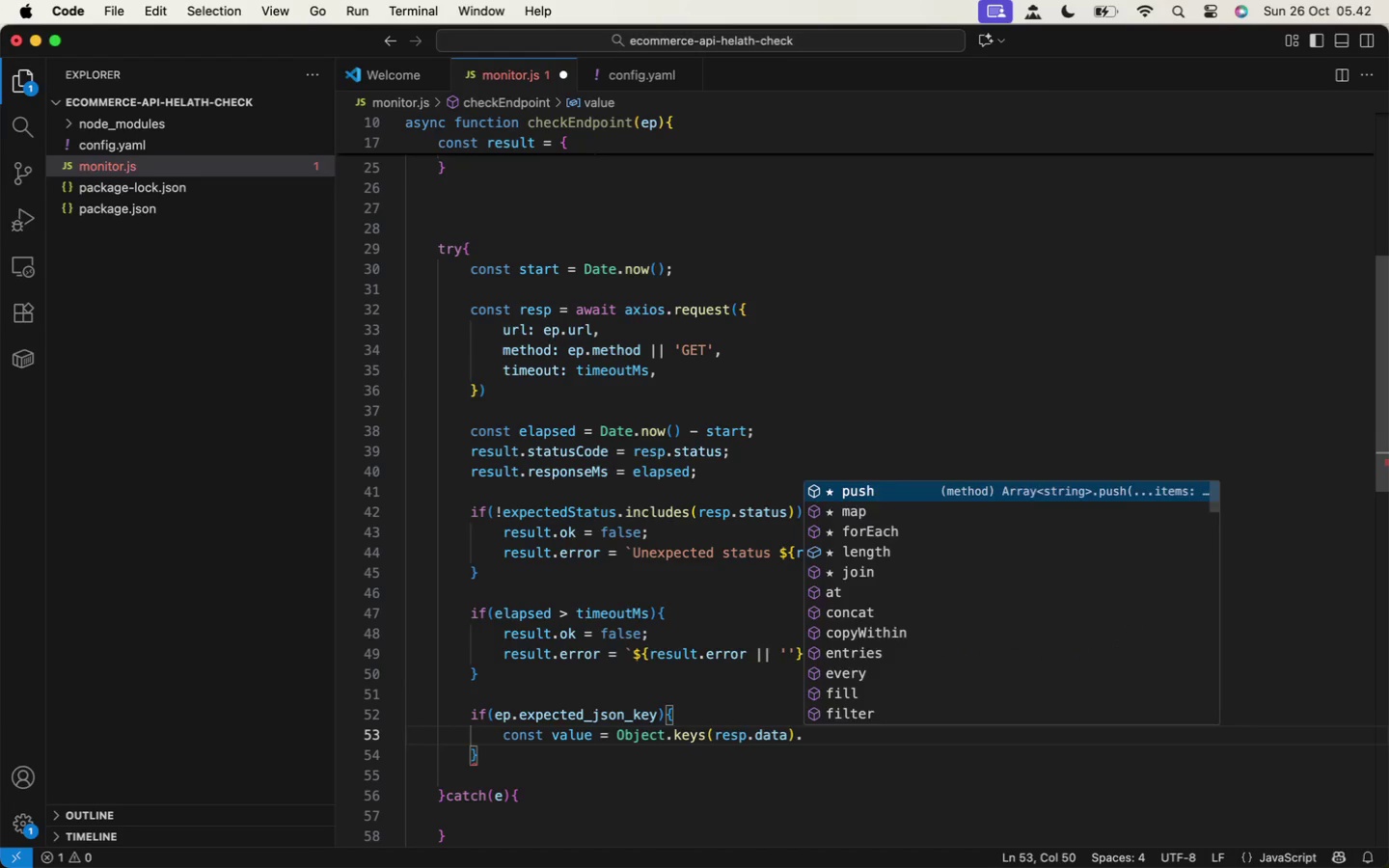 
type(.inc)
 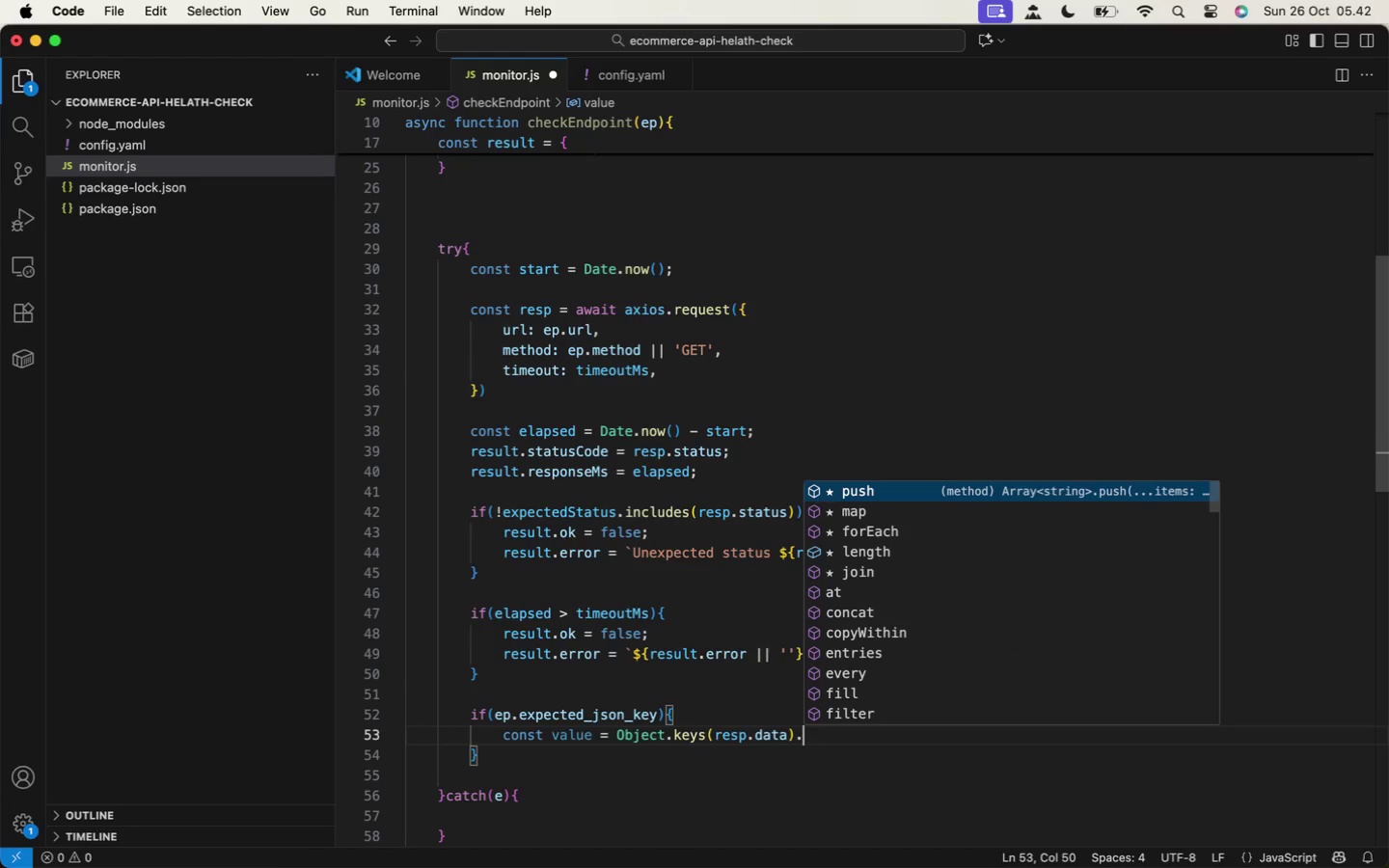 
key(Enter)
 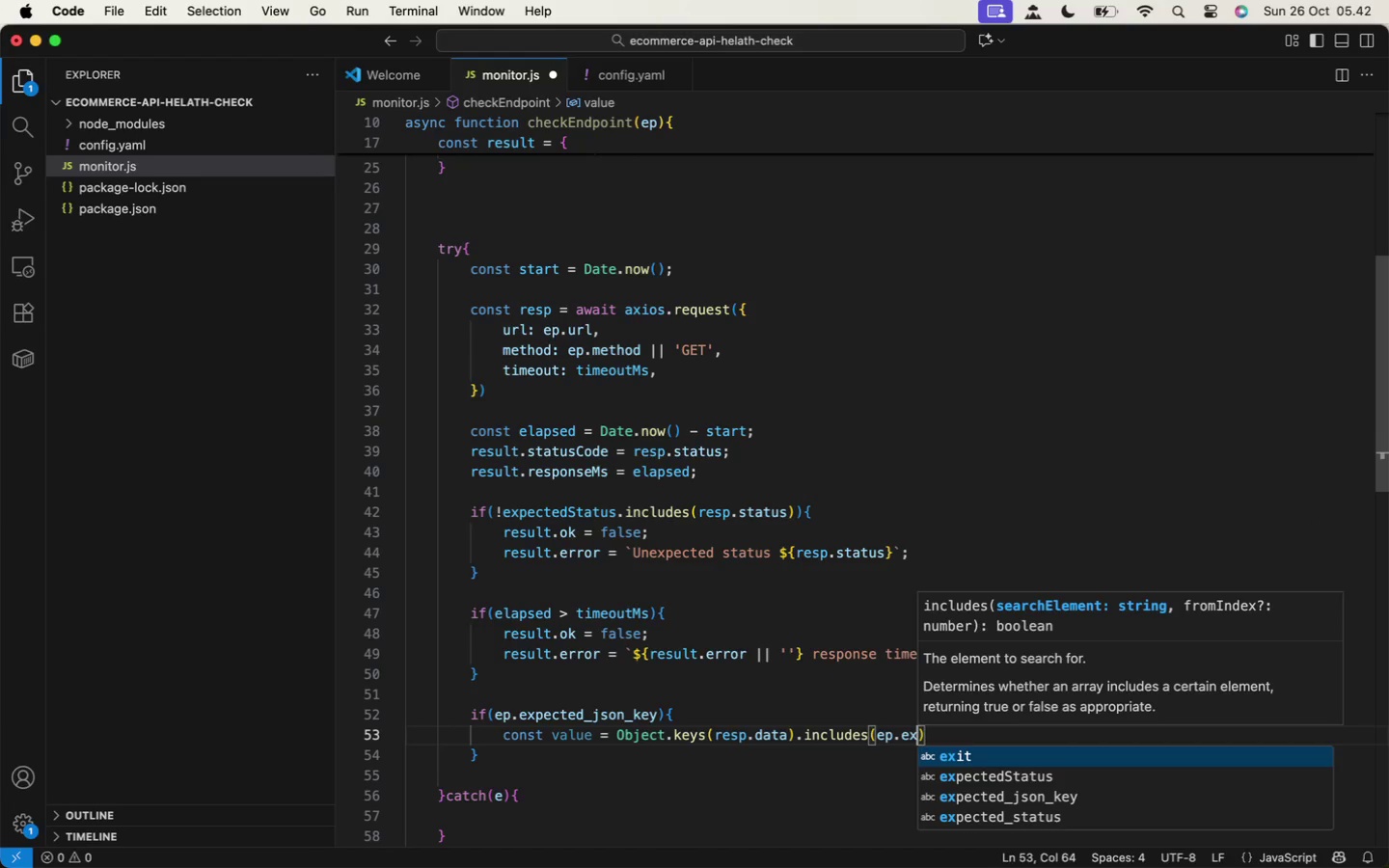 
type((ep.ex)
 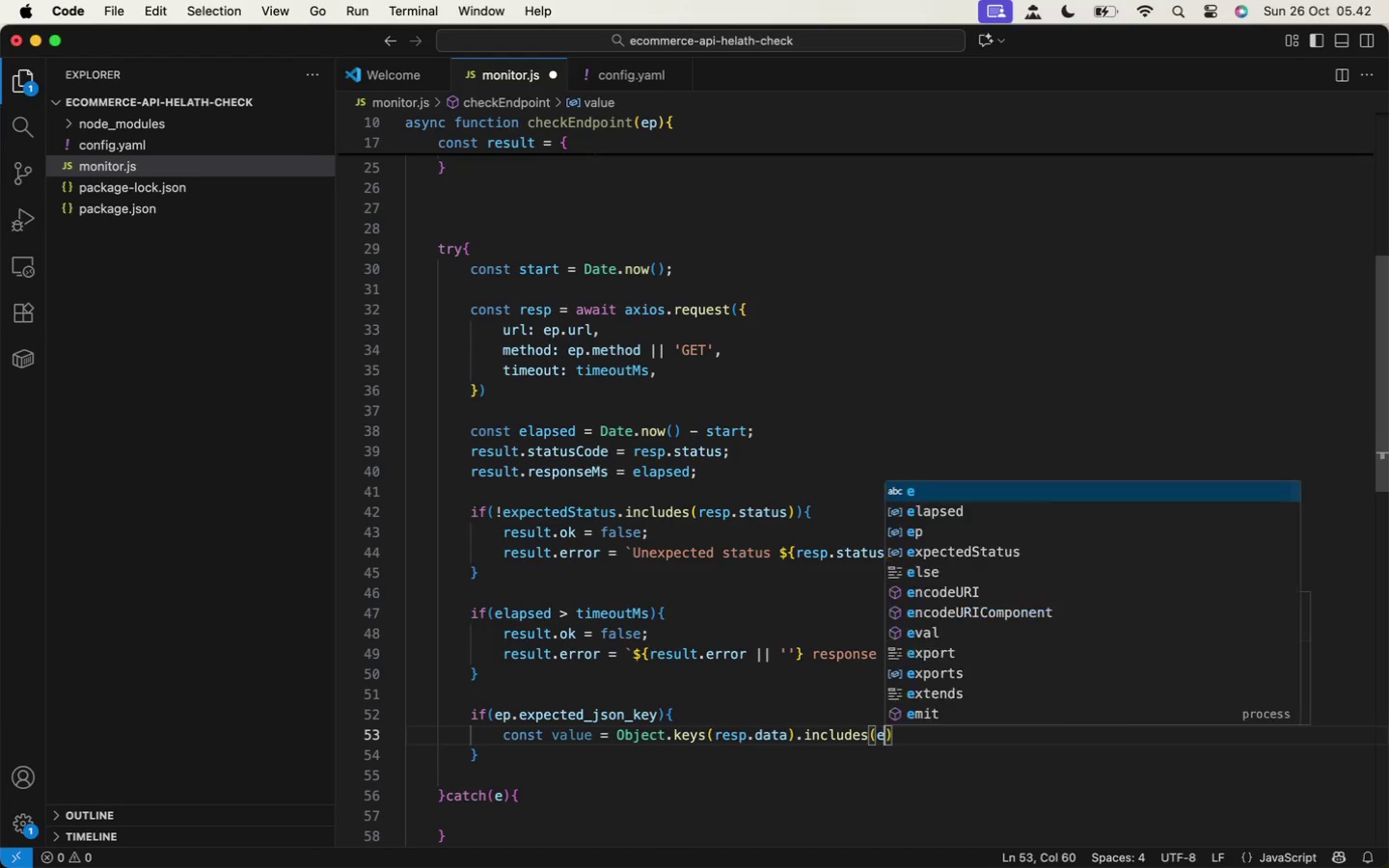 
key(ArrowDown)
 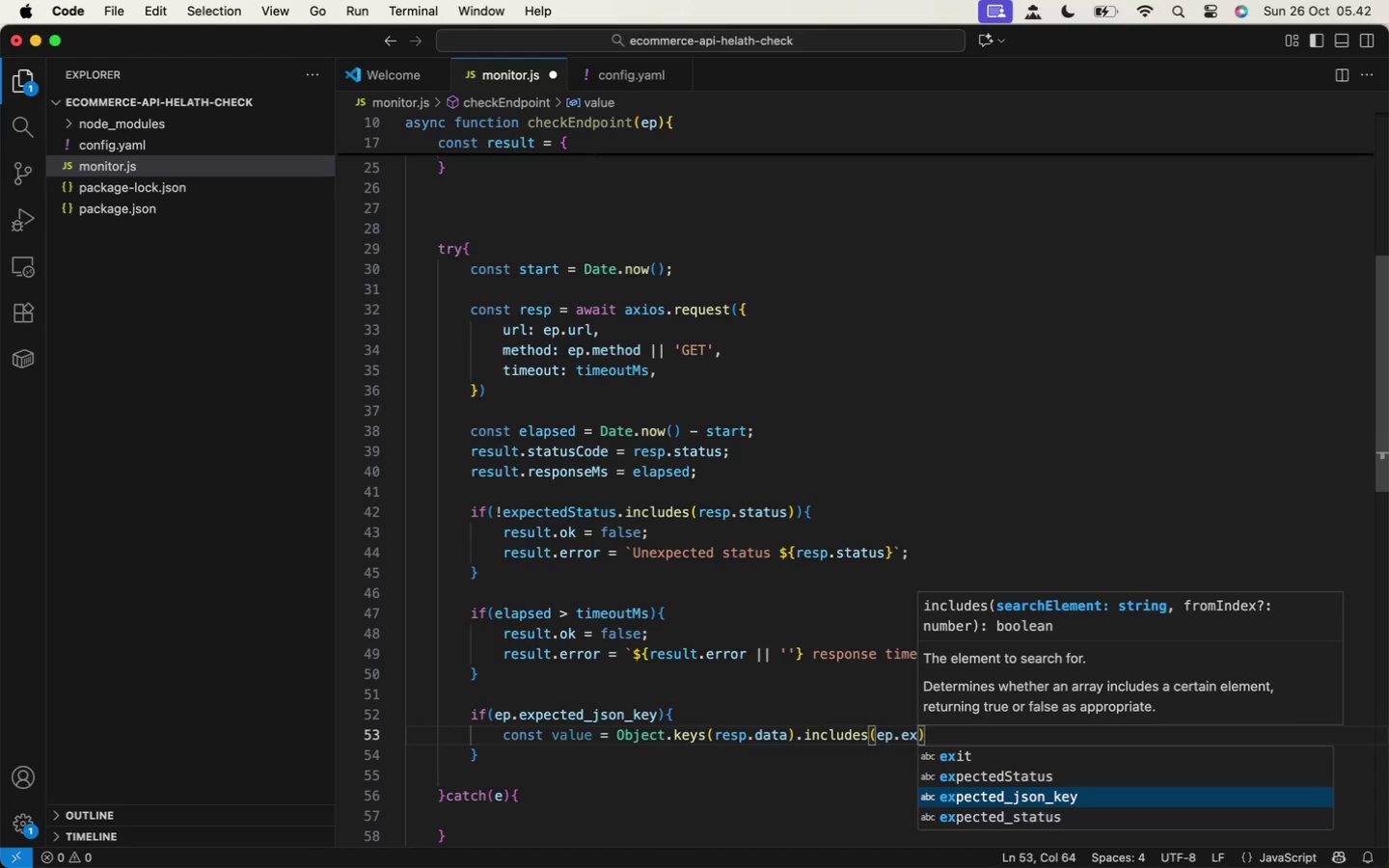 
key(ArrowDown)
 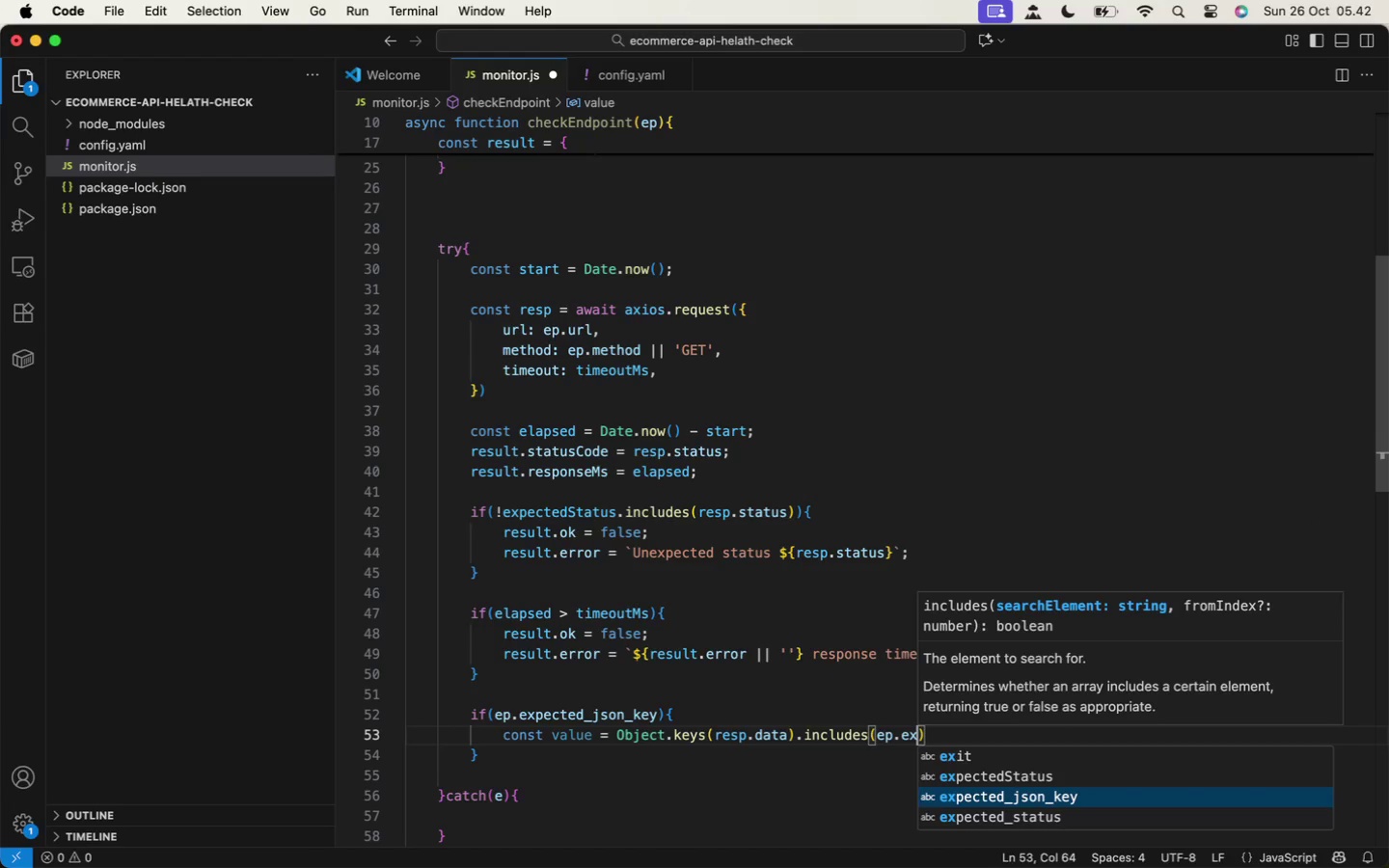 
key(Enter)
 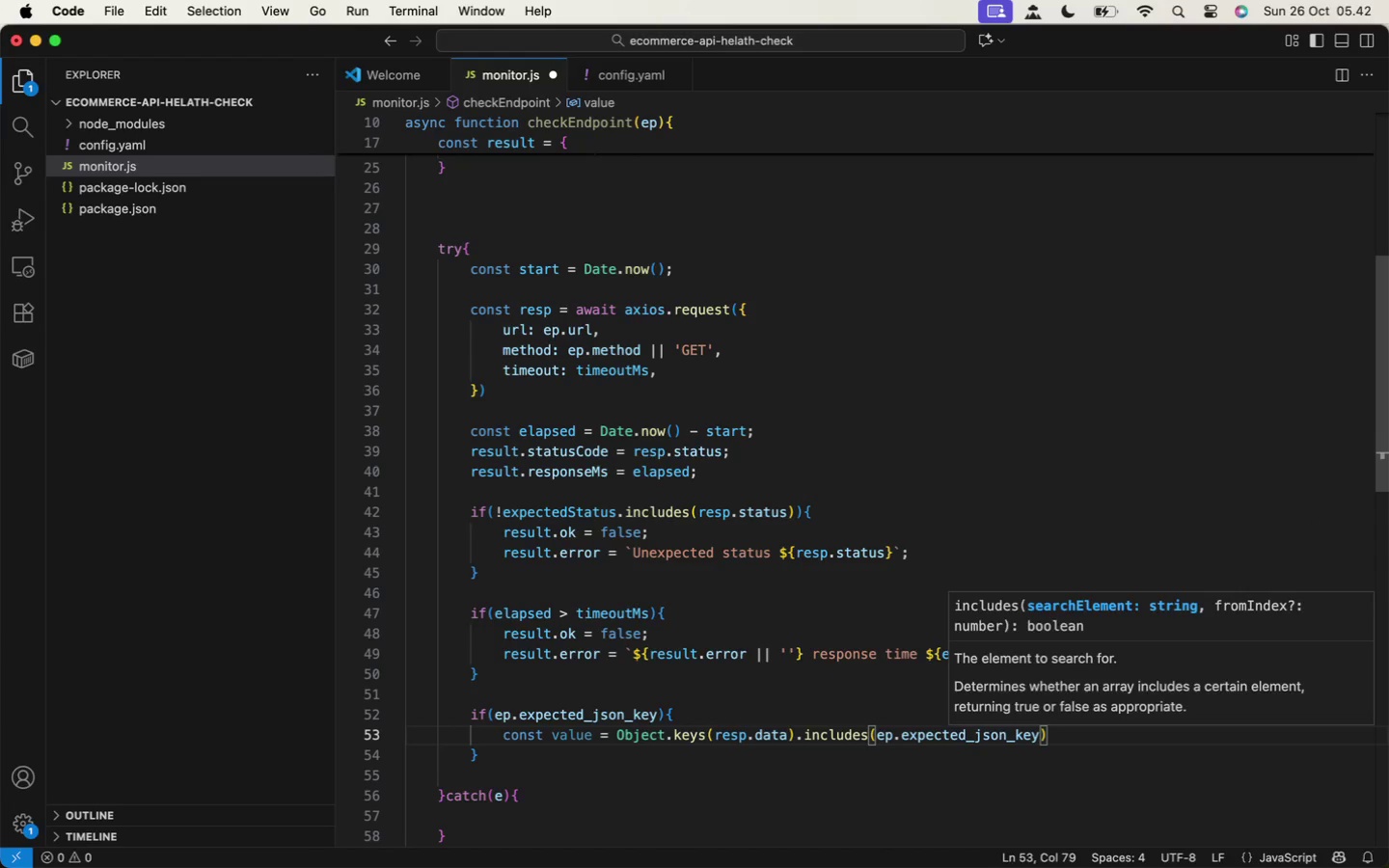 
key(ArrowRight)
 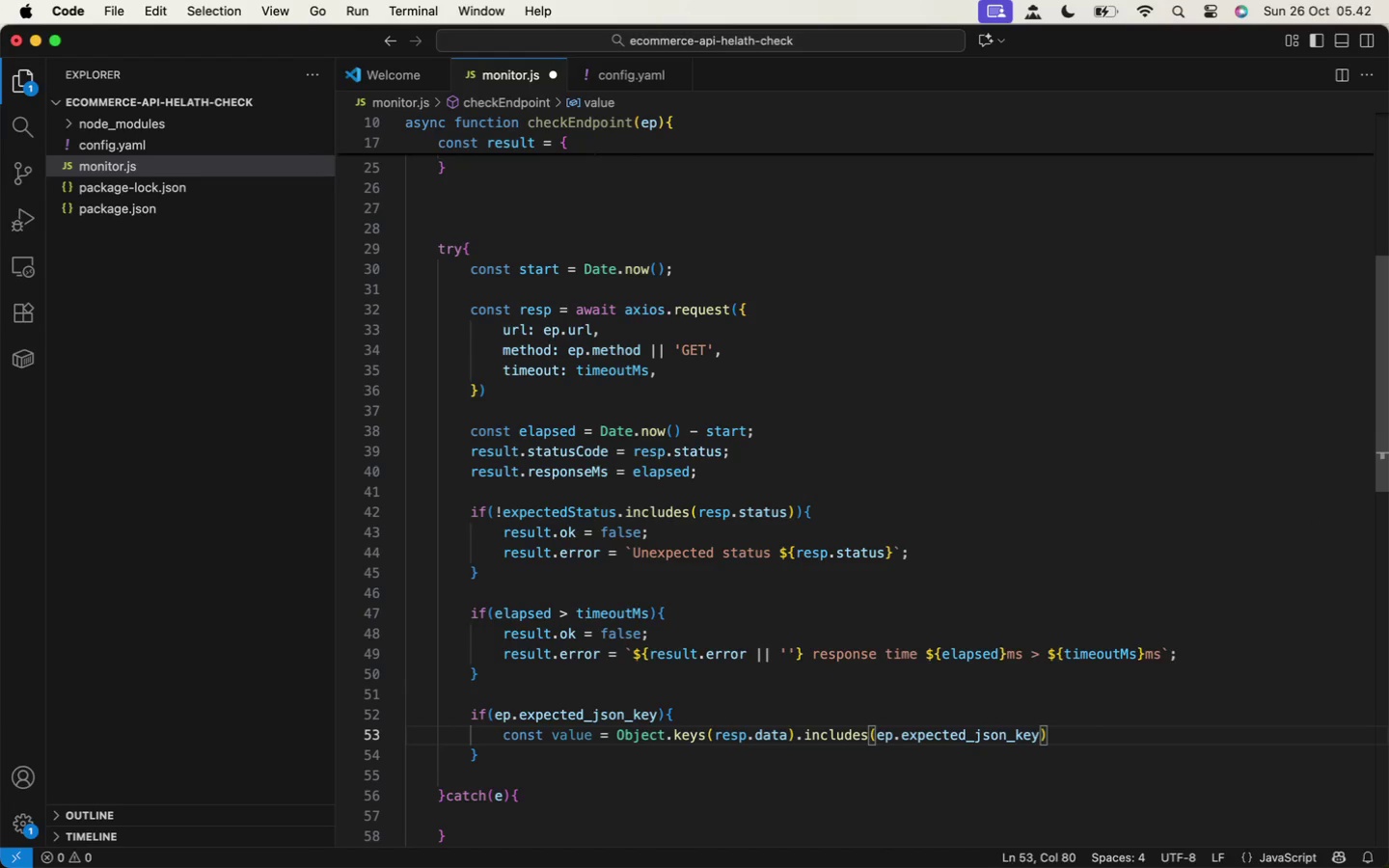 
key(Semicolon)
 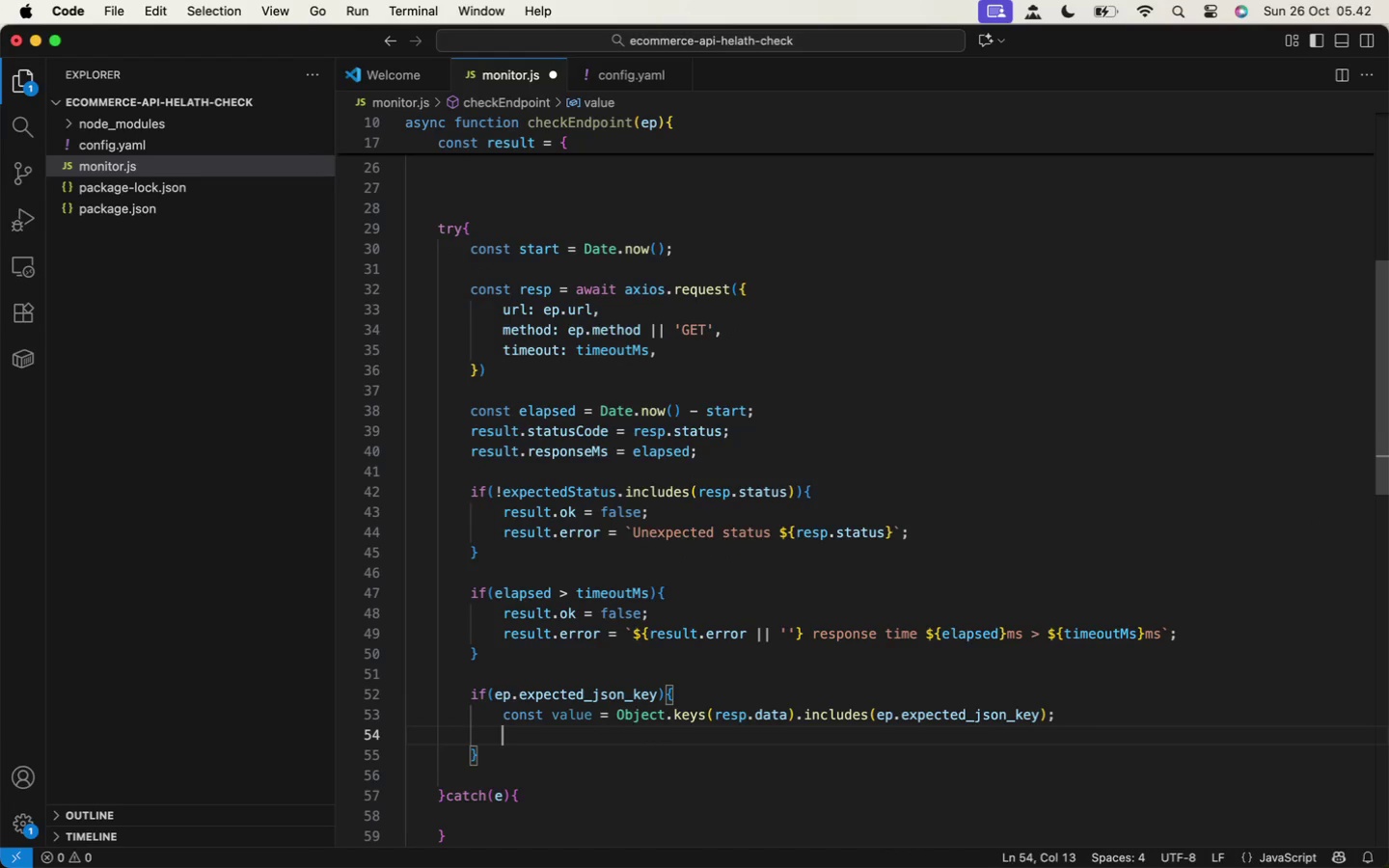 
key(Enter)
 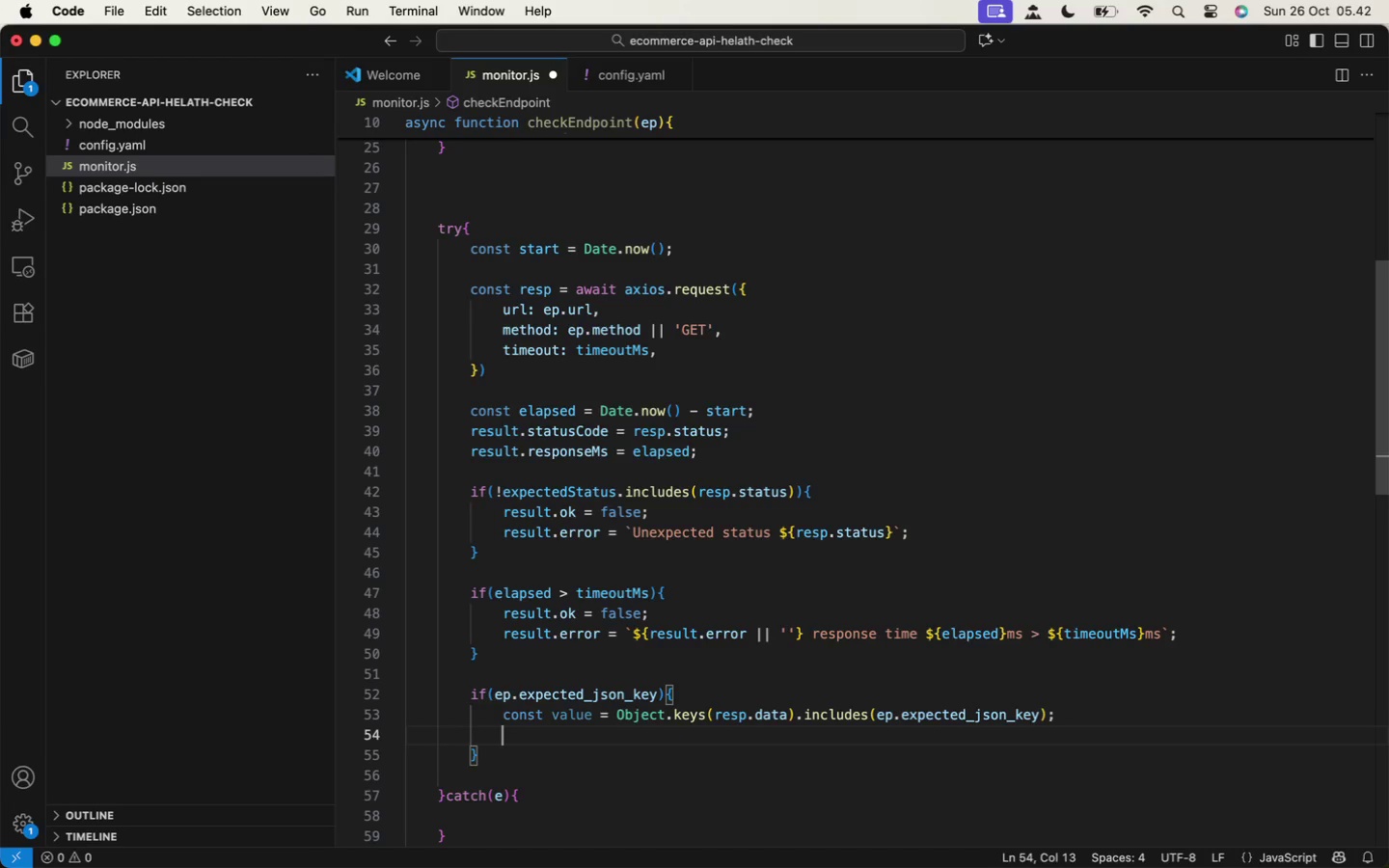 
key(Enter)
 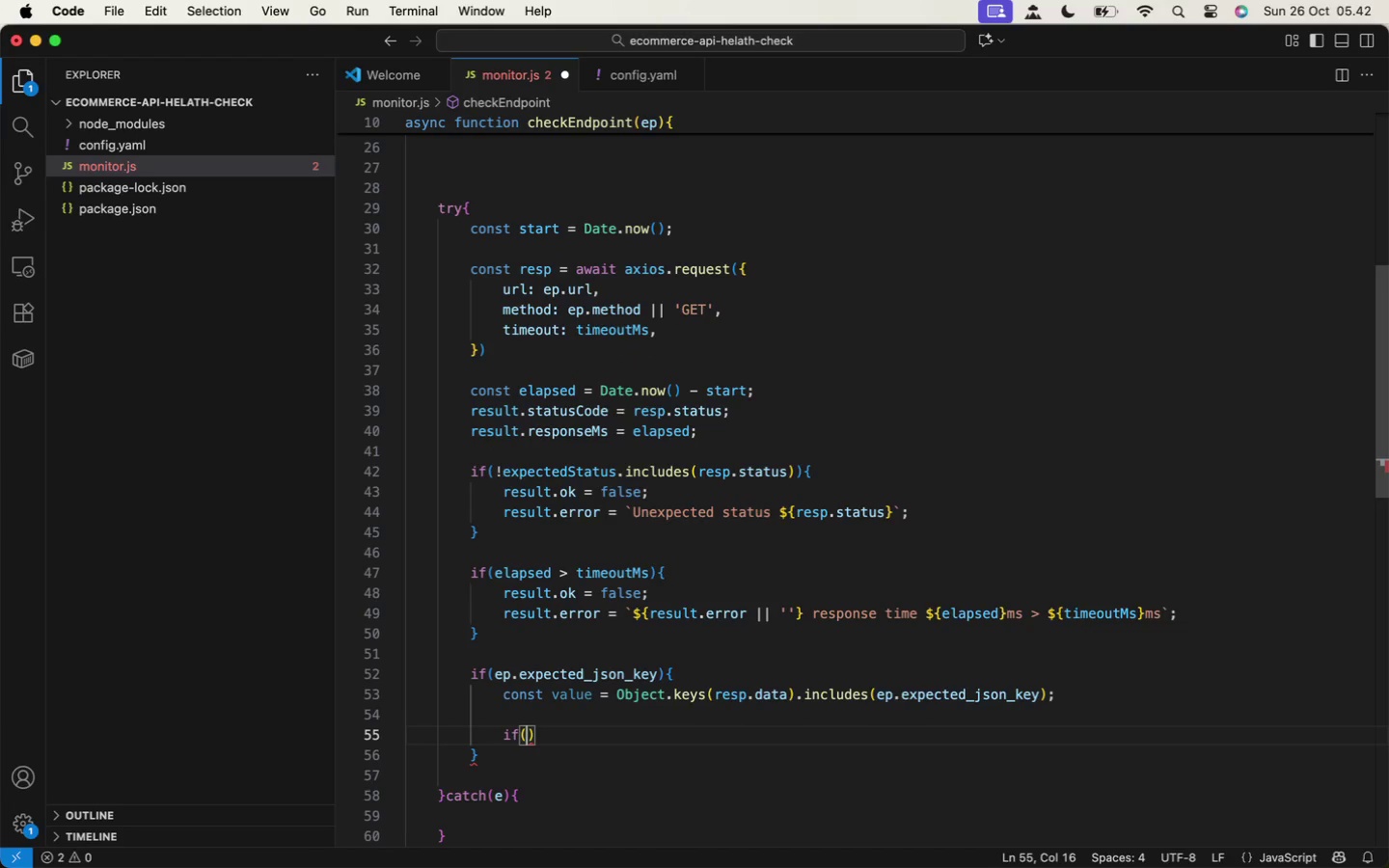 
type(if()
 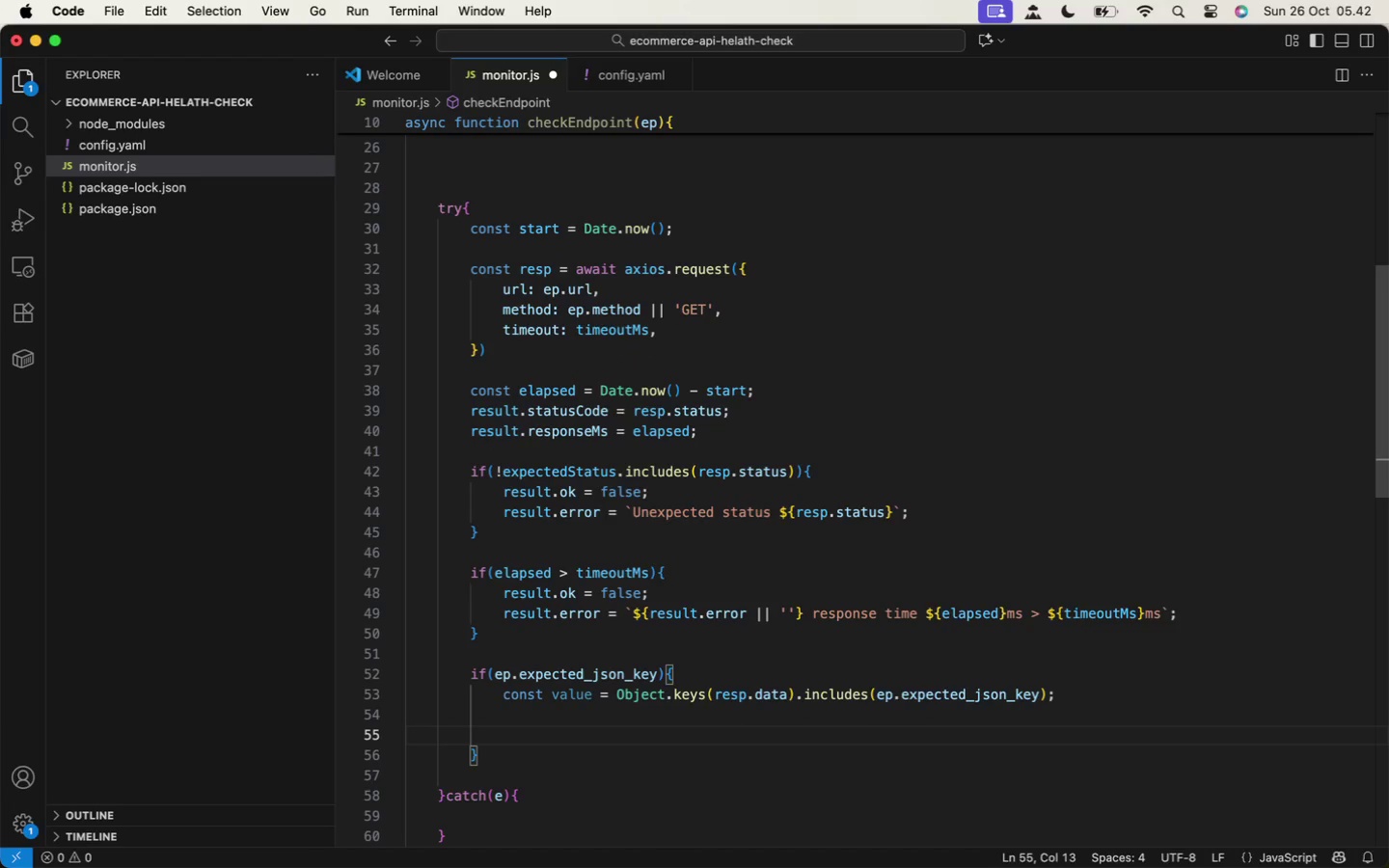 
type(!value)
 